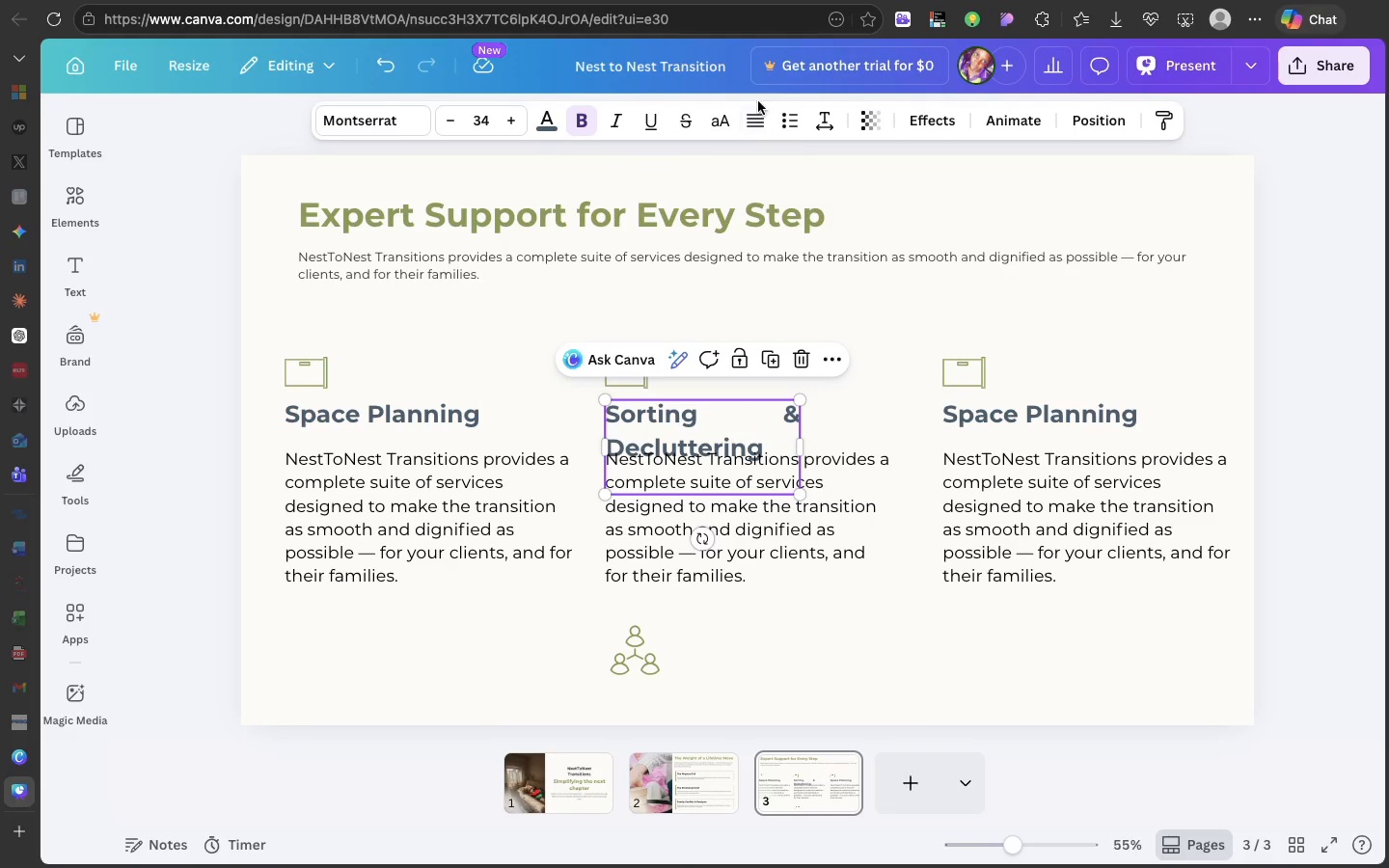 
left_click([754, 114])
 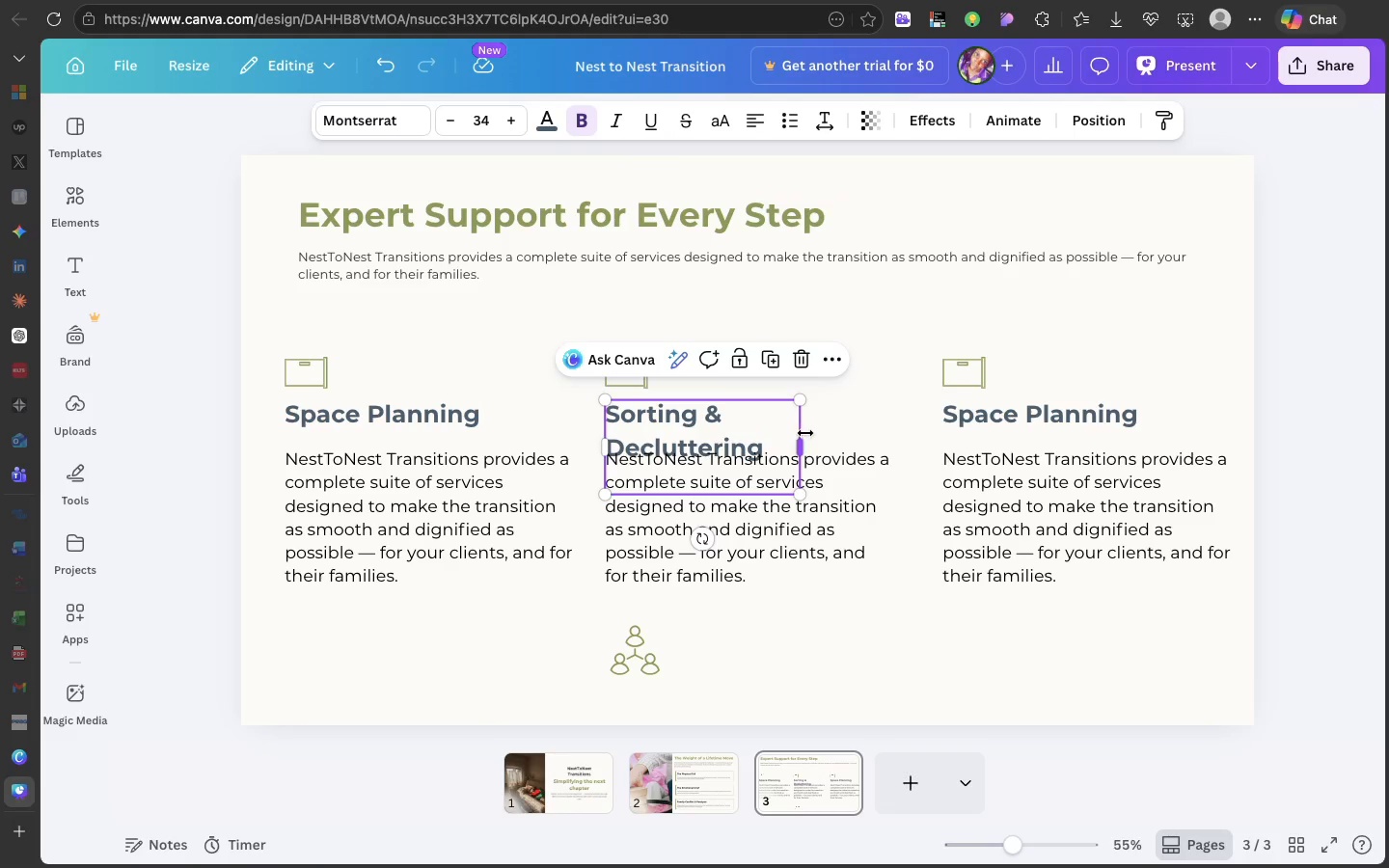 
left_click_drag(start_coordinate=[804, 433], to_coordinate=[882, 422])
 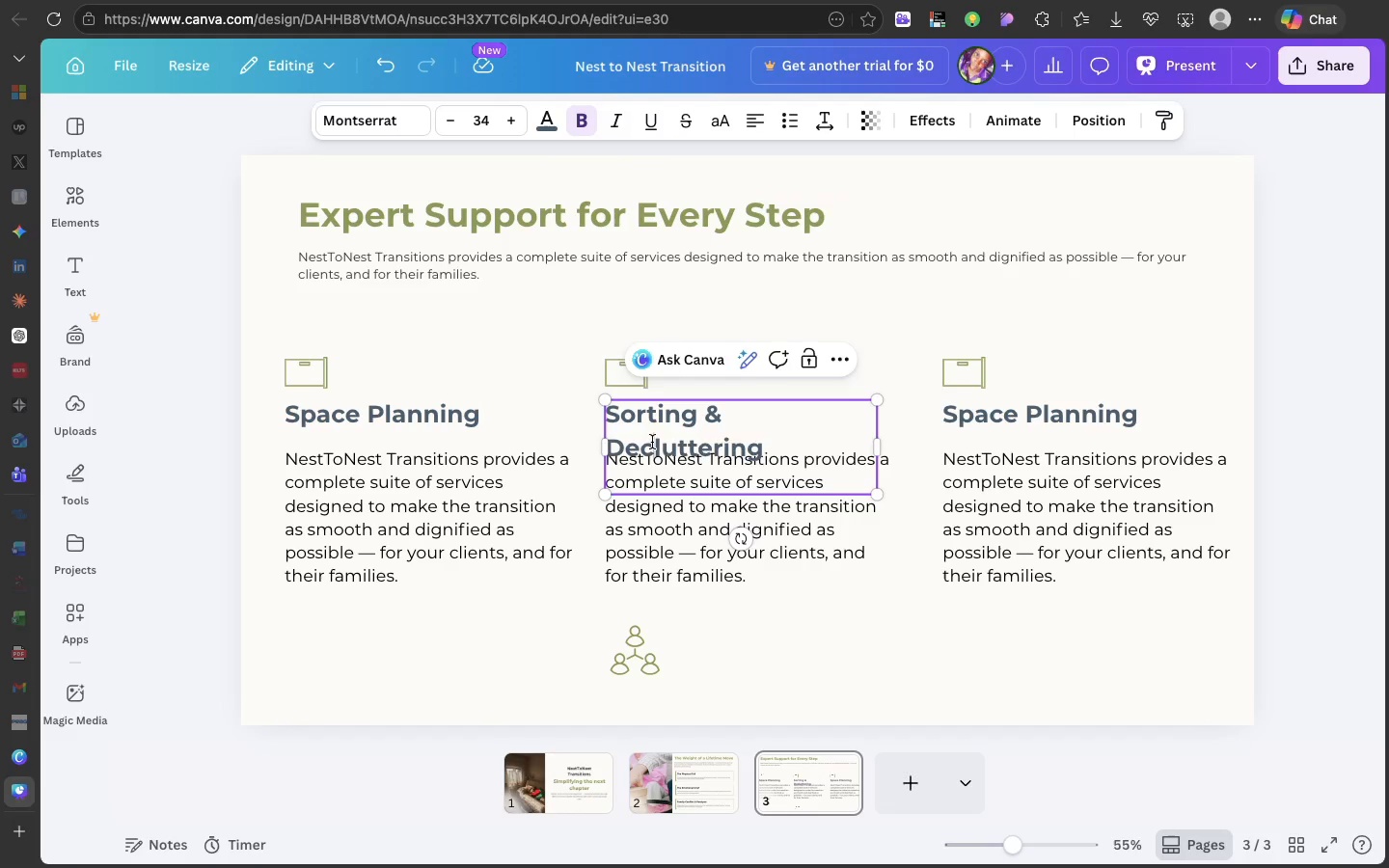 
double_click([652, 442])
 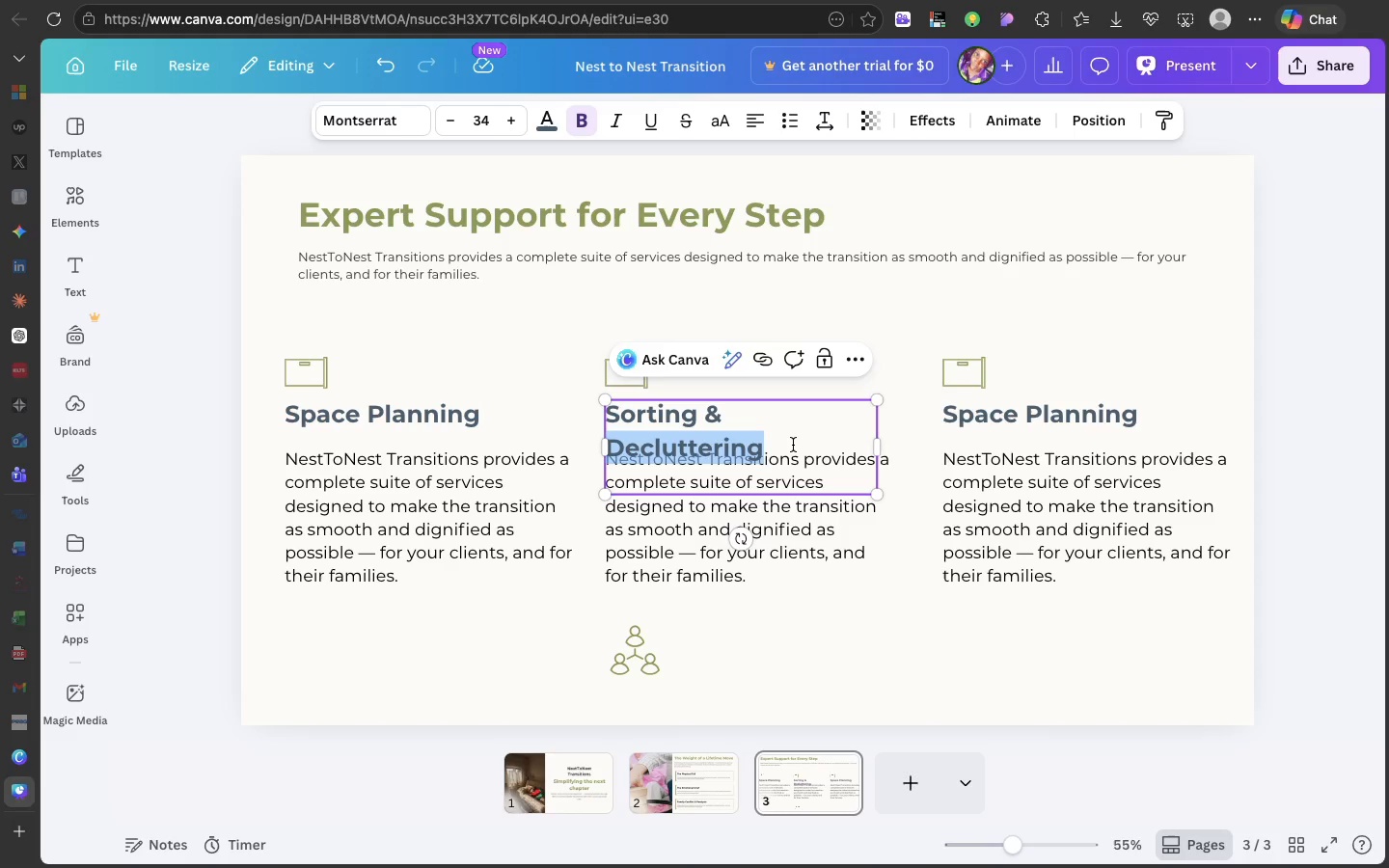 
left_click([793, 445])
 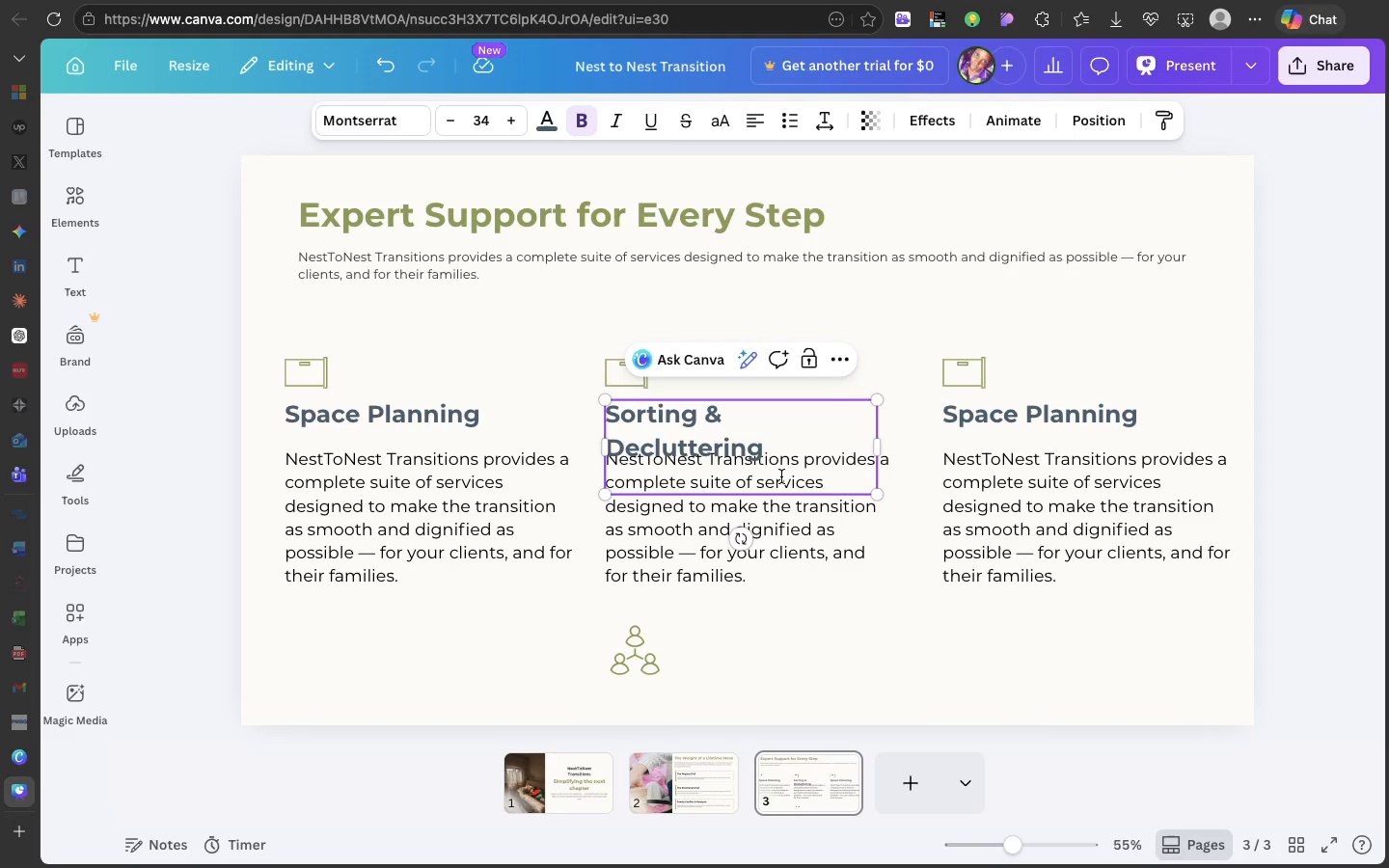 
left_click([781, 476])
 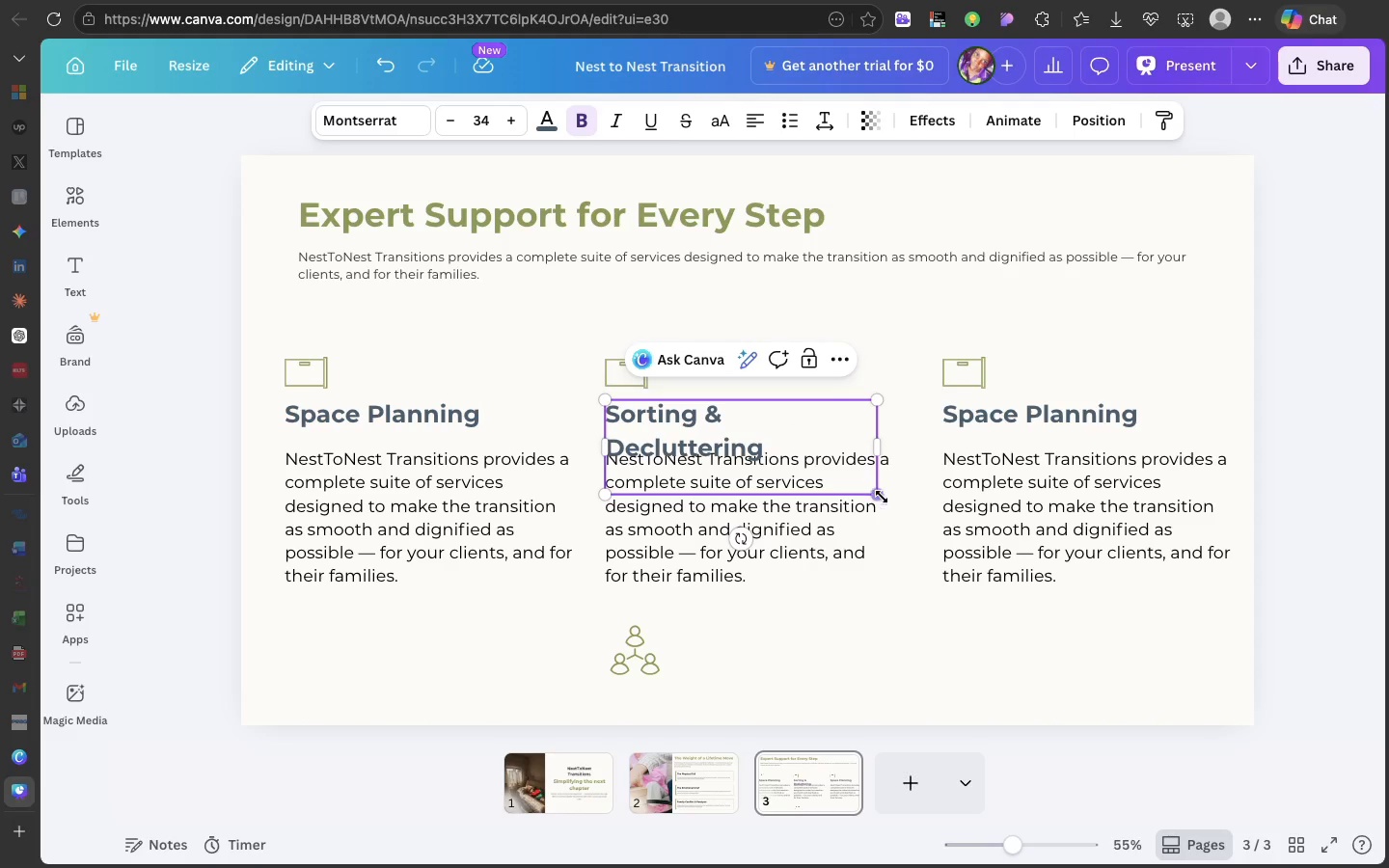 
left_click_drag(start_coordinate=[883, 498], to_coordinate=[763, 360])
 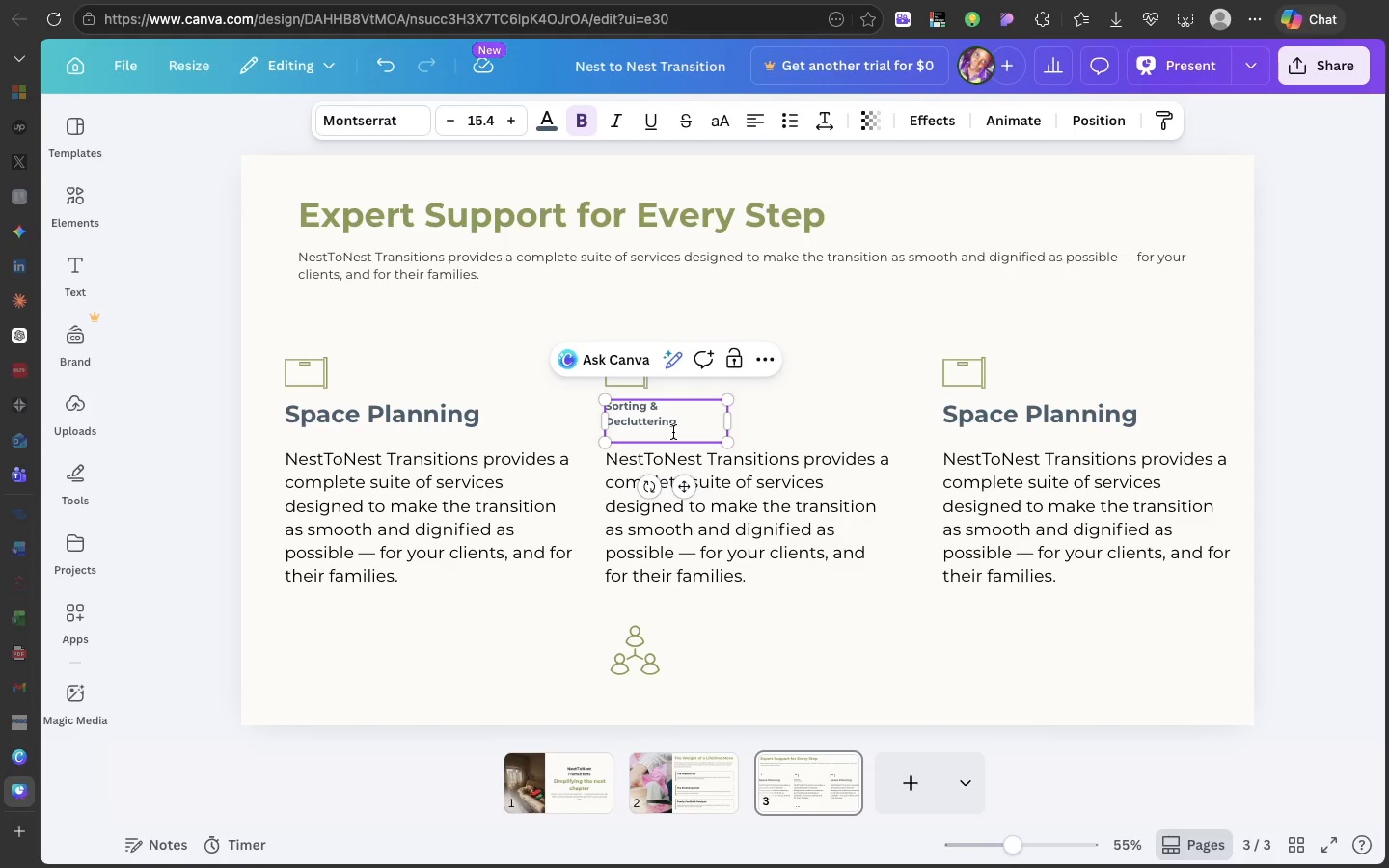 
left_click([673, 432])
 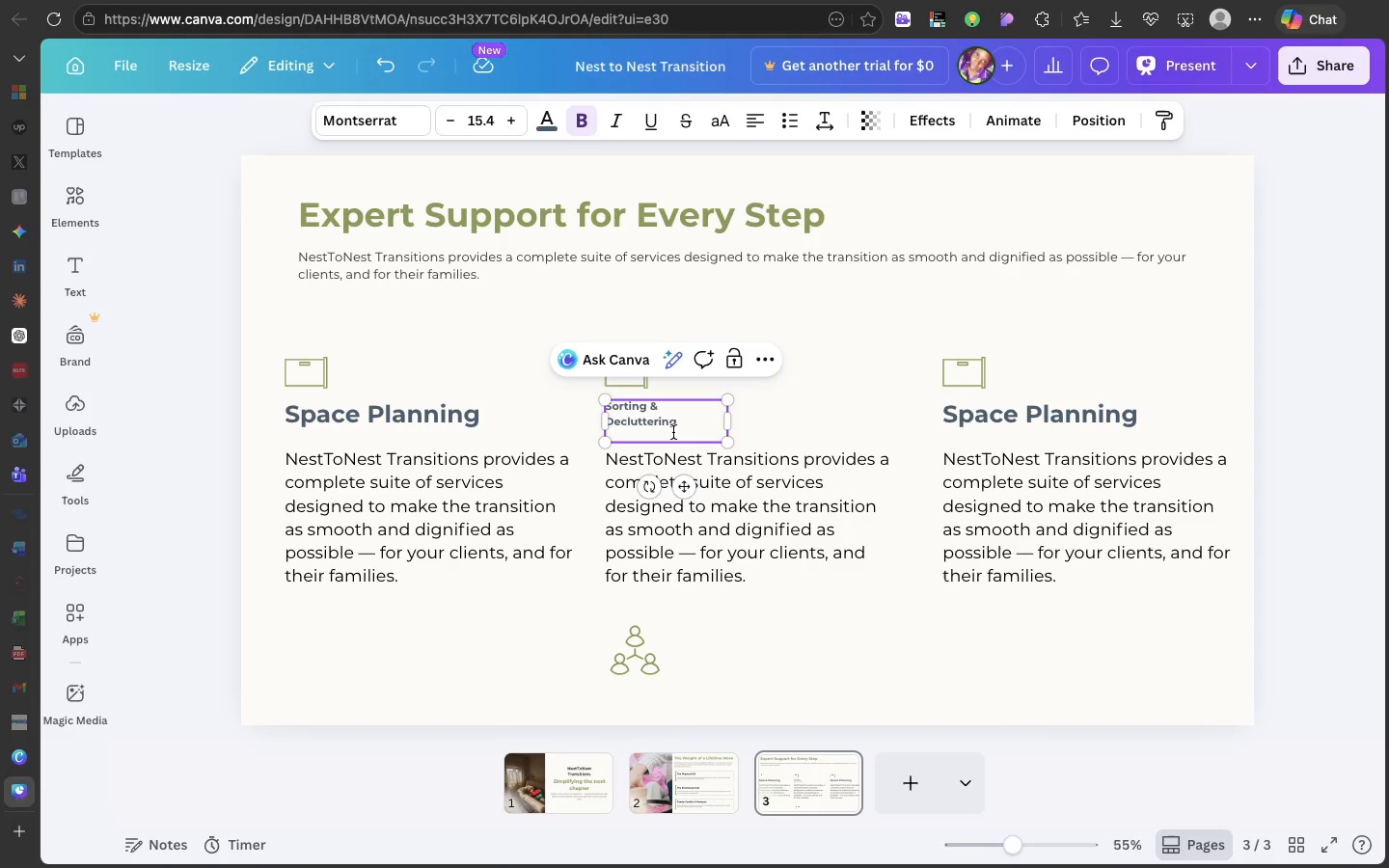 
double_click([673, 432])
 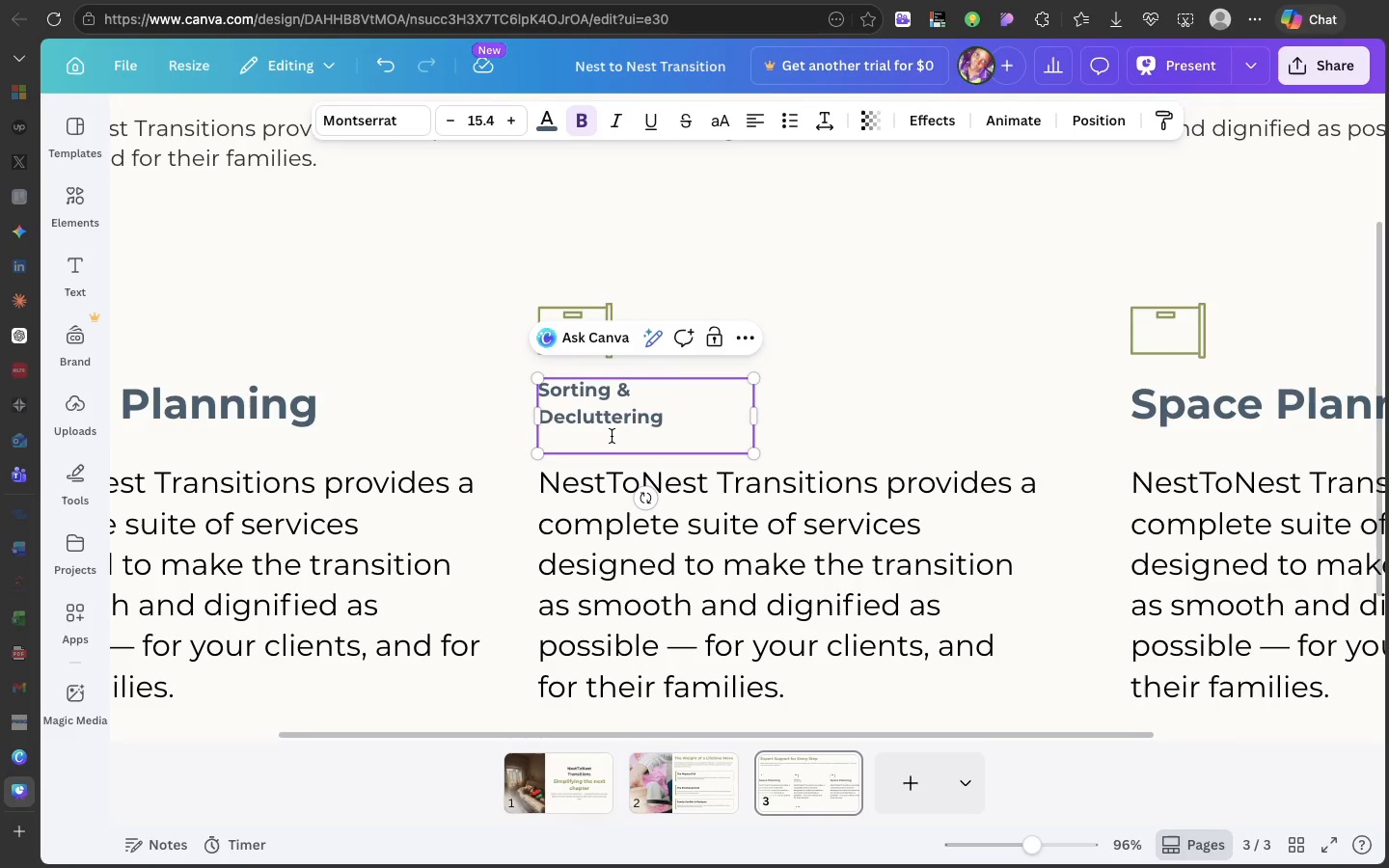 
left_click([612, 436])
 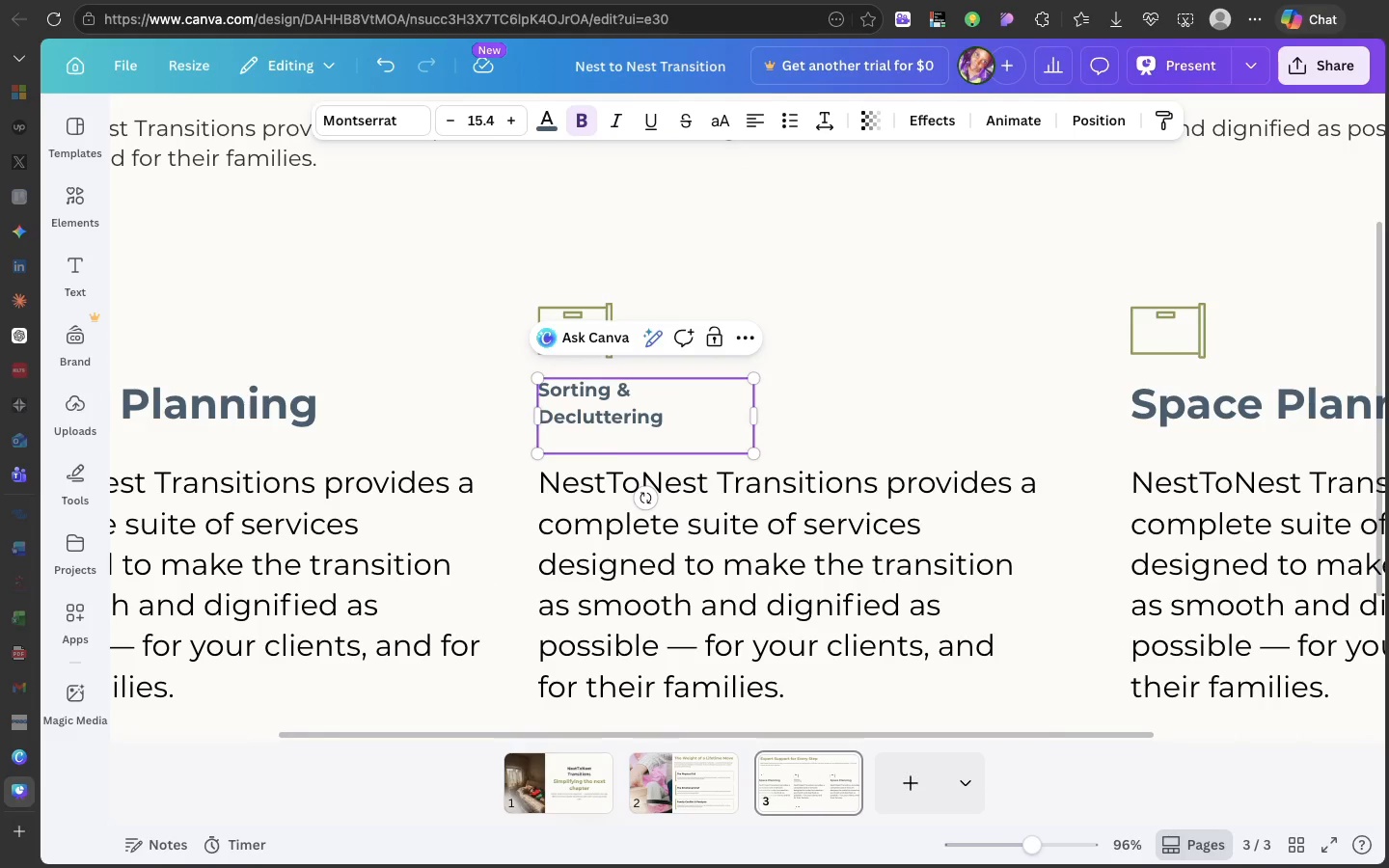 
key(Backspace)
 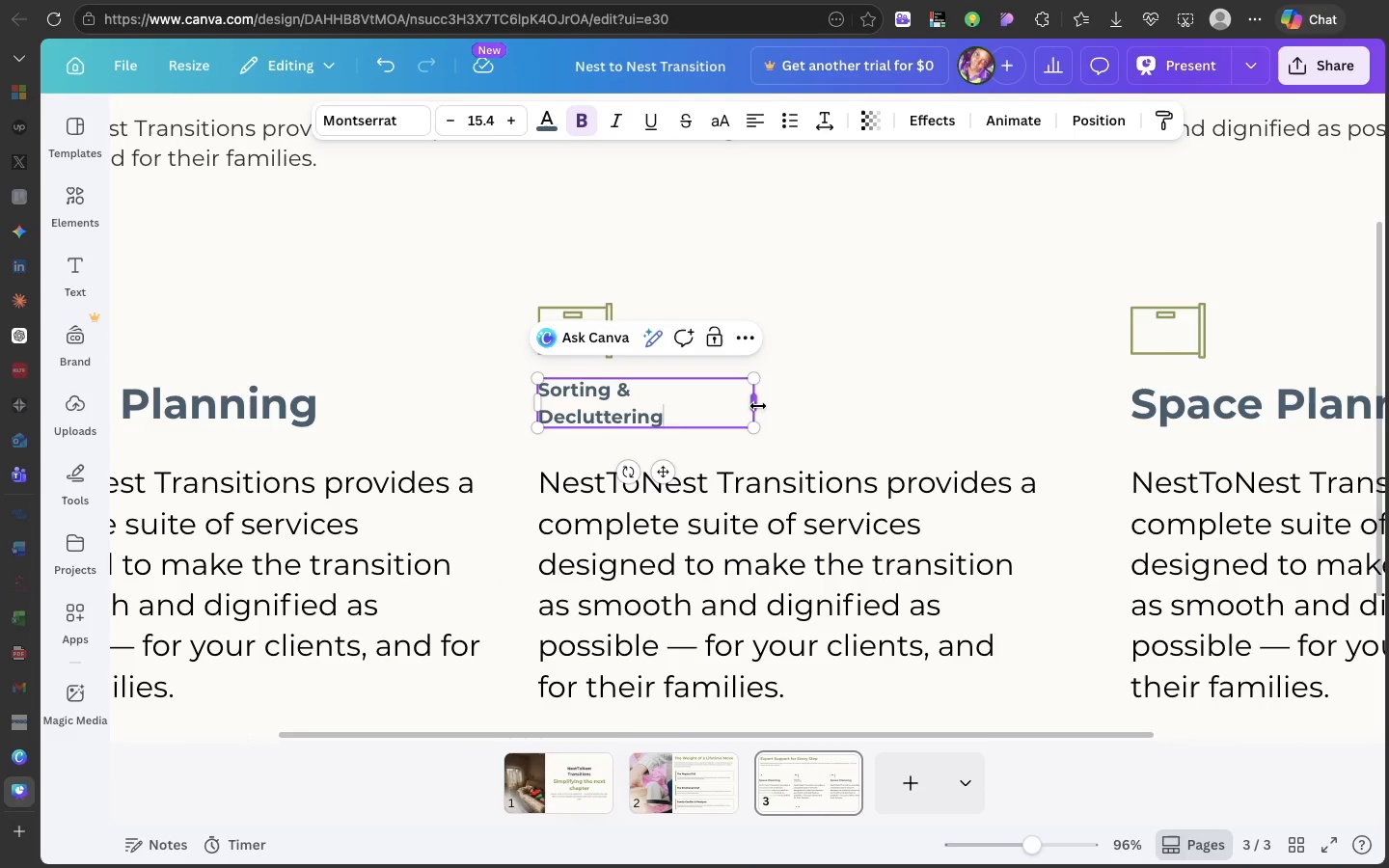 
left_click_drag(start_coordinate=[758, 406], to_coordinate=[807, 397])
 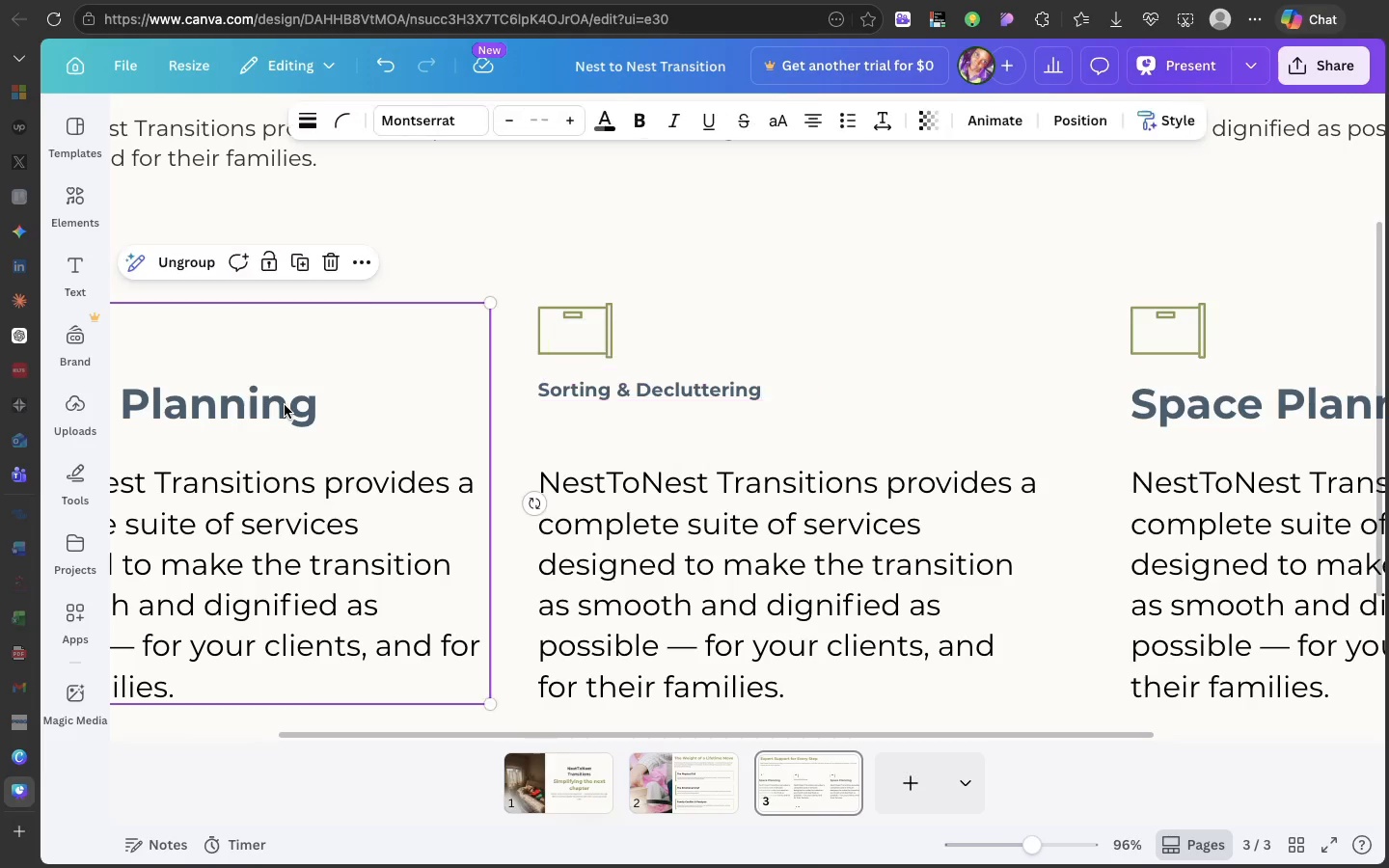 
double_click([285, 404])
 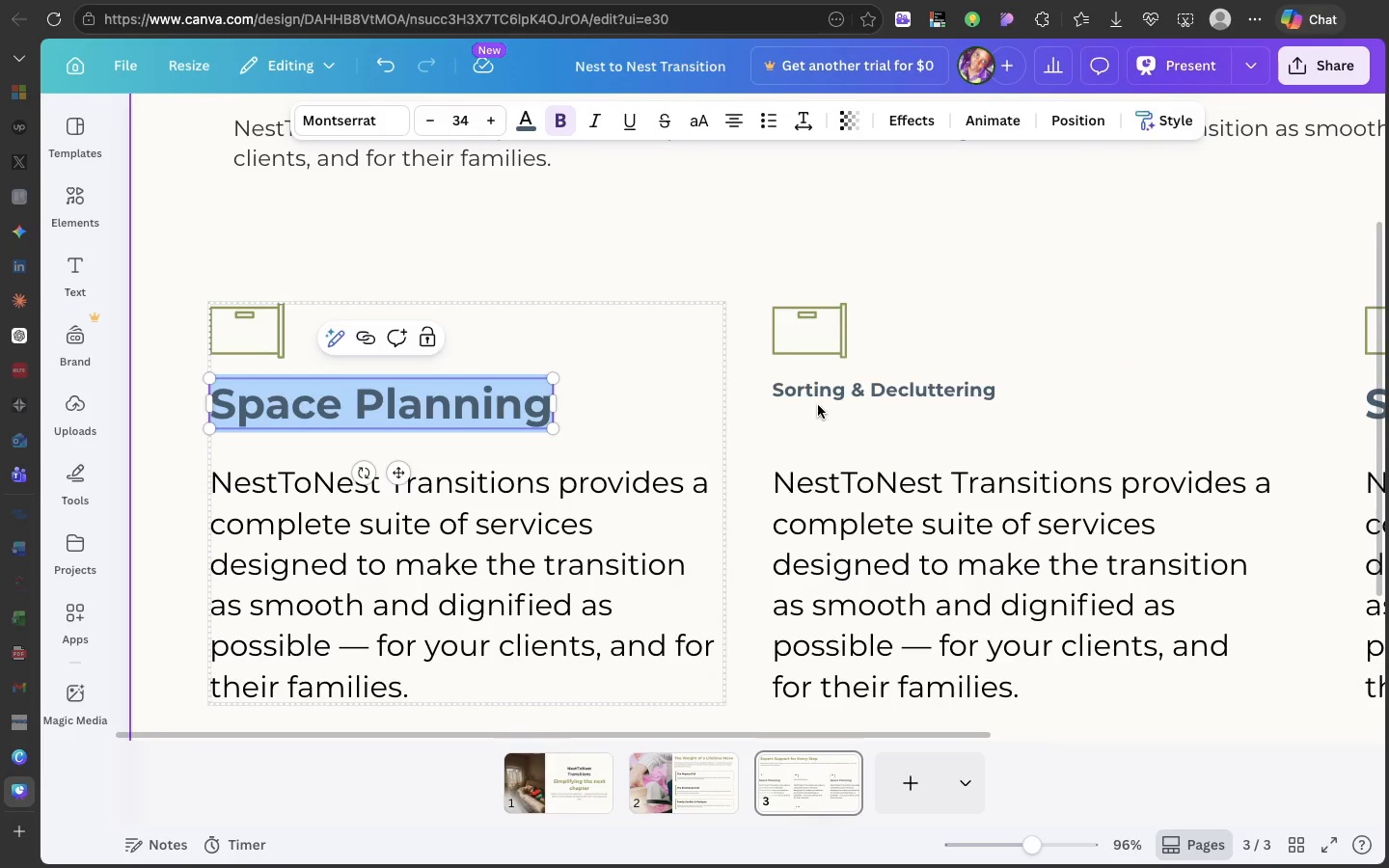 
left_click([820, 394])
 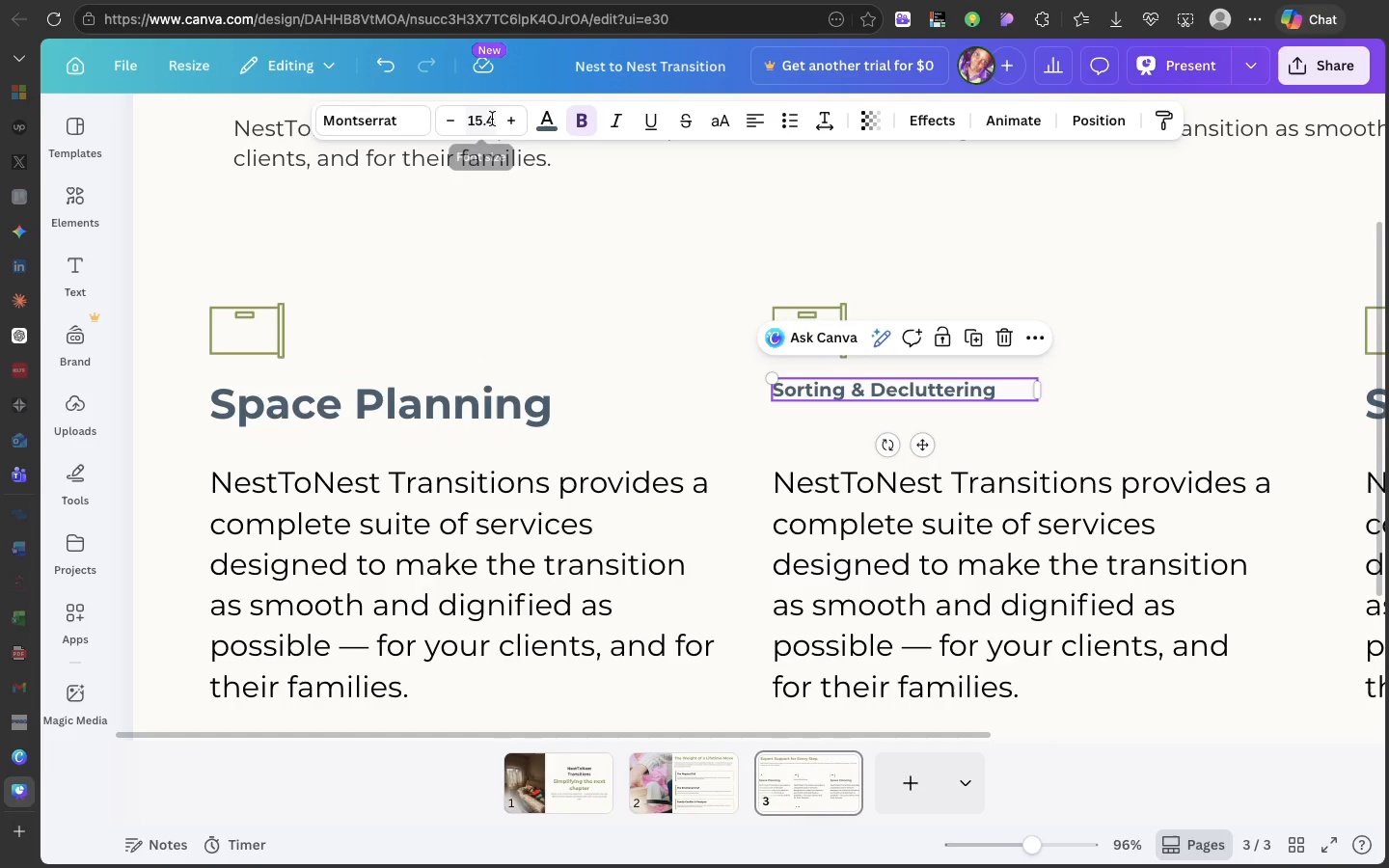 
left_click([492, 119])
 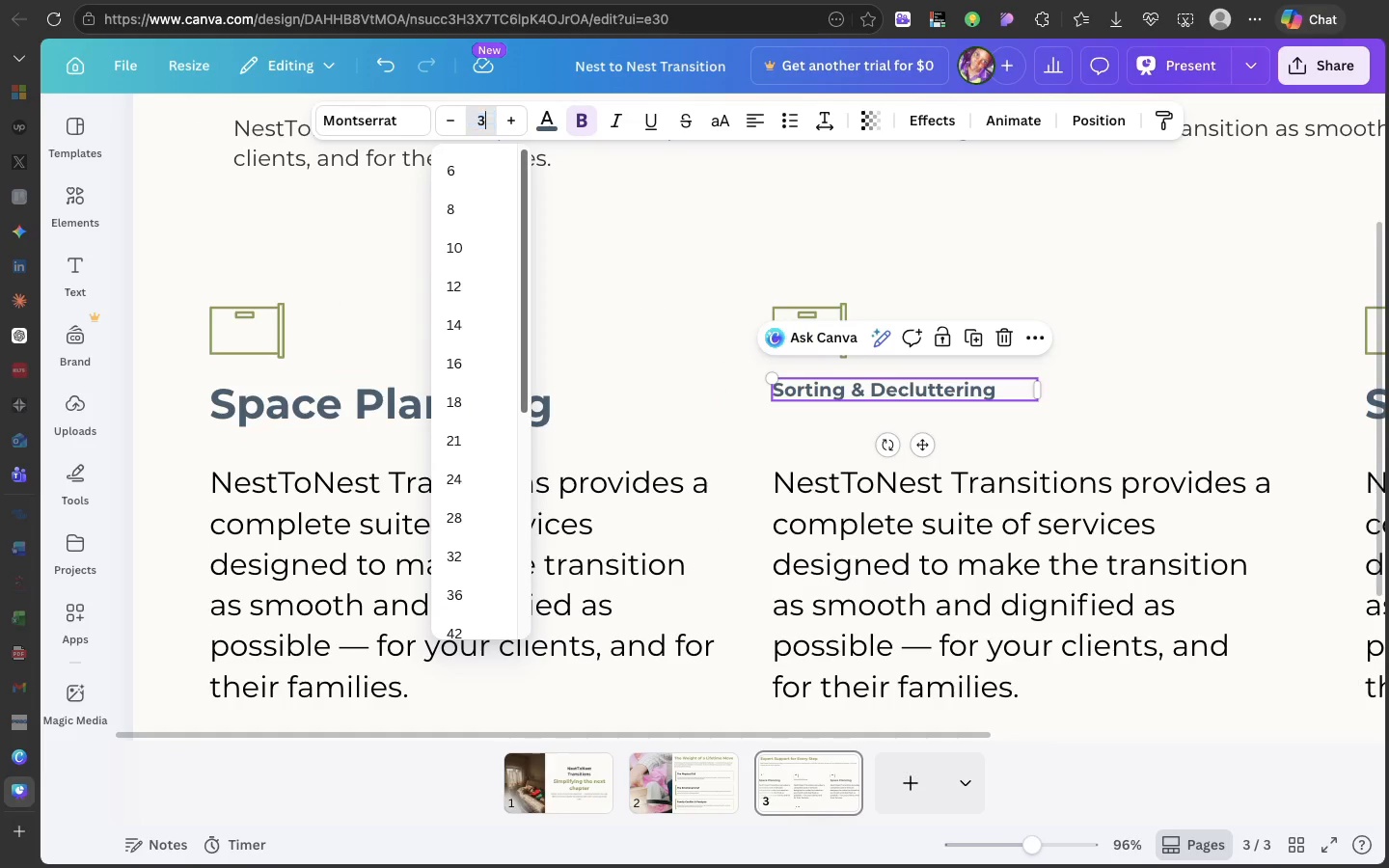 
type(34)
 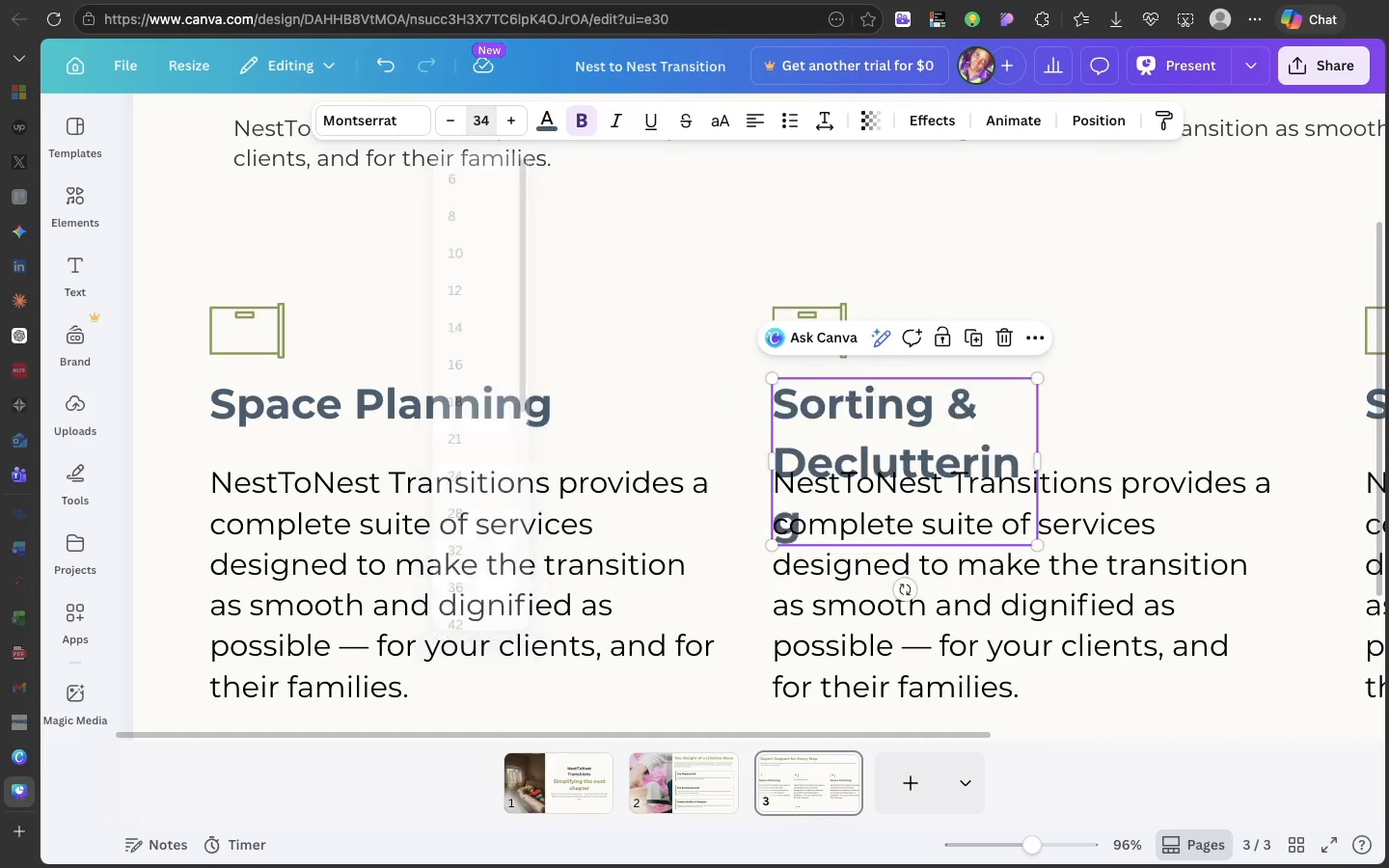 
key(Enter)
 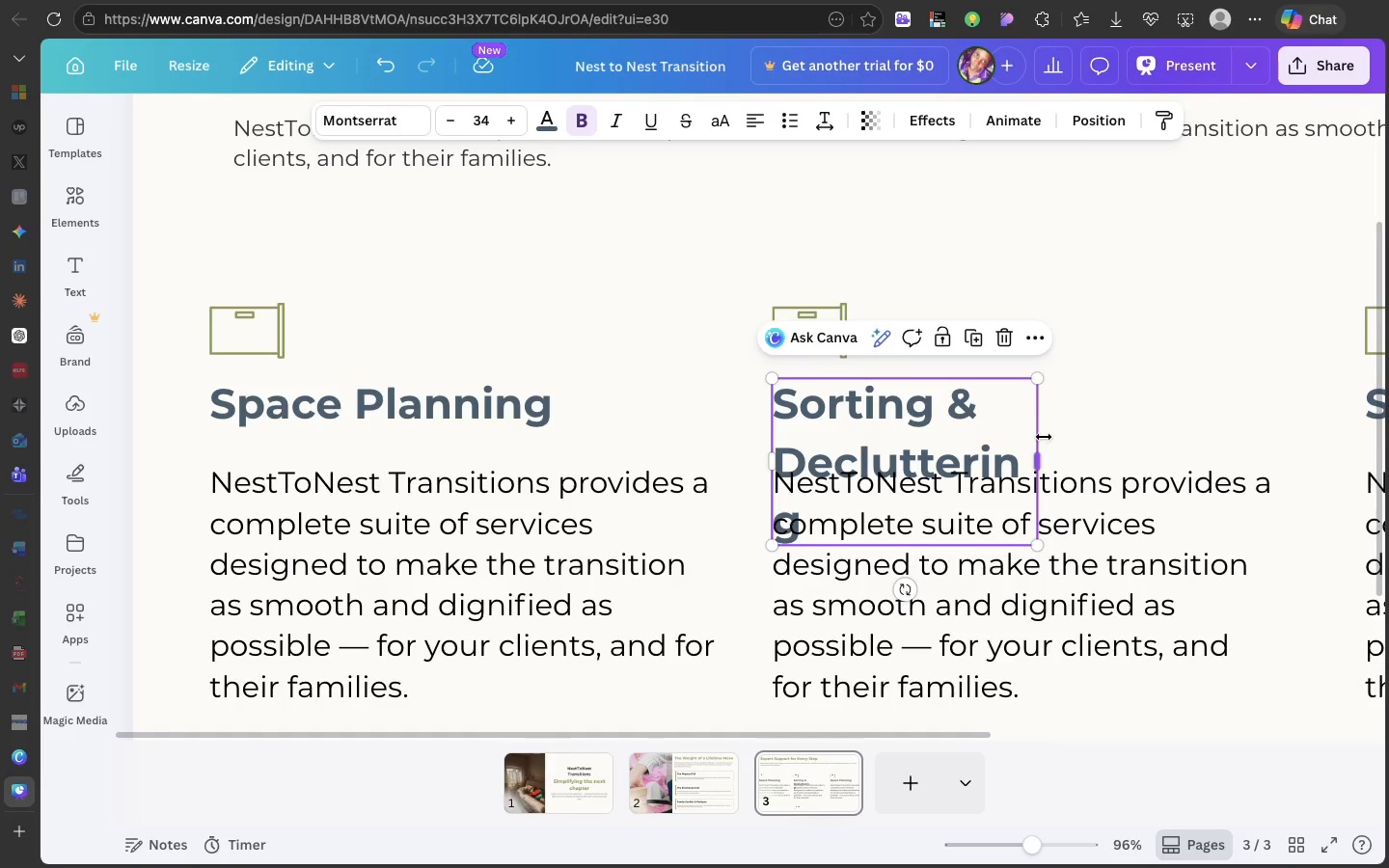 
left_click_drag(start_coordinate=[1044, 435], to_coordinate=[1272, 354])
 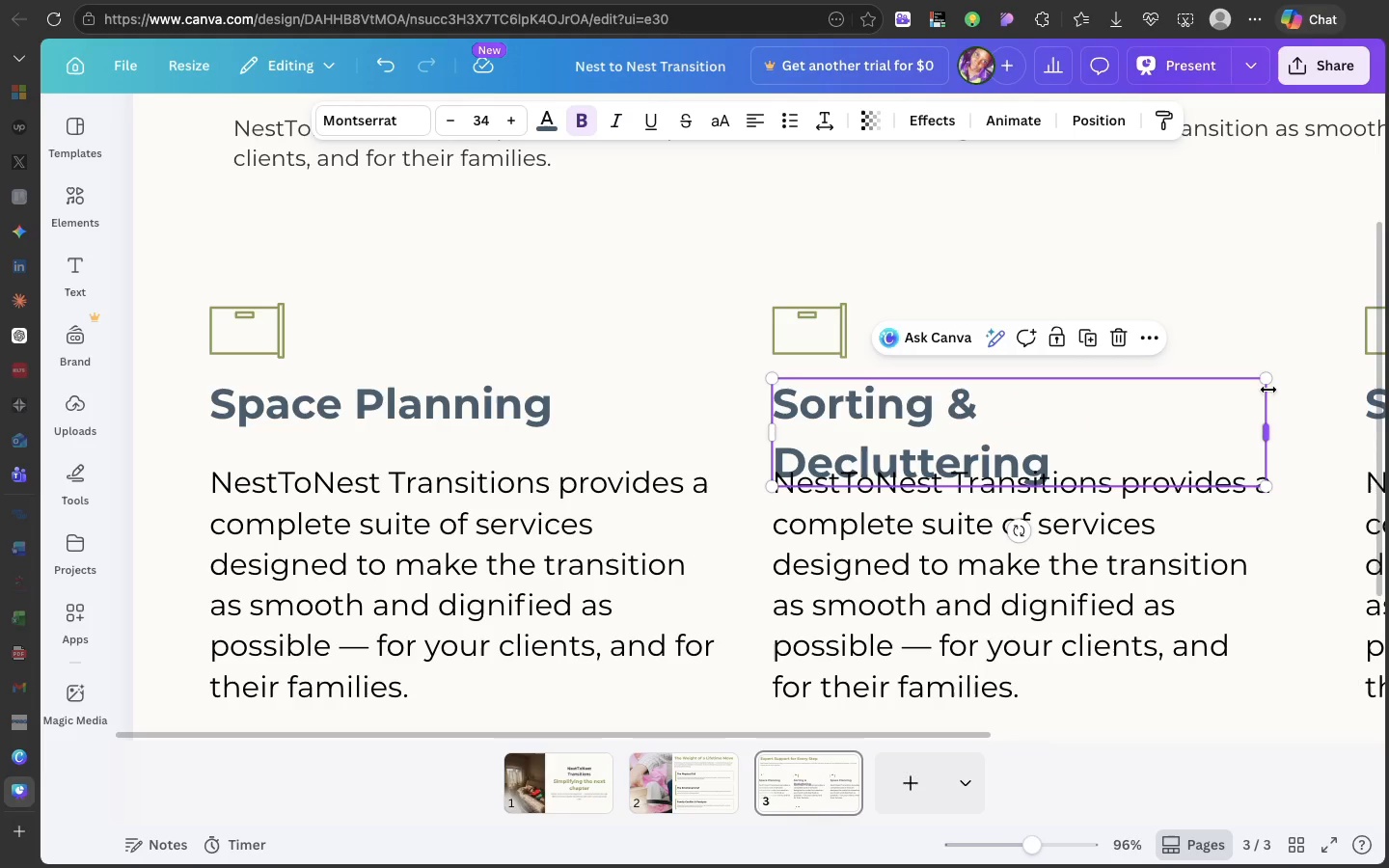 
left_click_drag(start_coordinate=[1268, 390], to_coordinate=[1301, 384])
 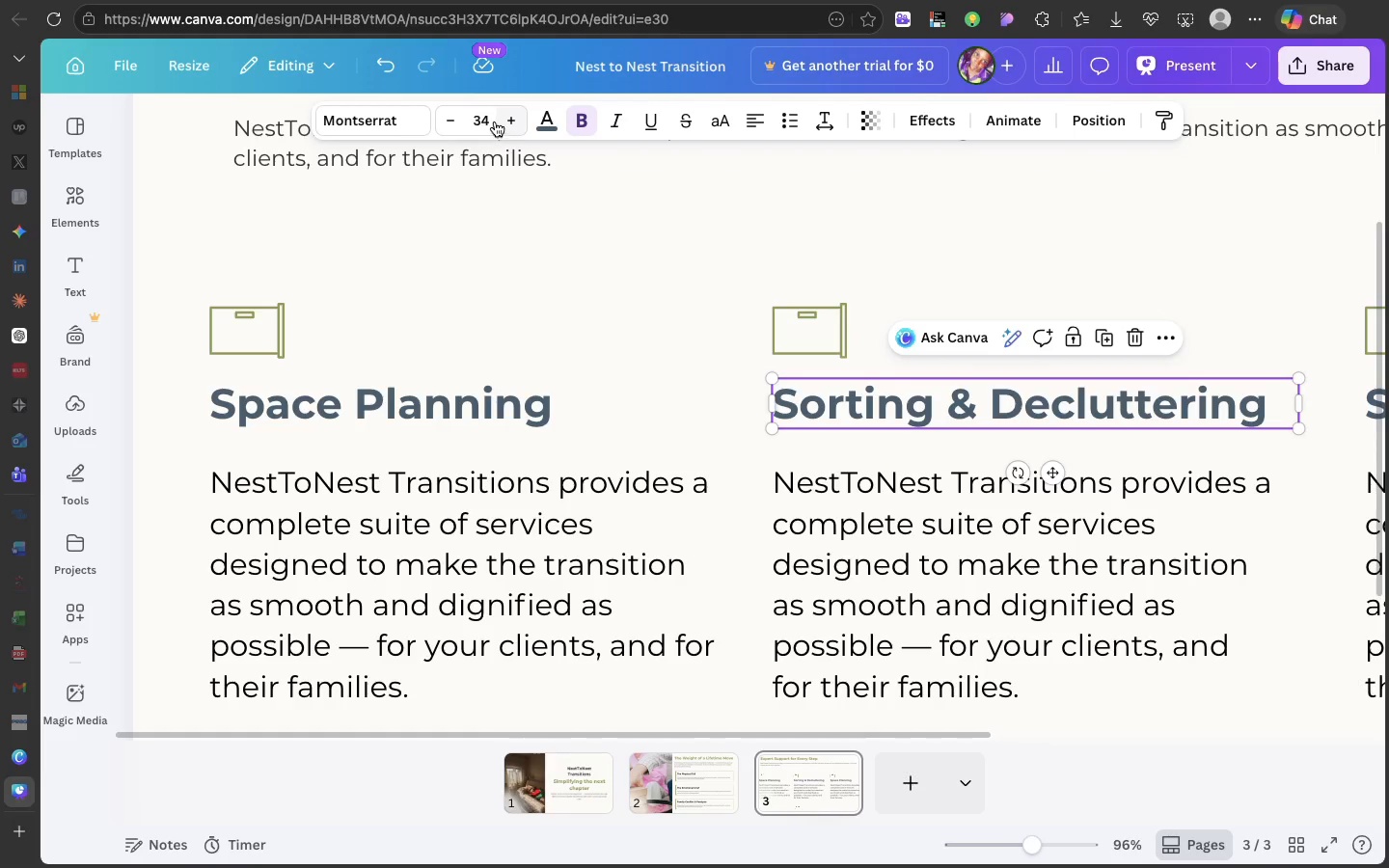 
left_click([490, 119])
 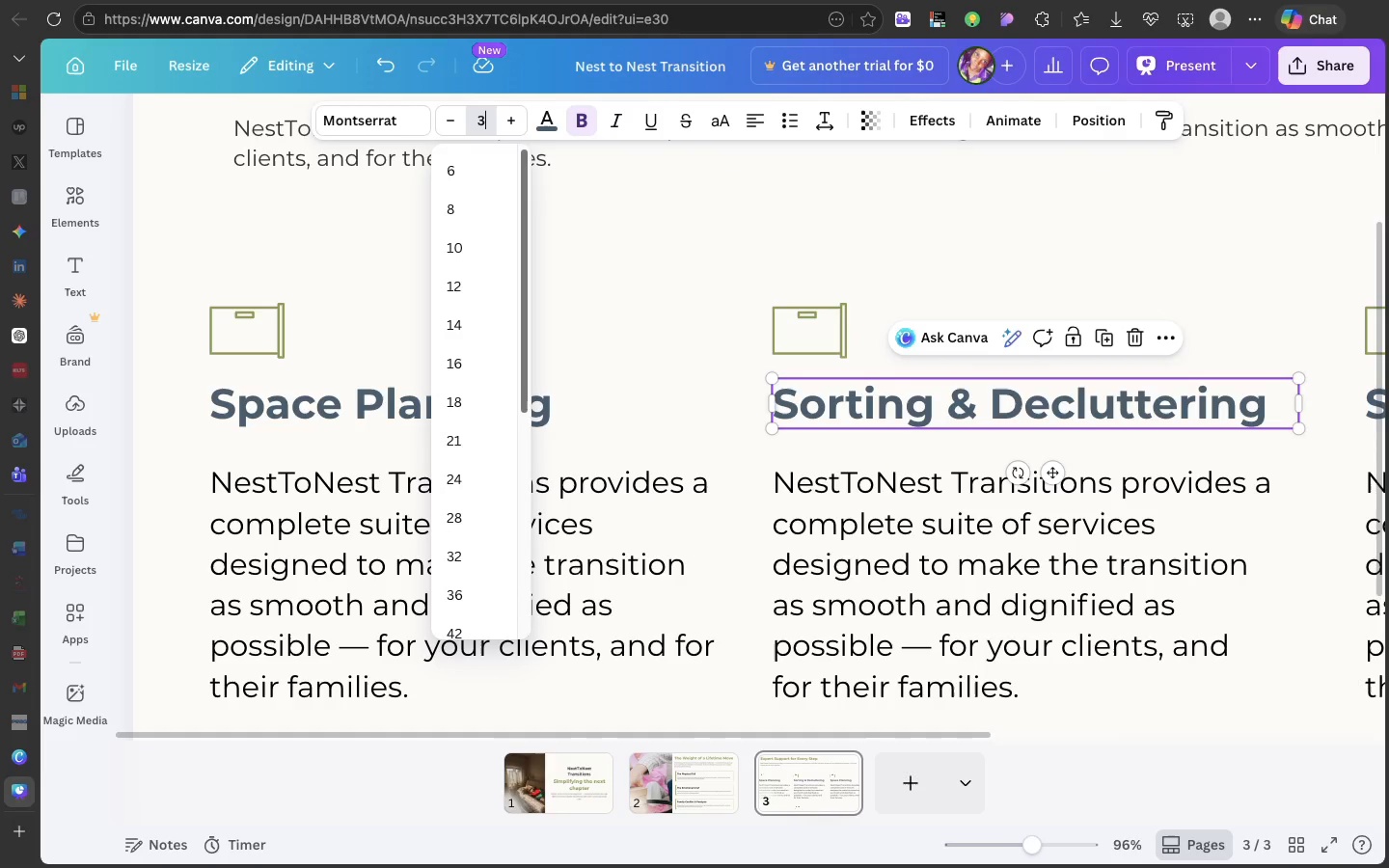 
type(32)
 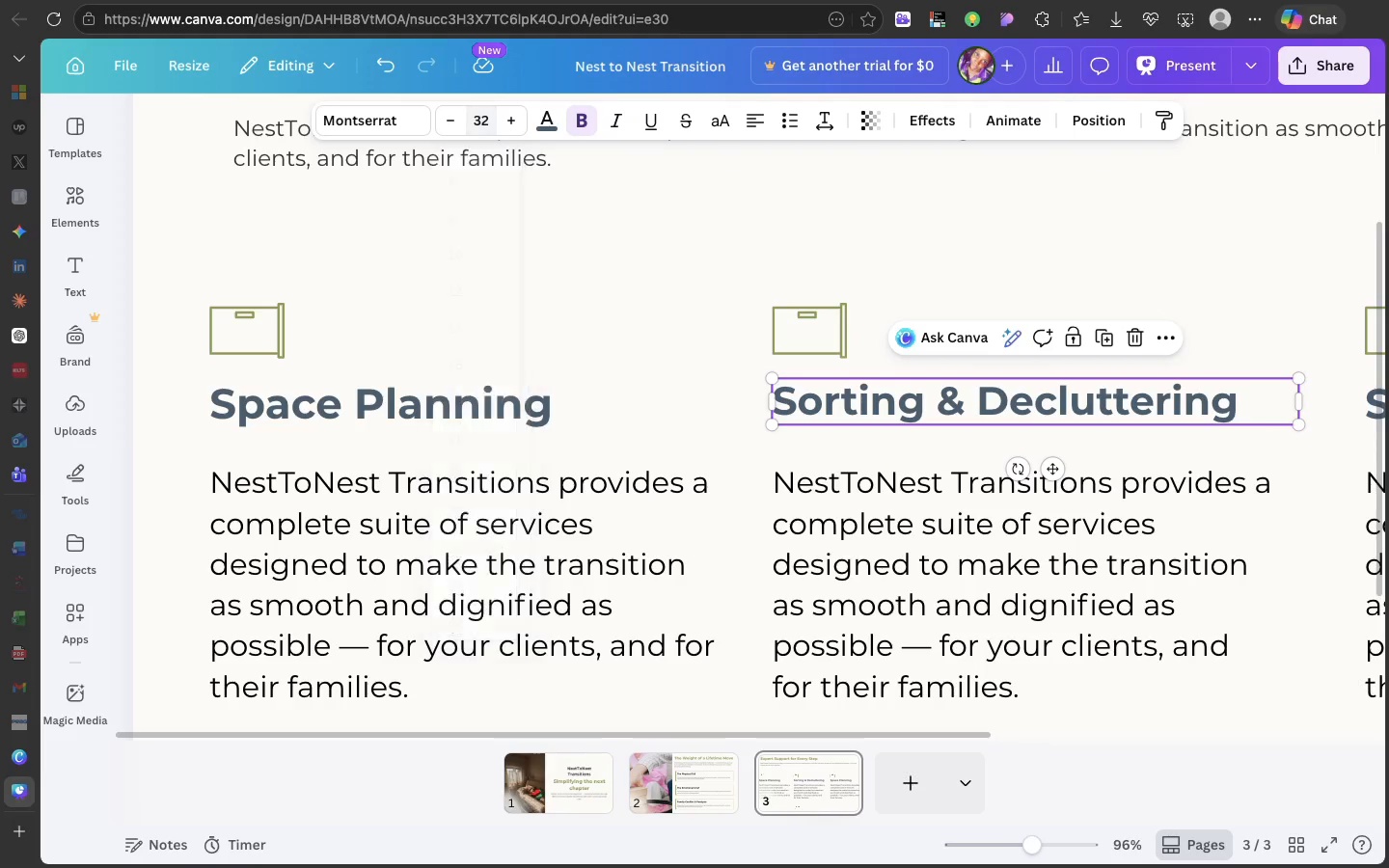 
key(Enter)
 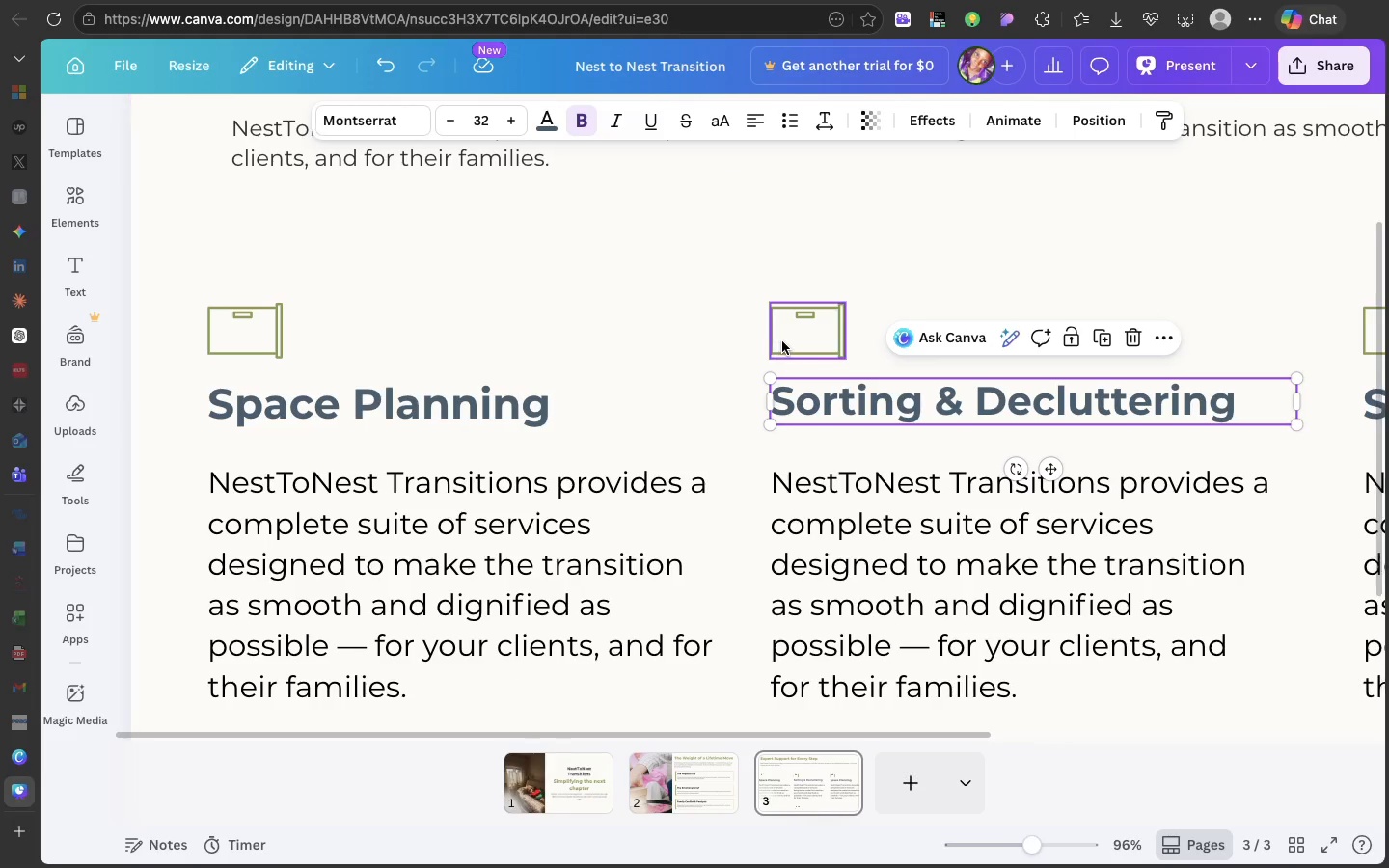 
scroll: coordinate [782, 341], scroll_direction: down, amount: 33.0
 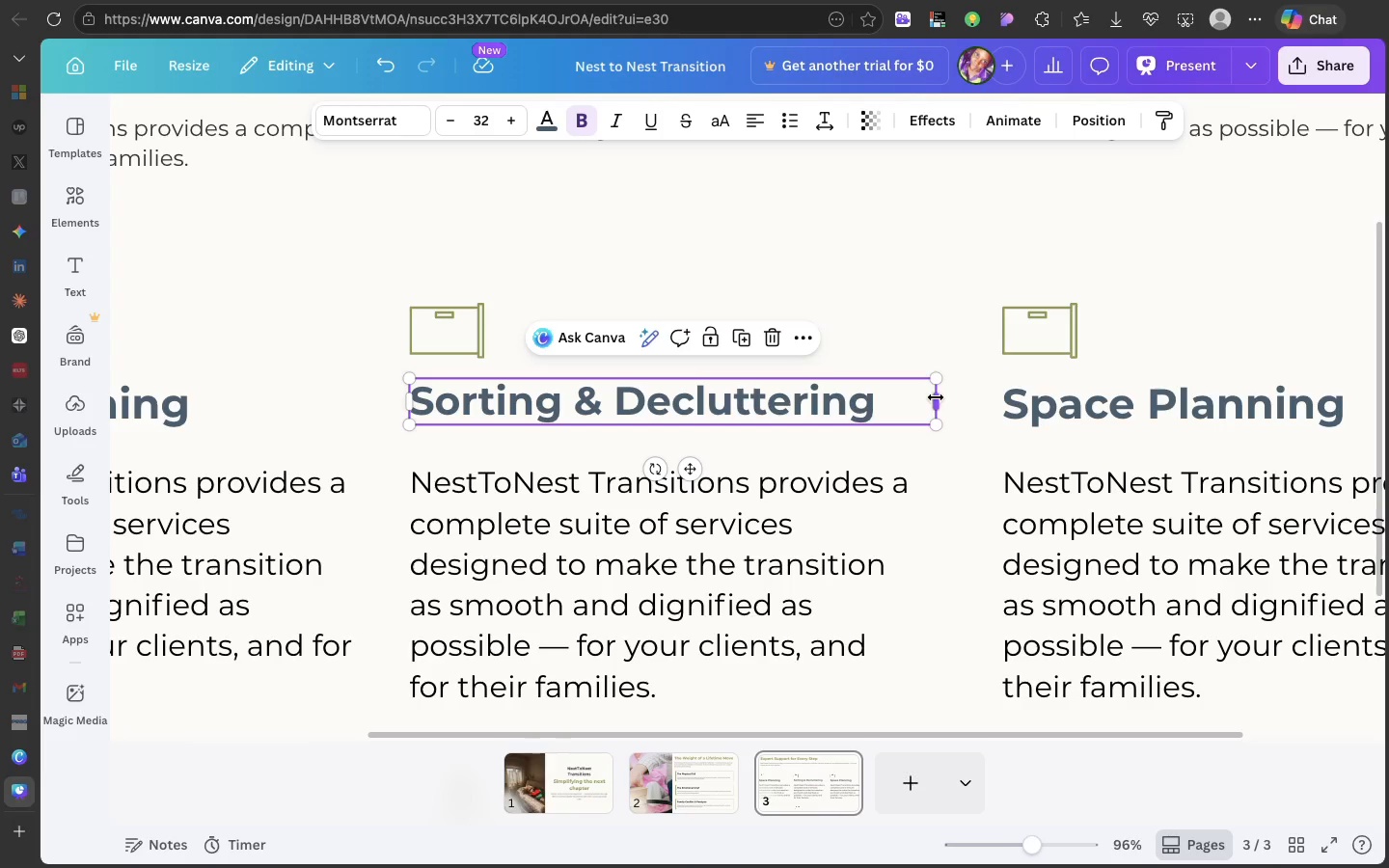 
left_click_drag(start_coordinate=[936, 397], to_coordinate=[892, 398])
 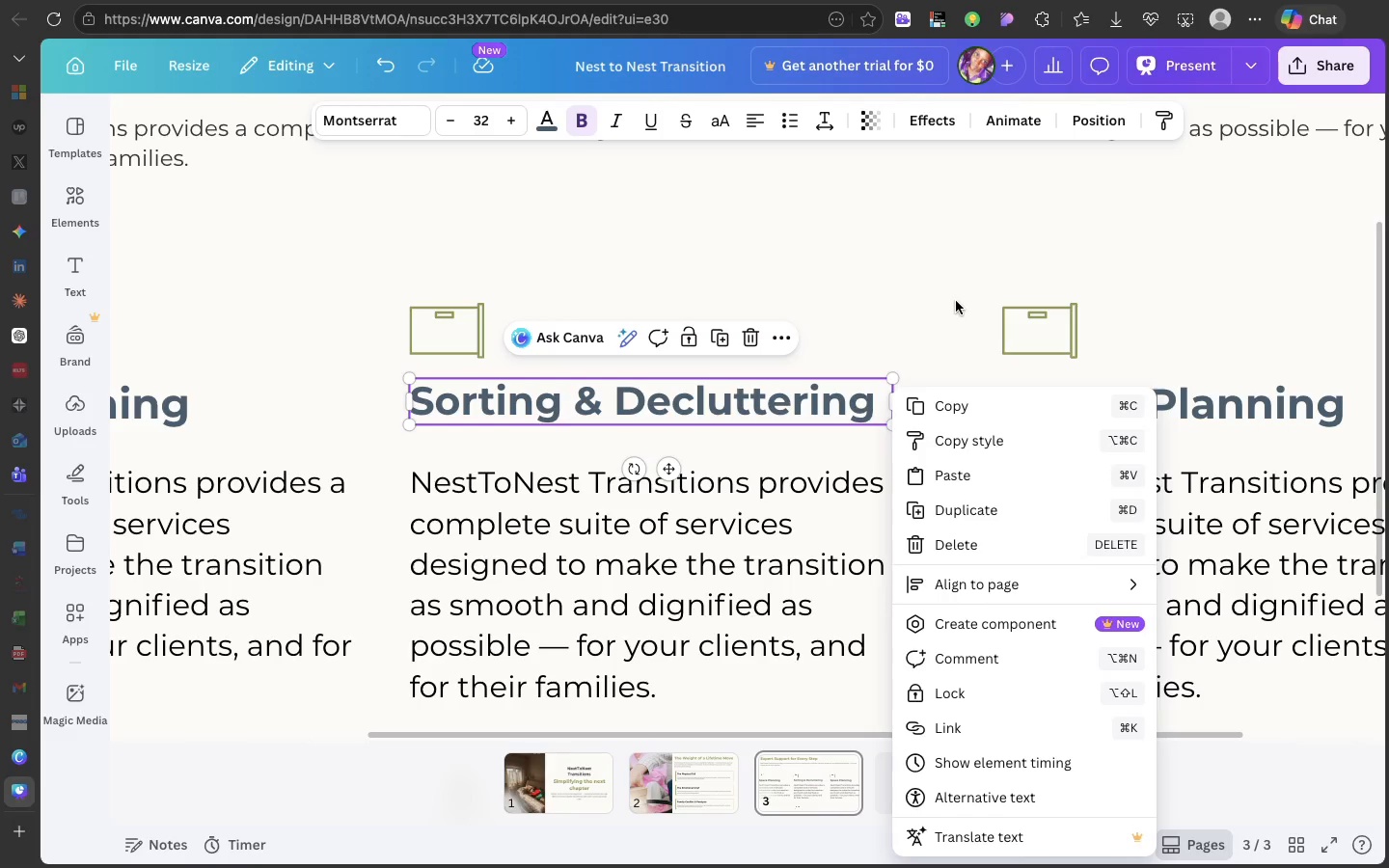 
left_click([956, 301])
 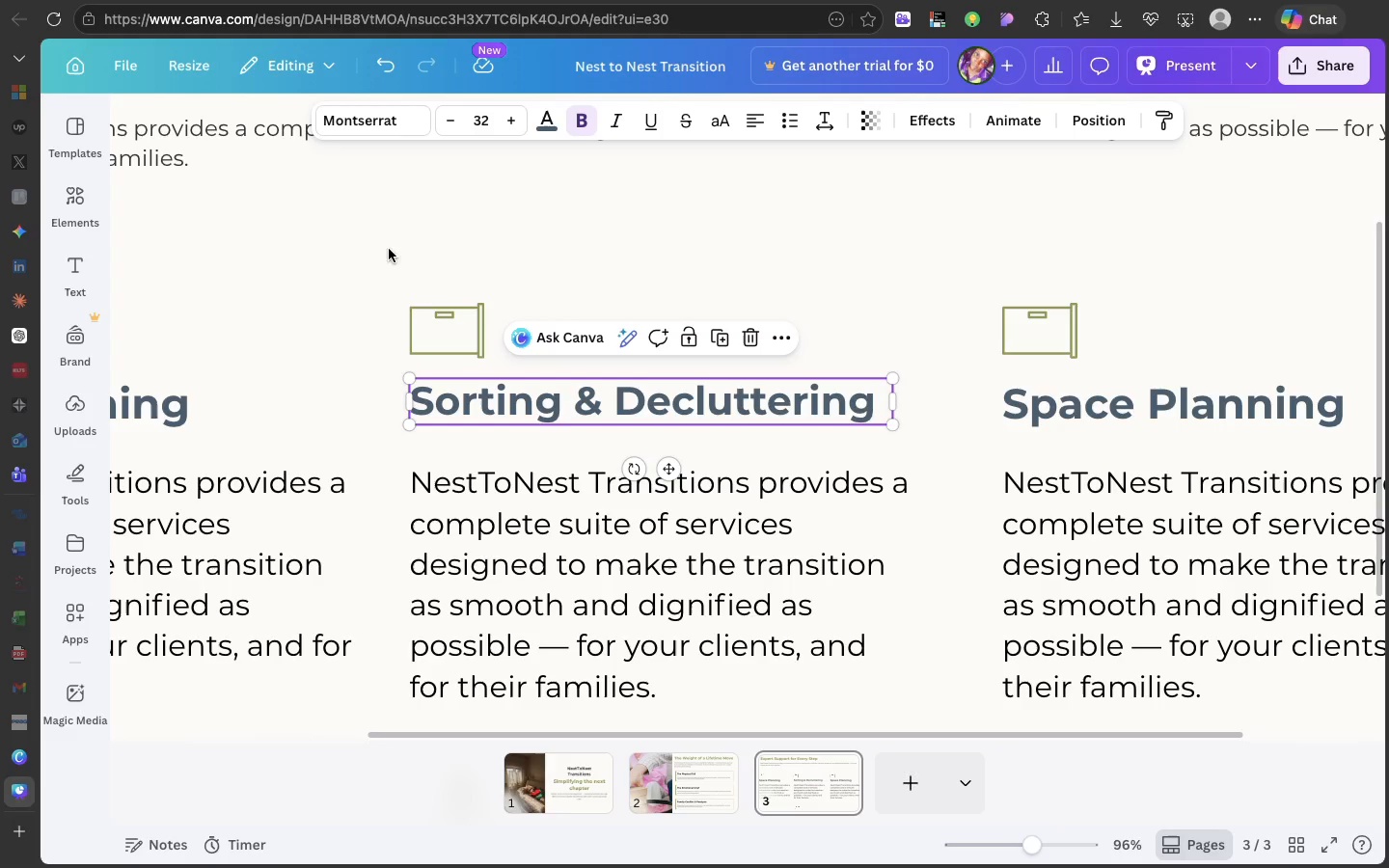 
mouse_move([533, 454])
 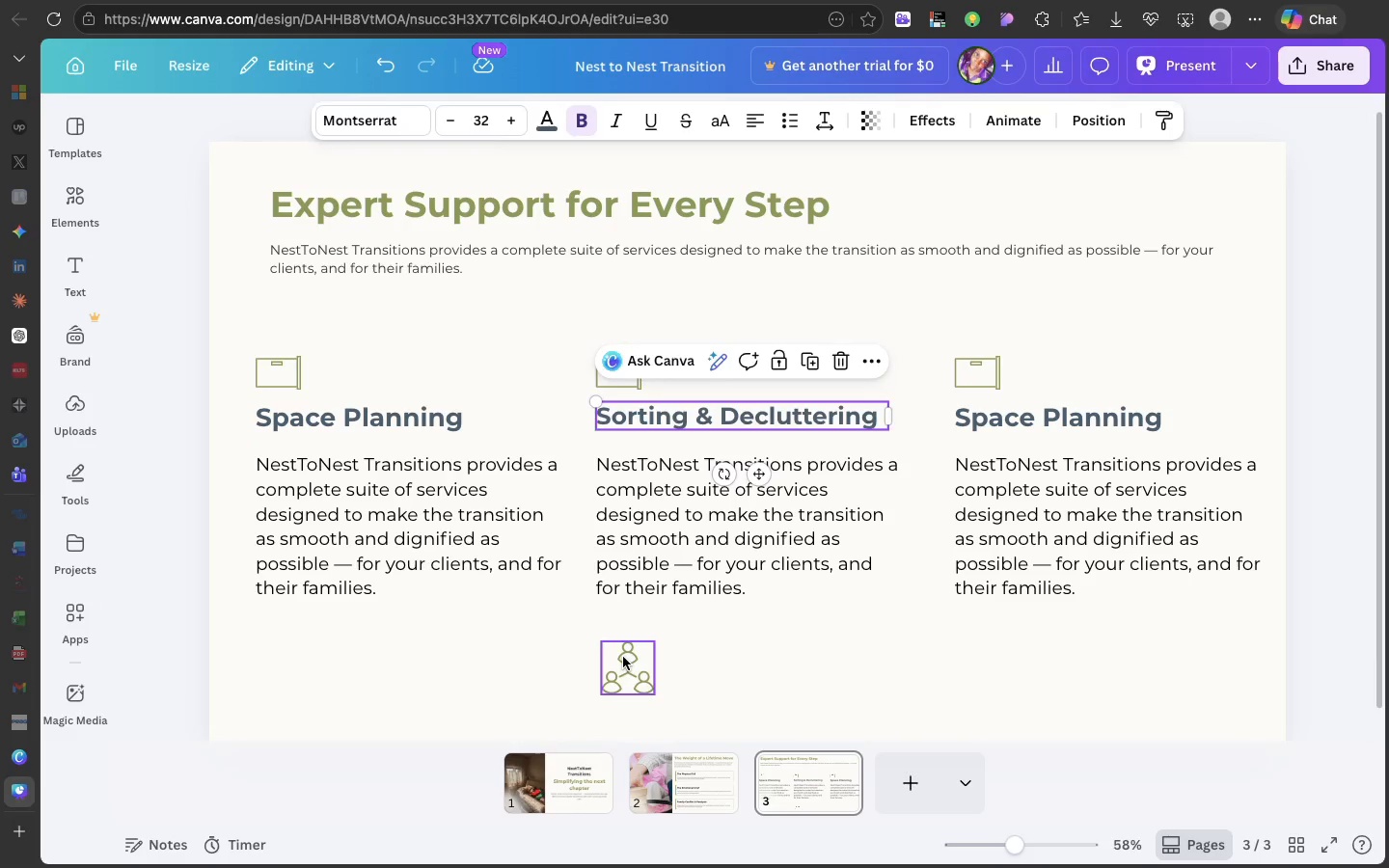 
left_click([623, 657])
 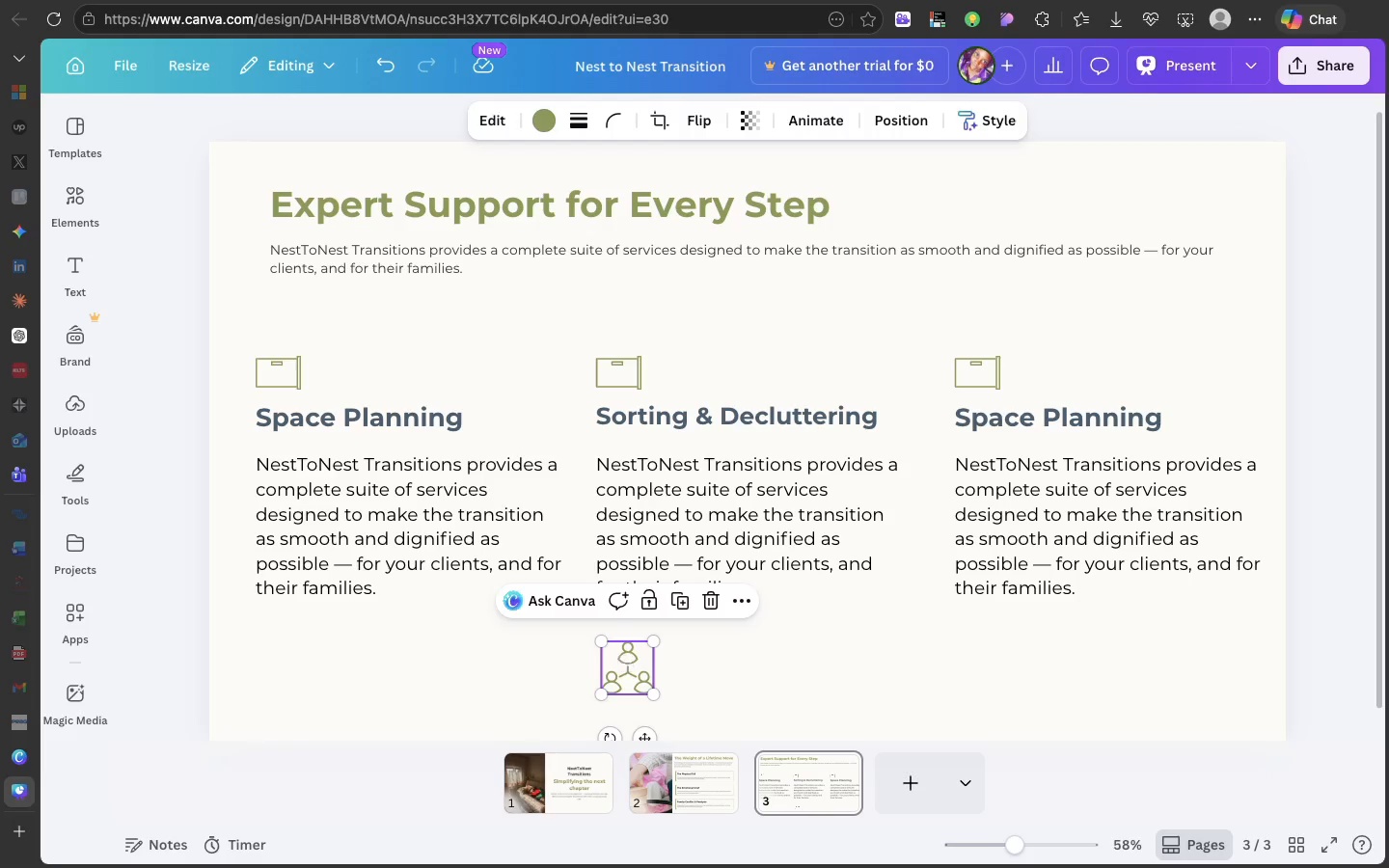 
key(Backspace)
 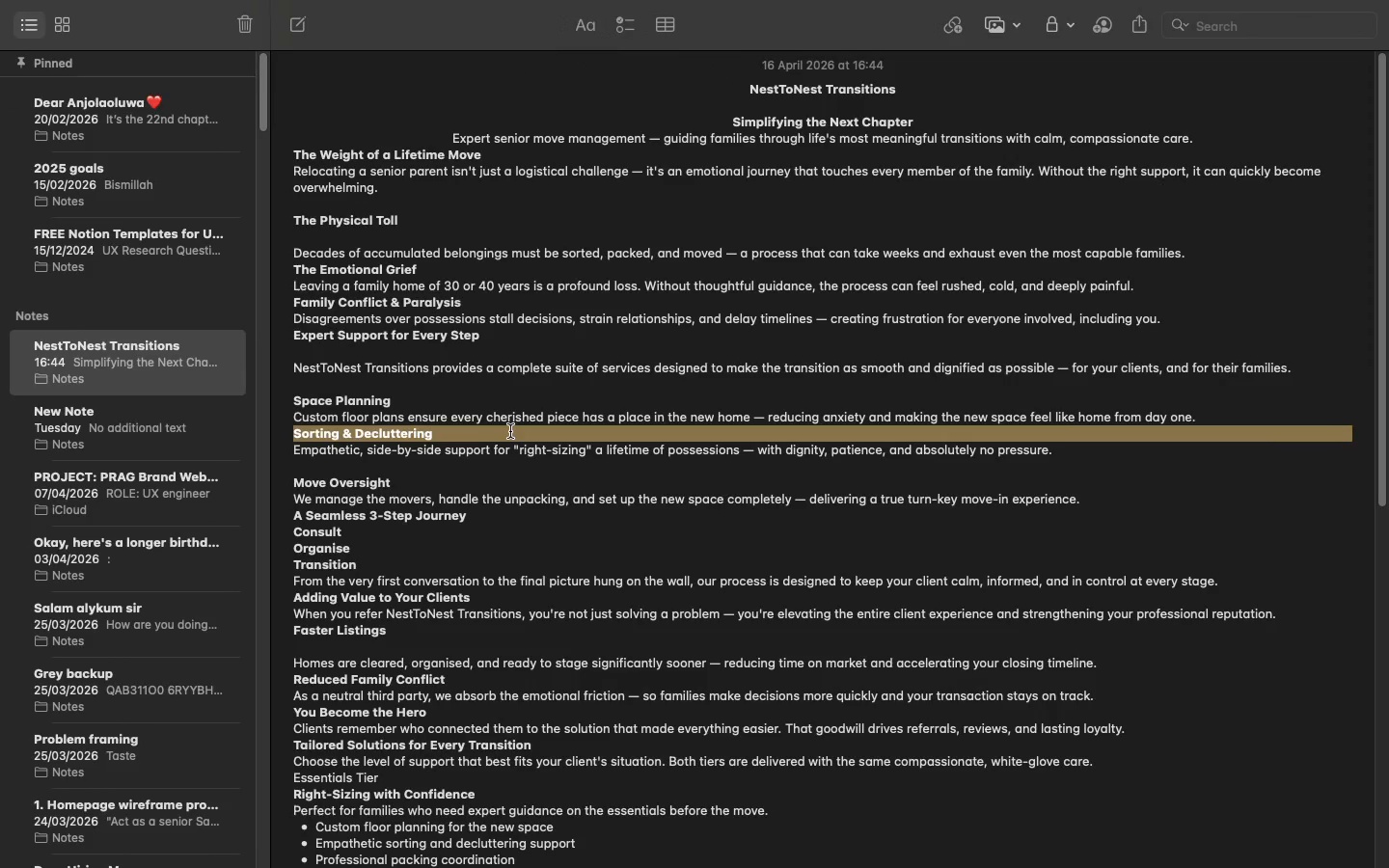 
double_click([504, 425])
 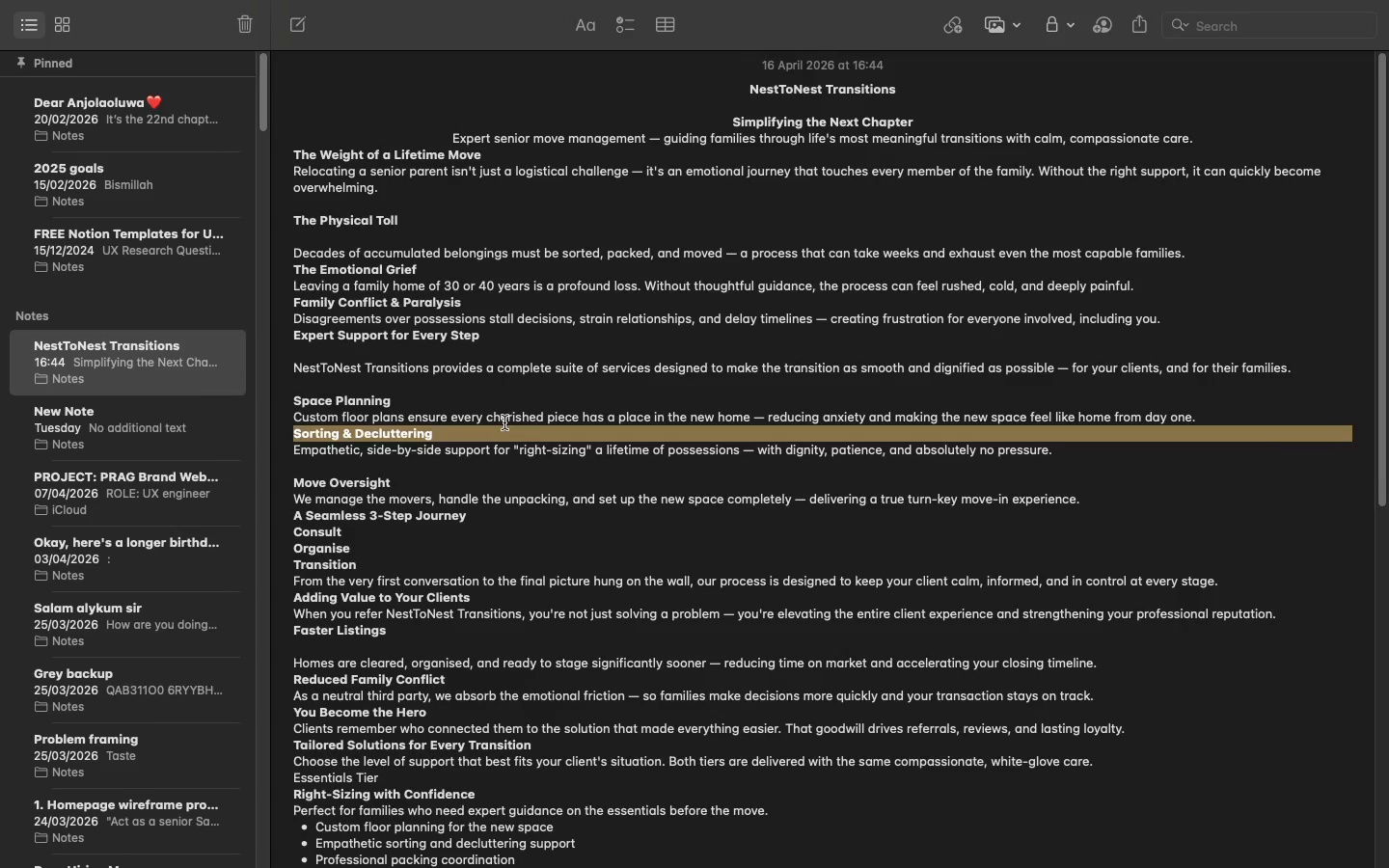 
triple_click([504, 425])
 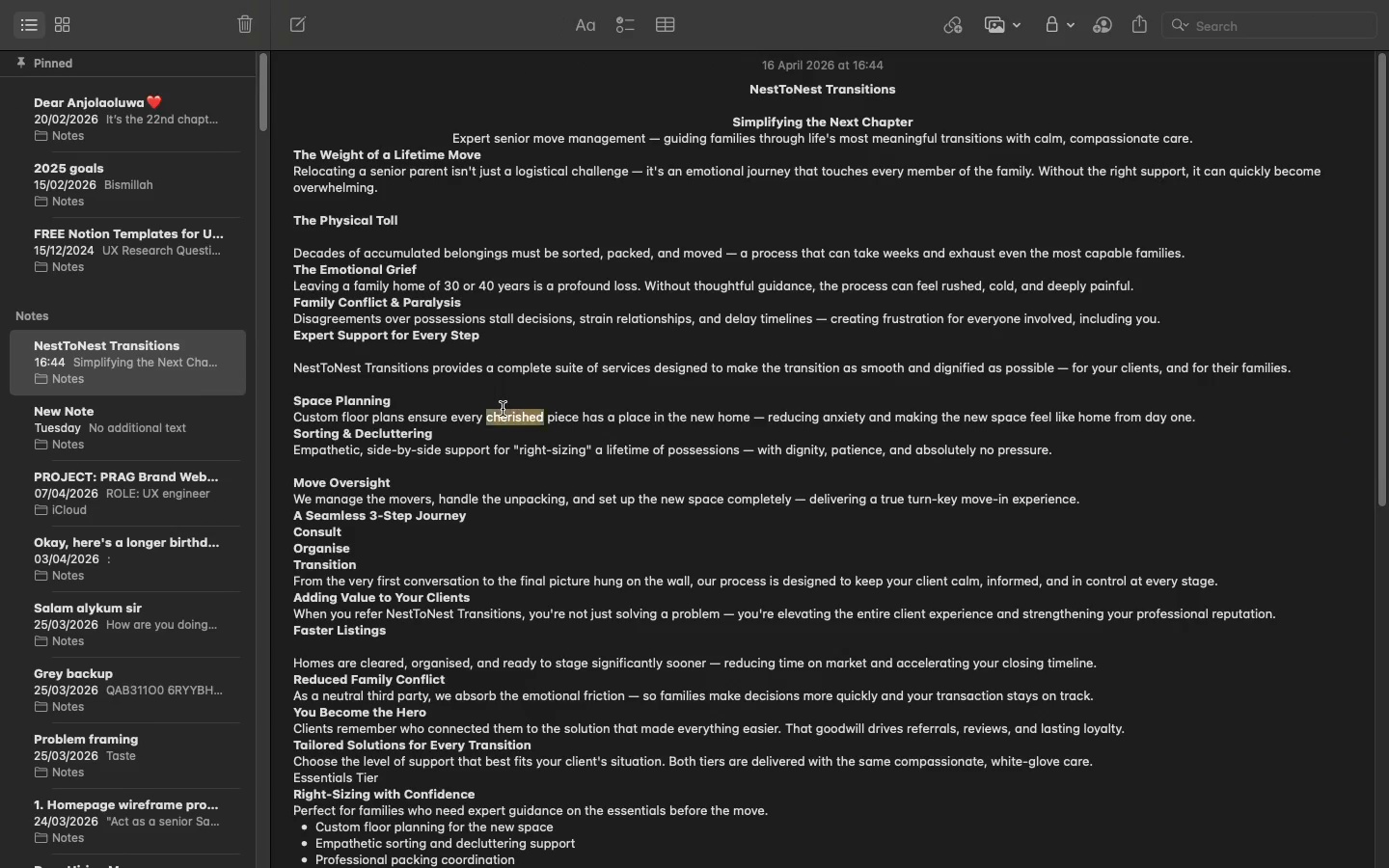 
double_click([503, 409])
 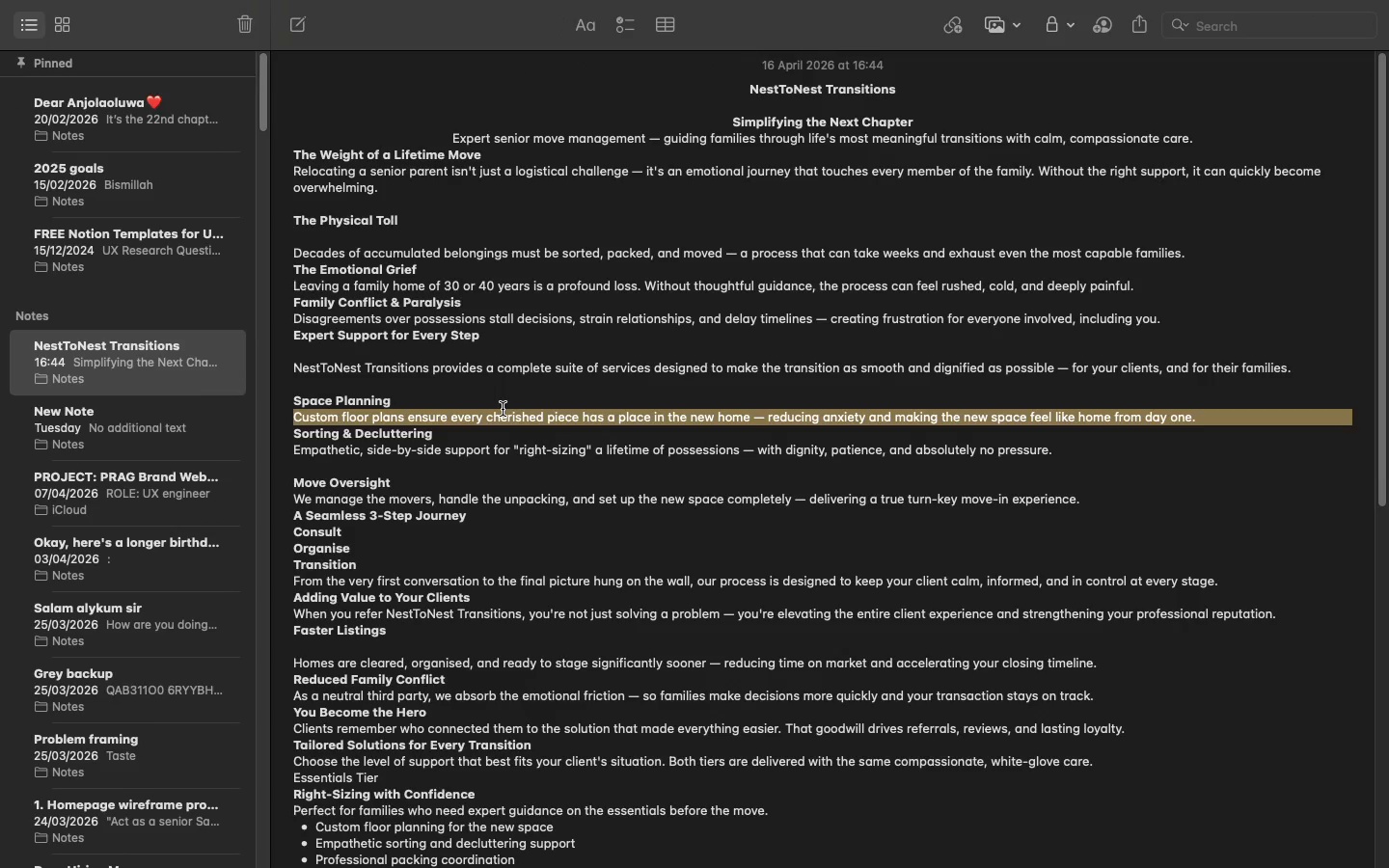 
triple_click([503, 409])
 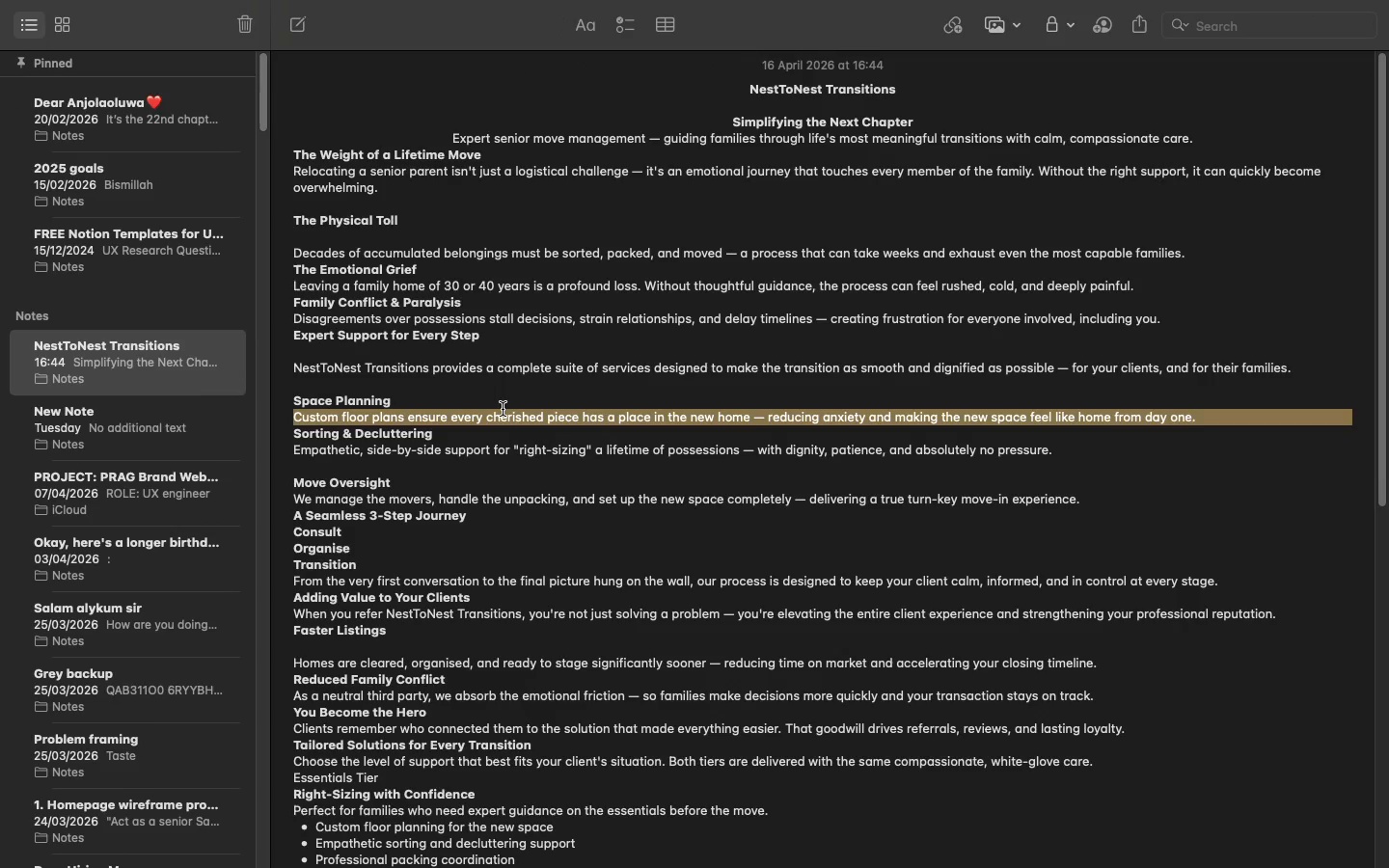 
key(Meta+CommandLeft)
 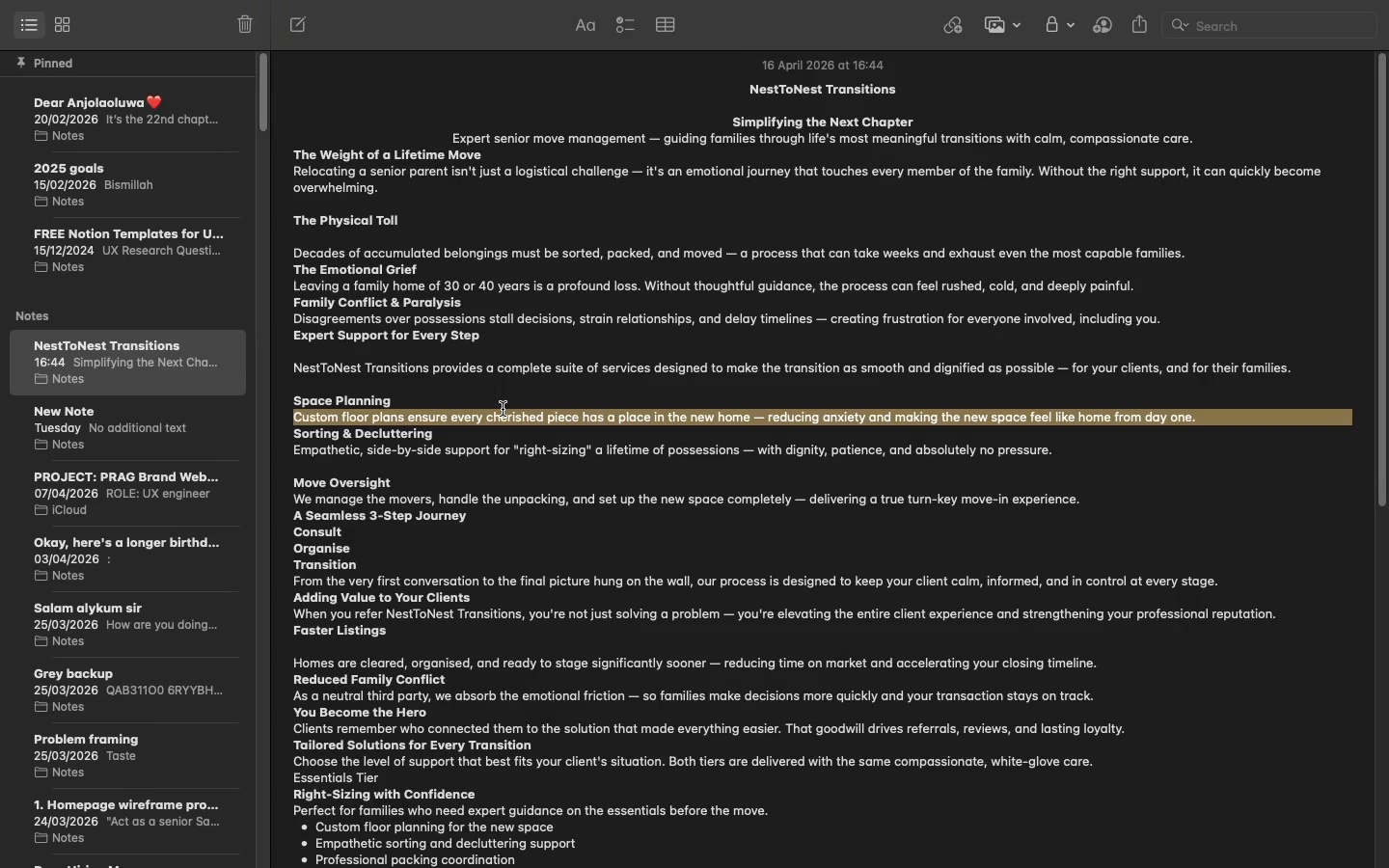 
key(Meta+C)
 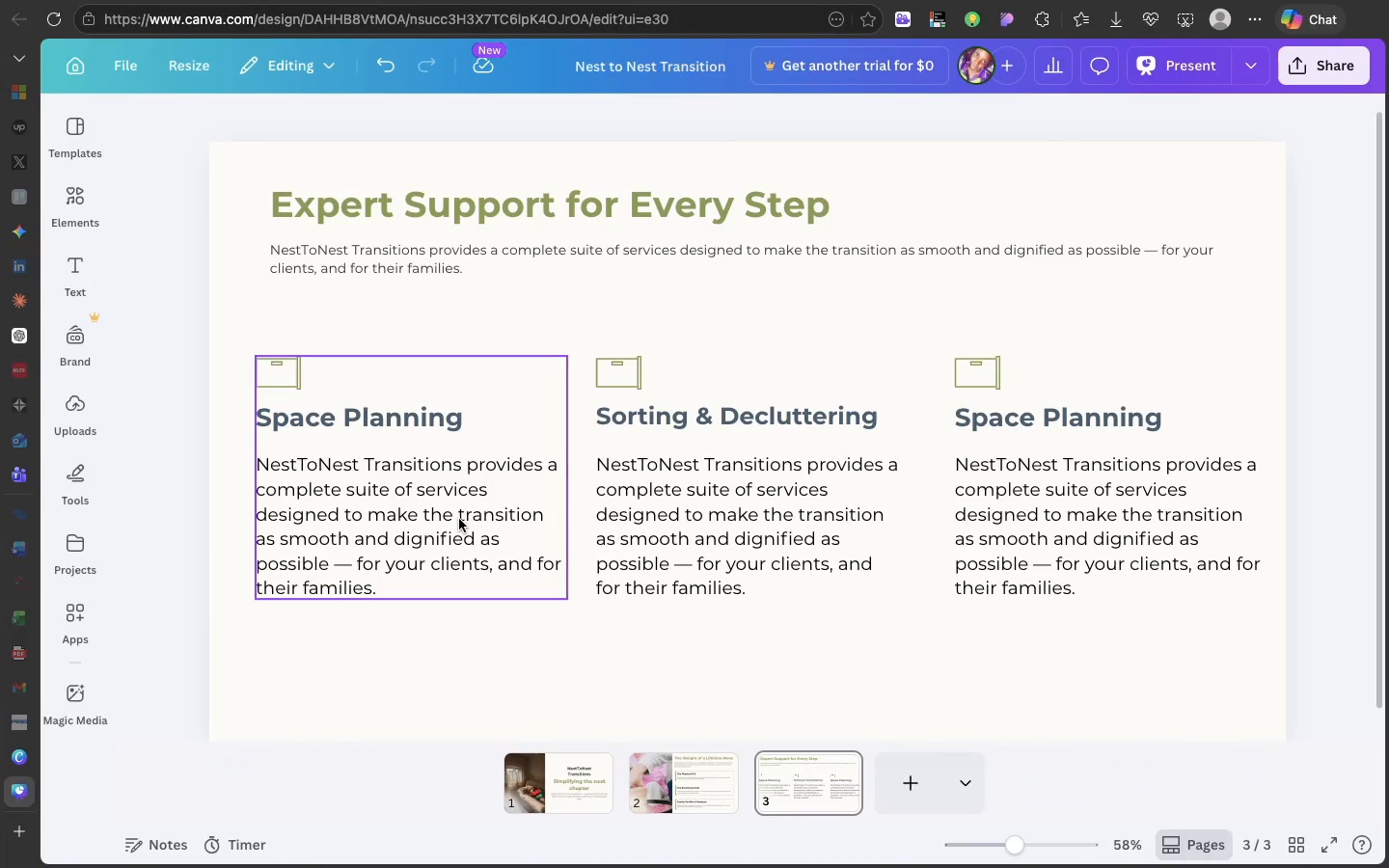 
double_click([459, 519])
 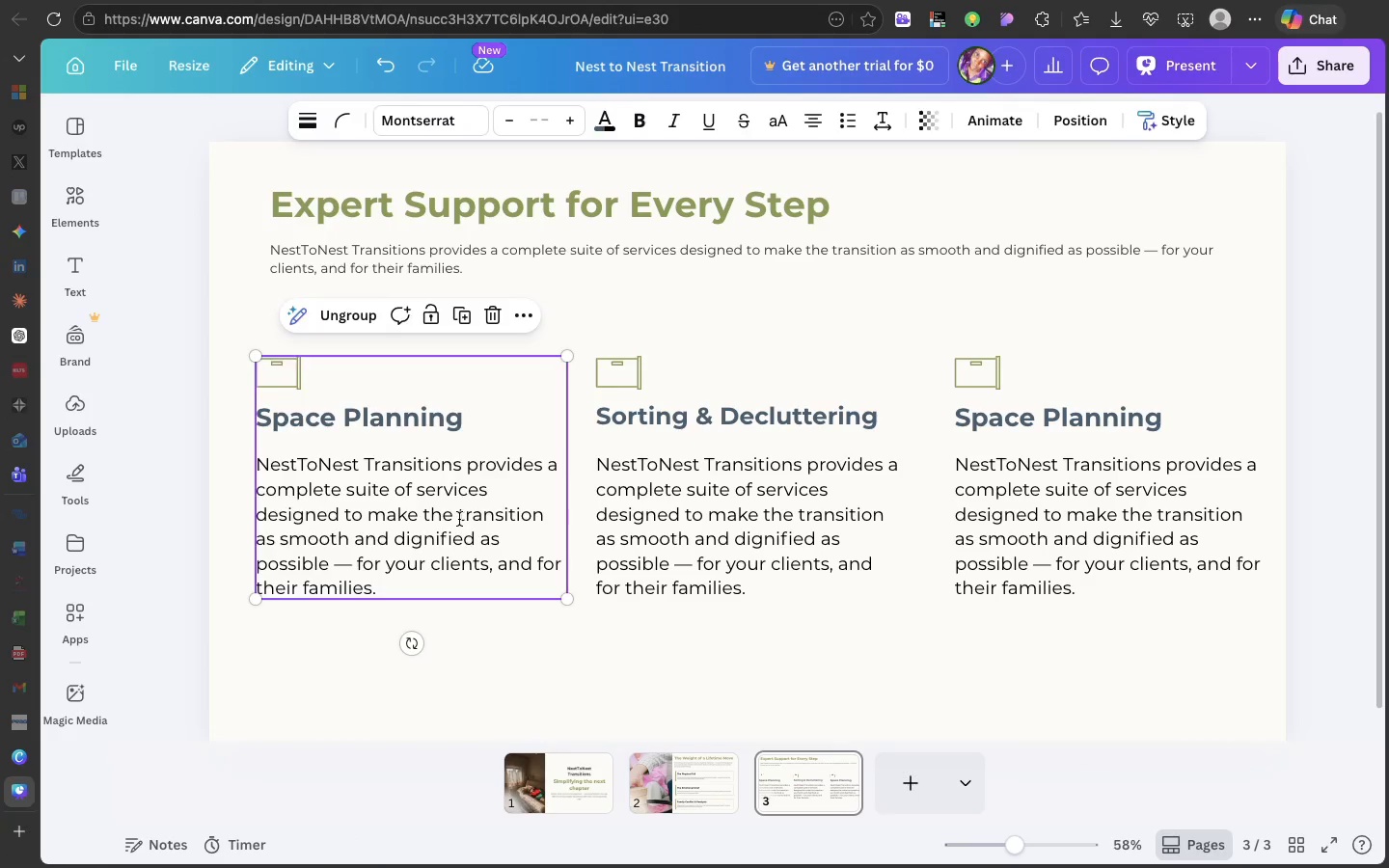 
triple_click([459, 519])
 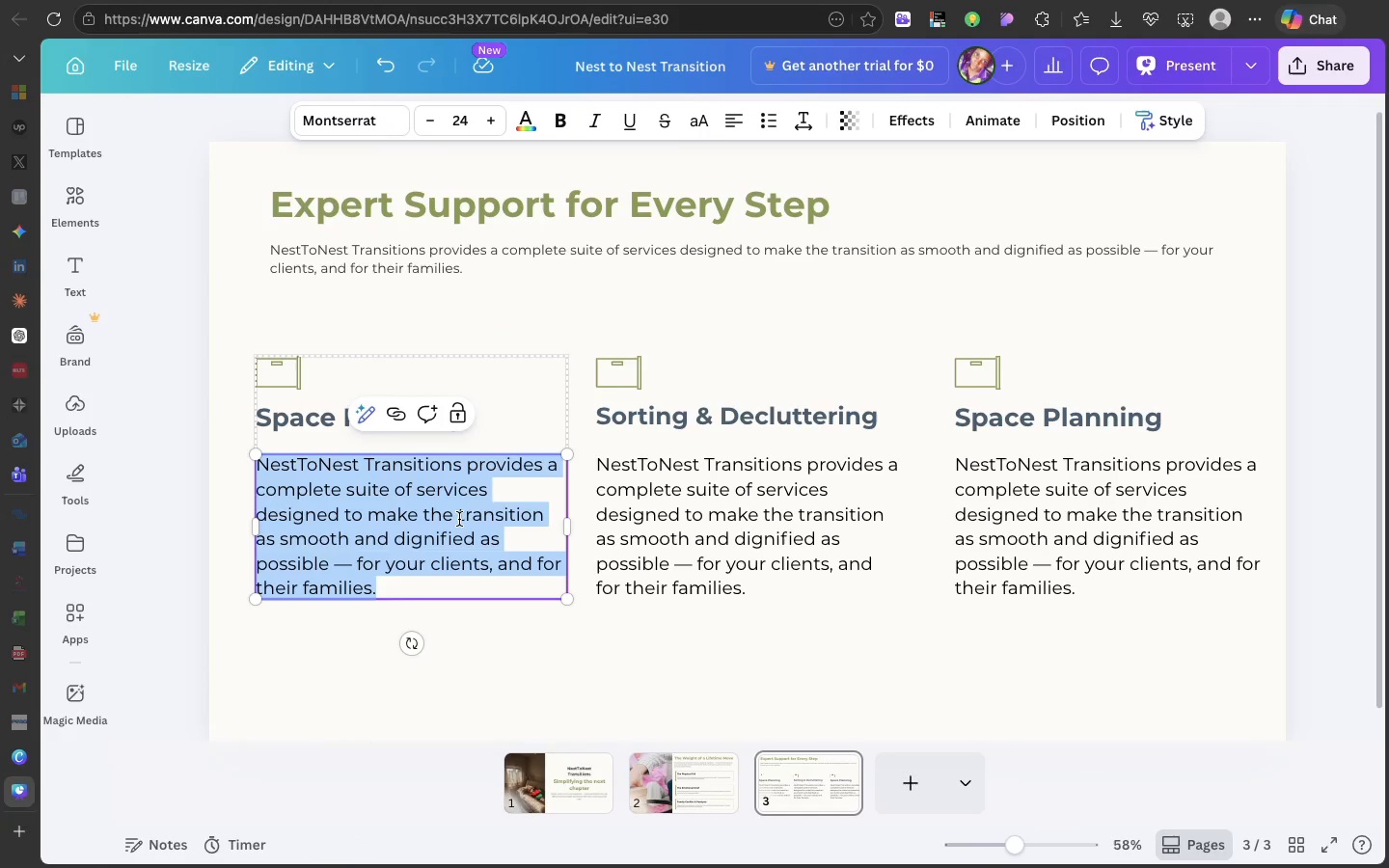 
triple_click([459, 519])
 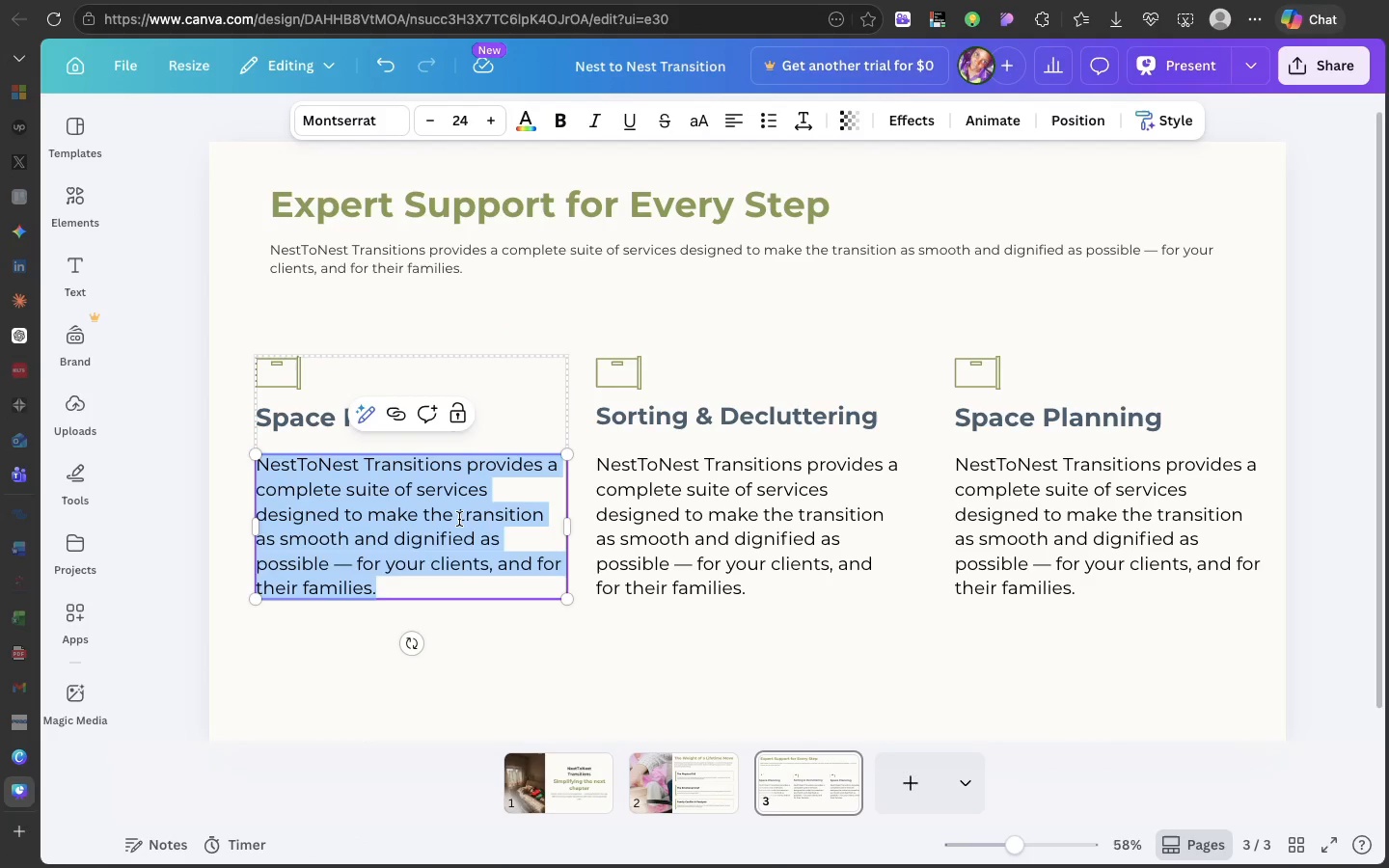 
key(Meta+V)
 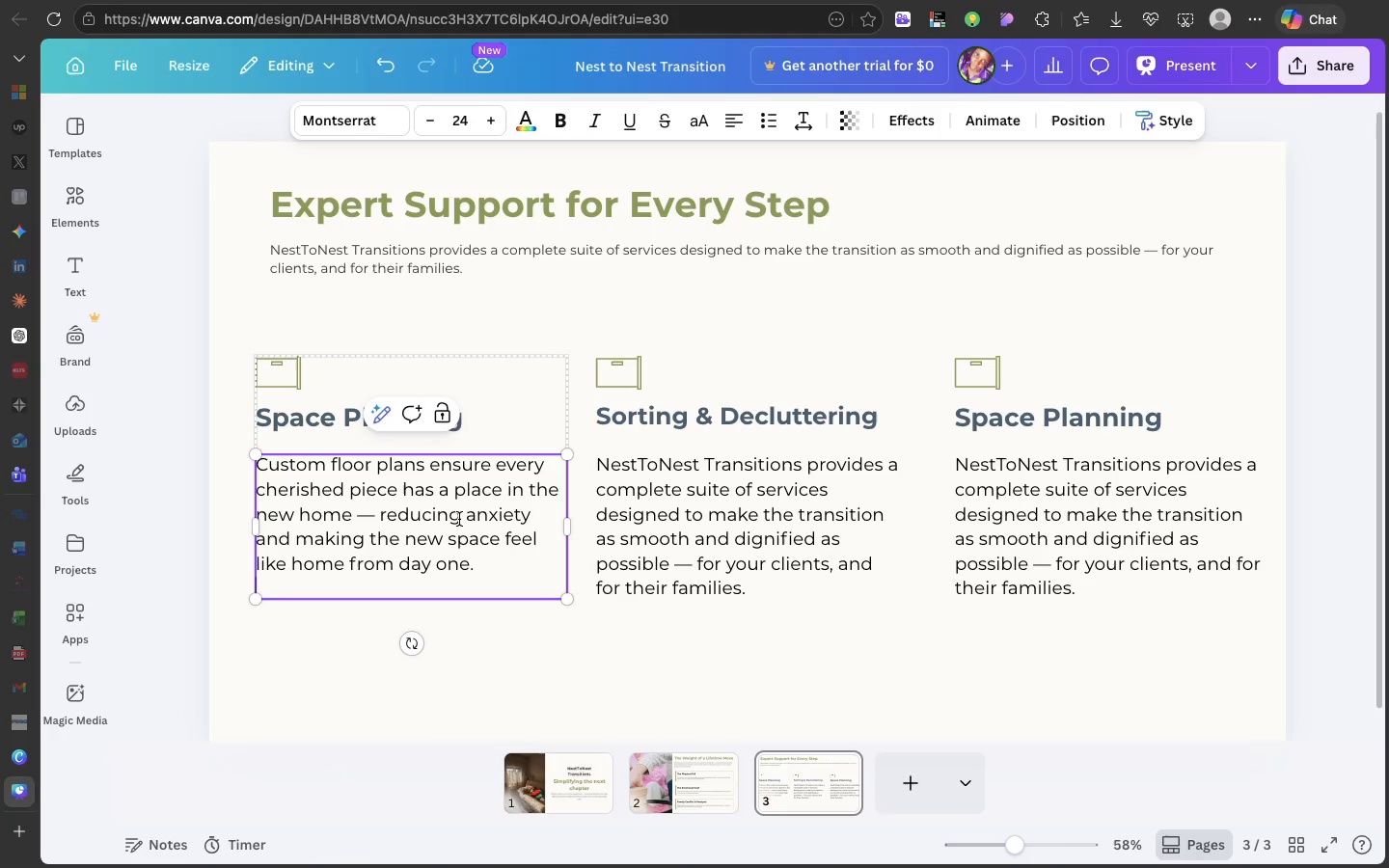 
key(Backspace)
 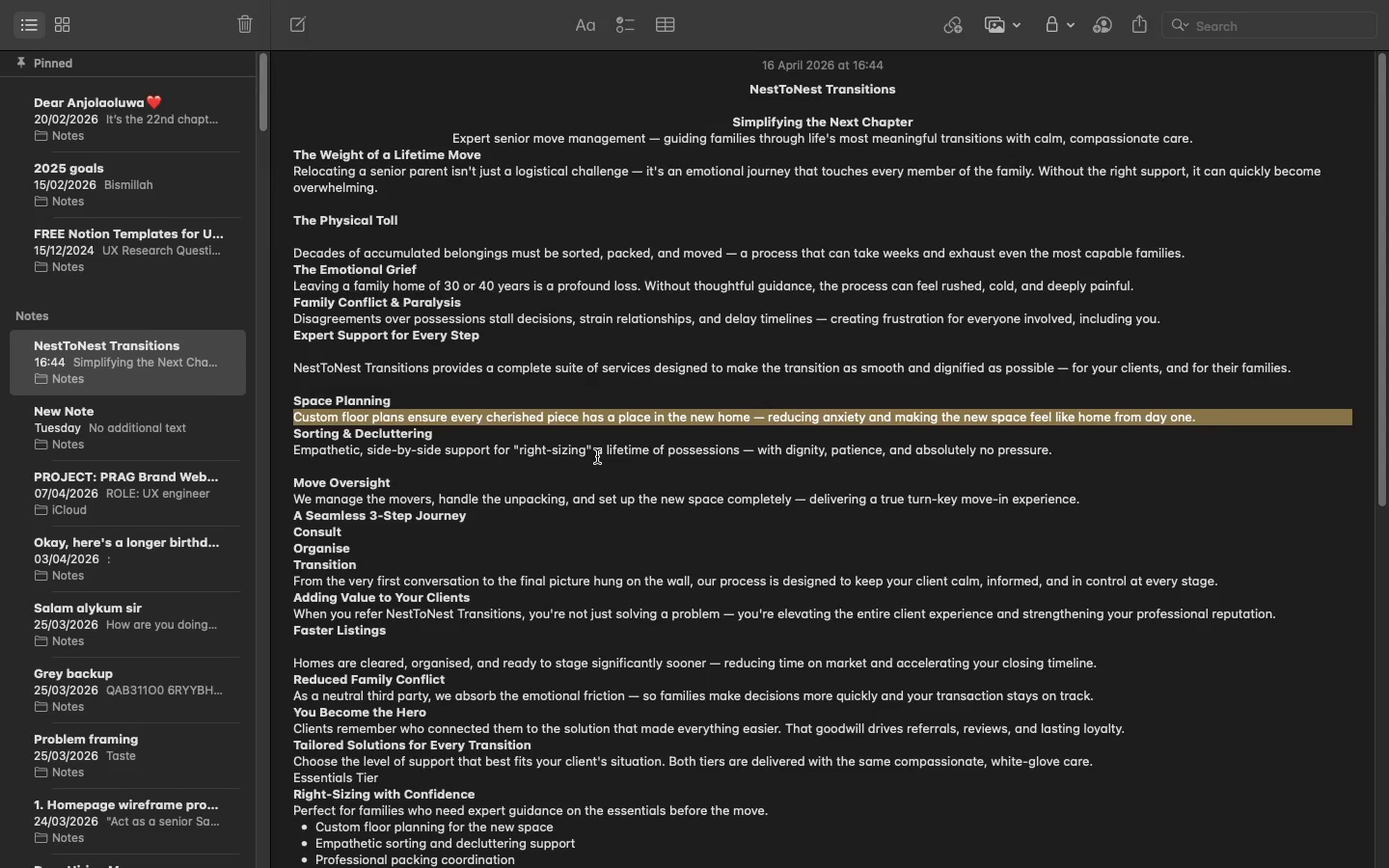 
double_click([596, 455])
 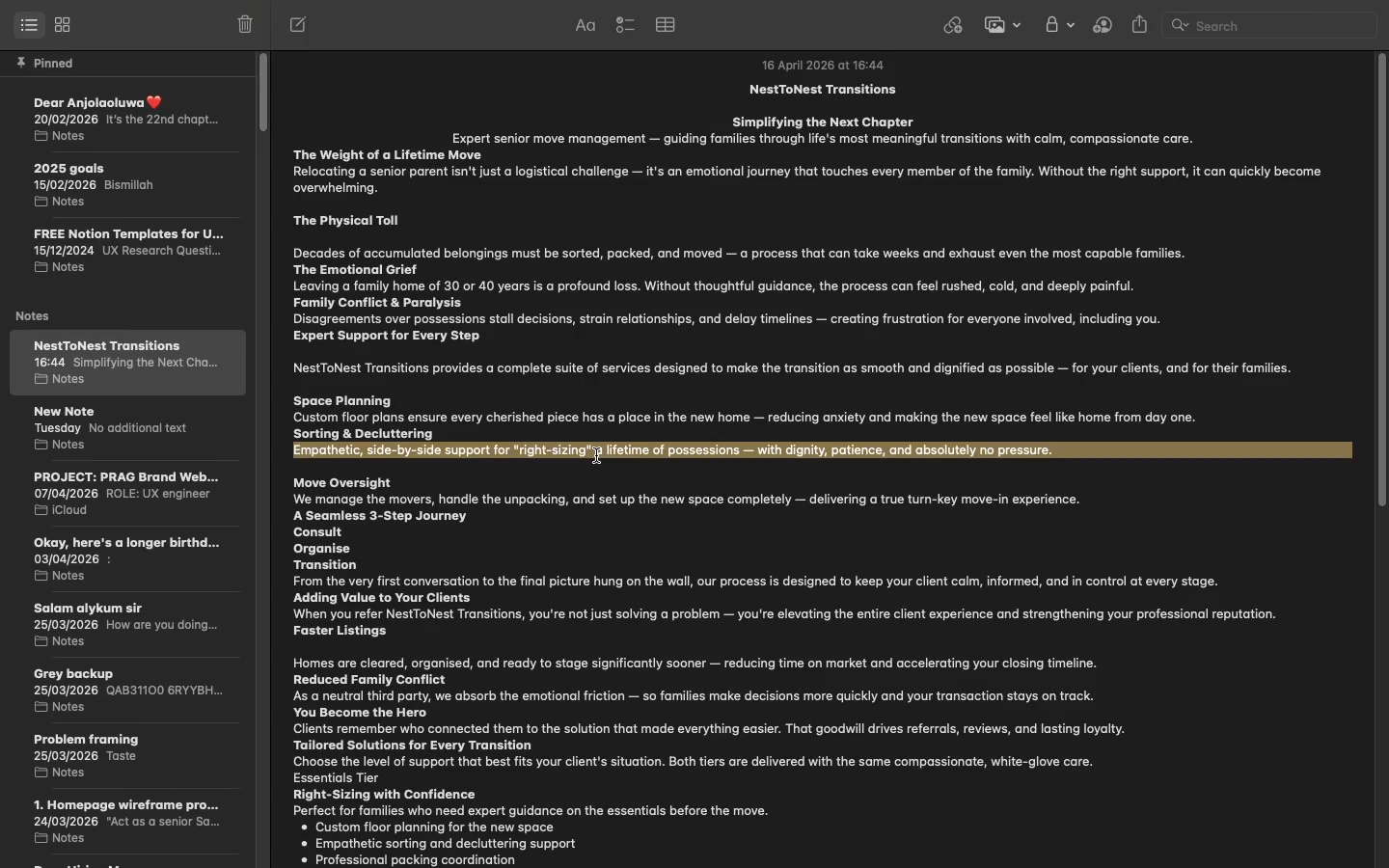 
triple_click([596, 455])
 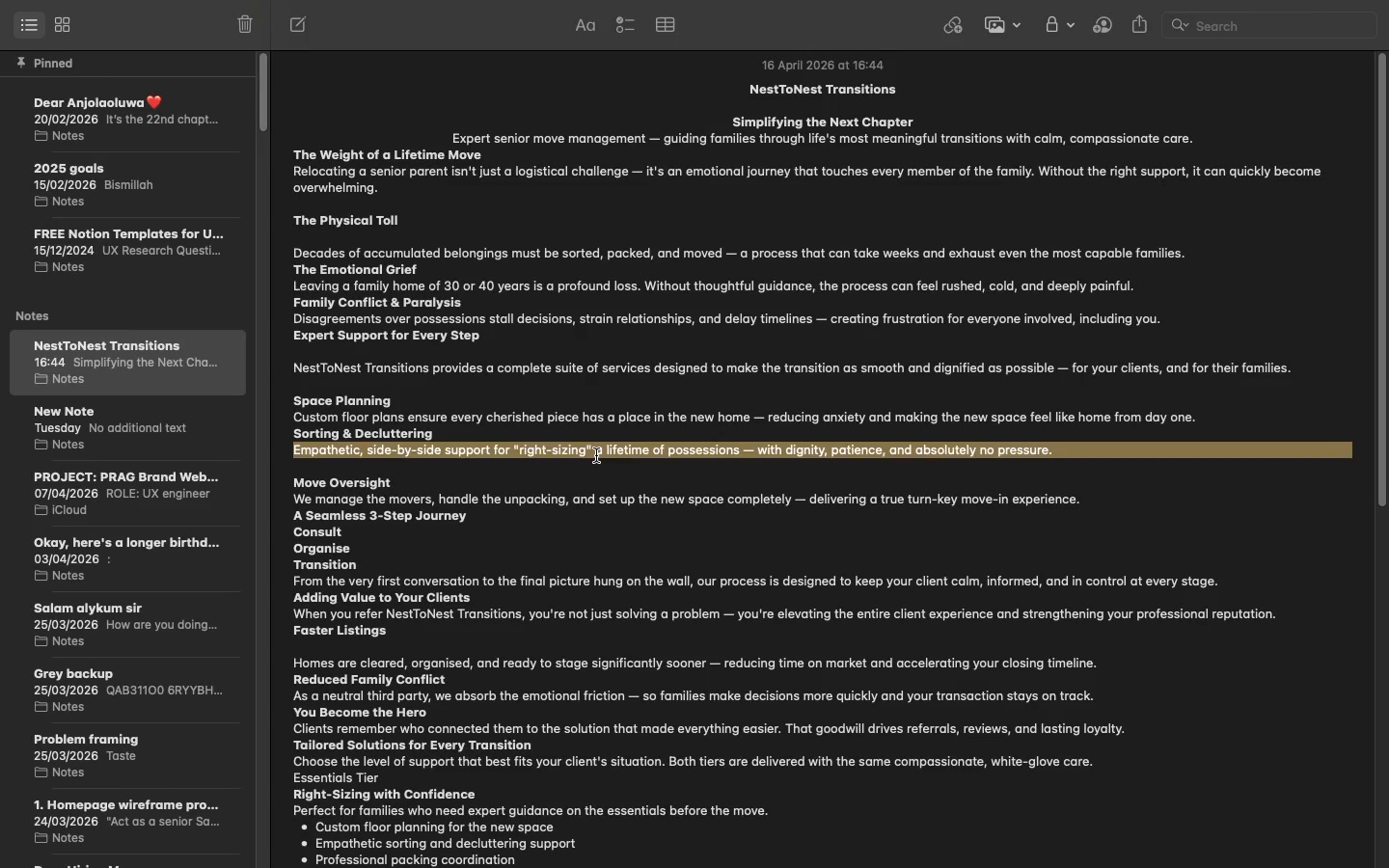 
key(Meta+CommandLeft)
 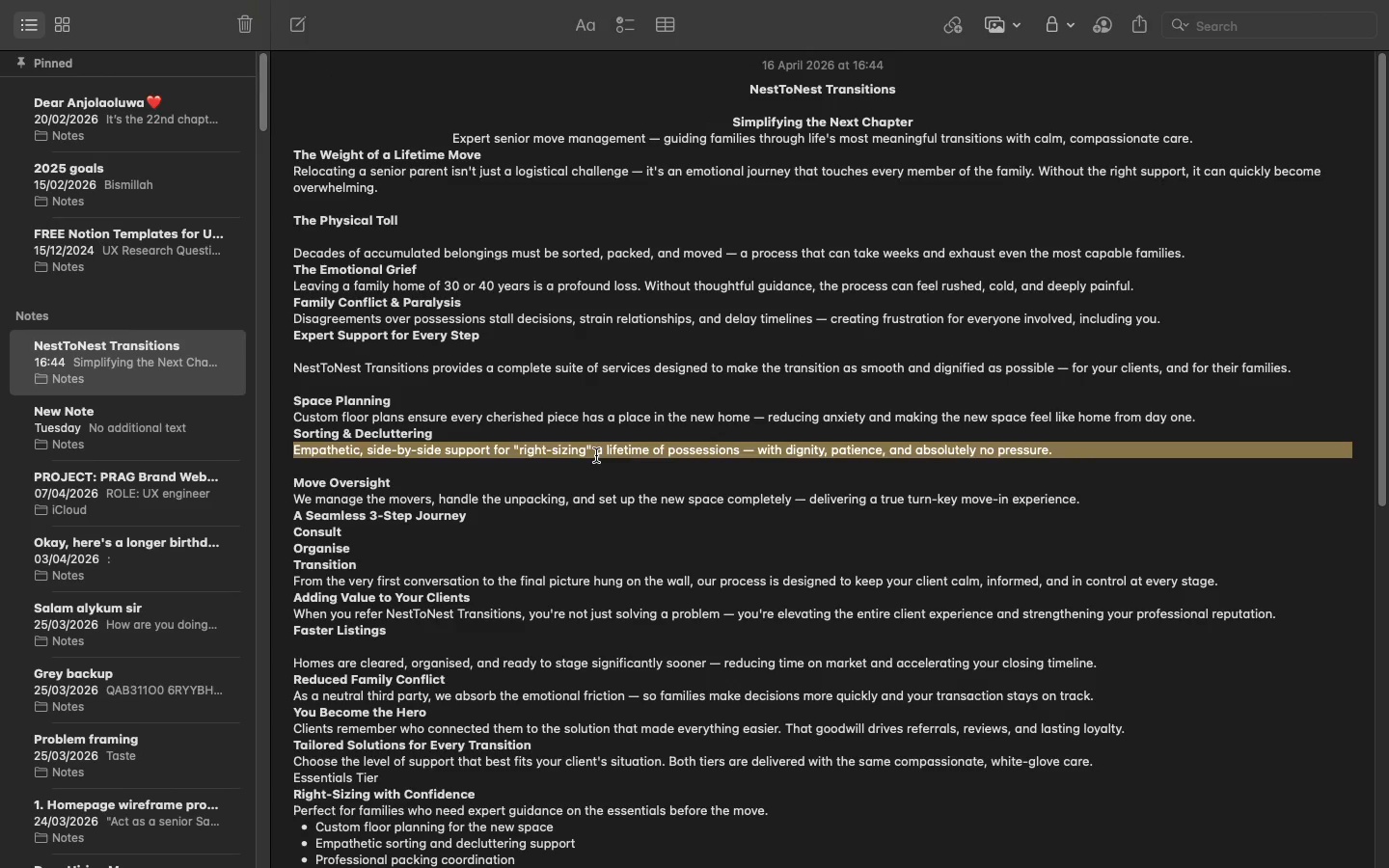 
key(Meta+C)
 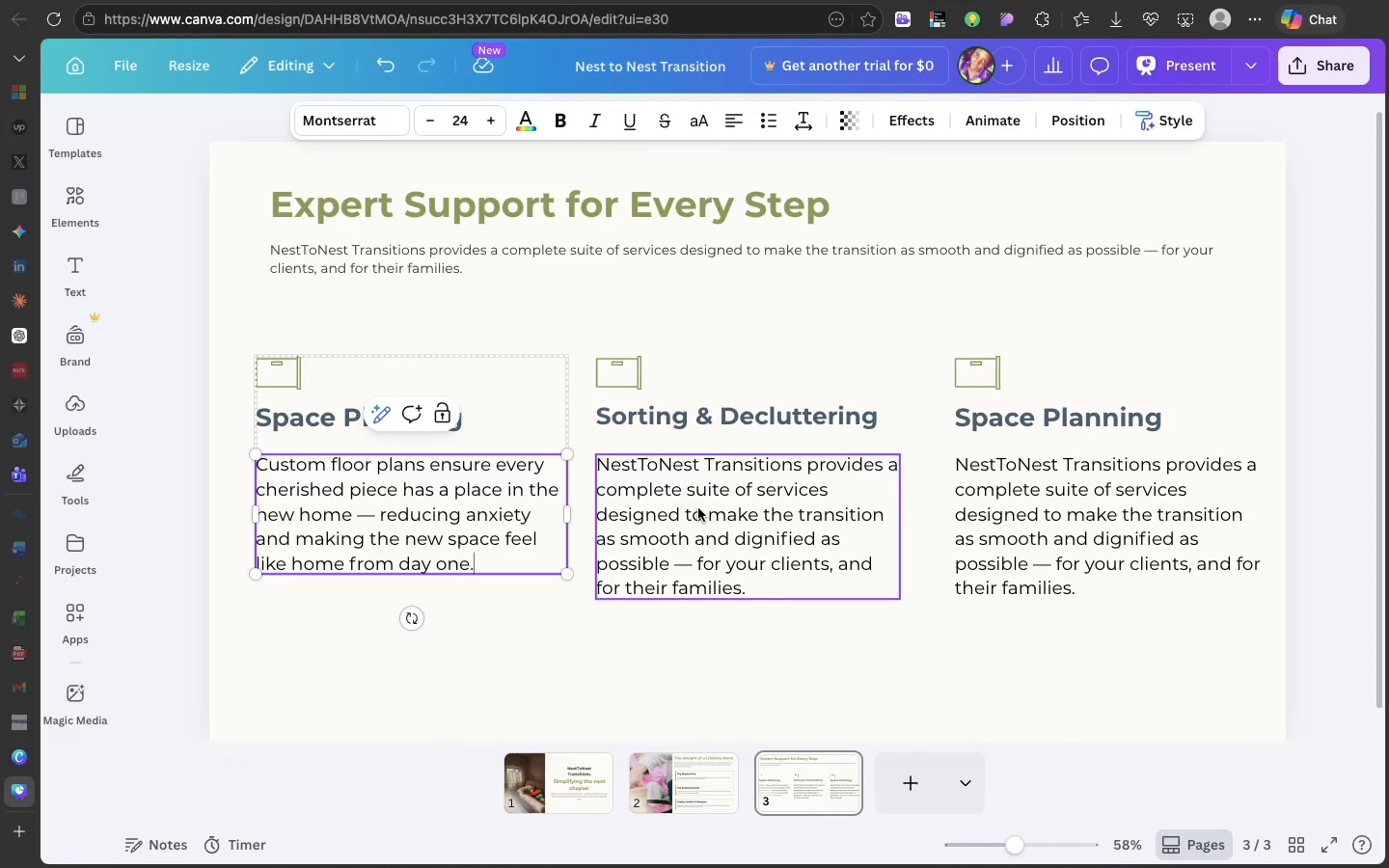 
double_click([698, 508])
 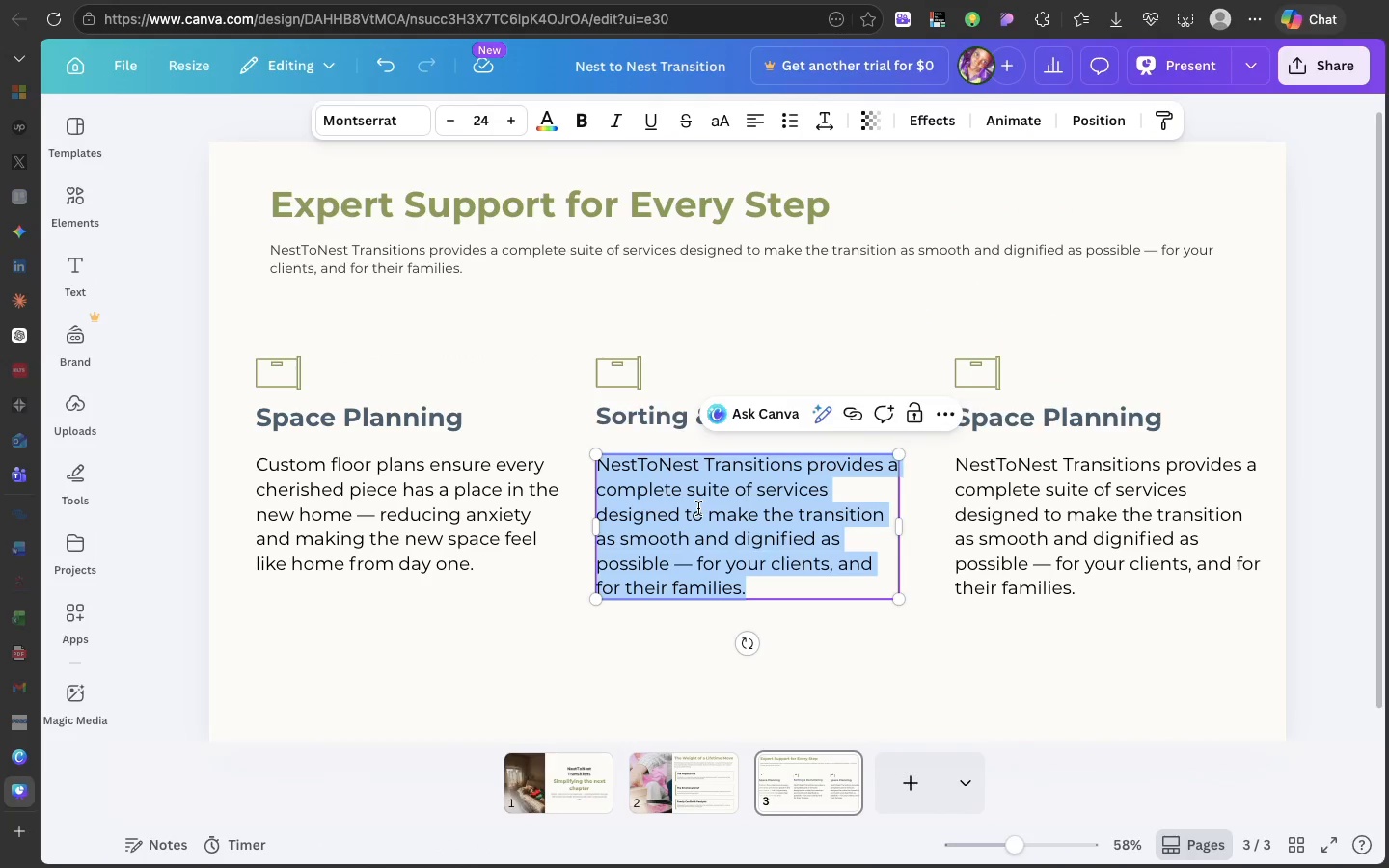 
triple_click([698, 508])
 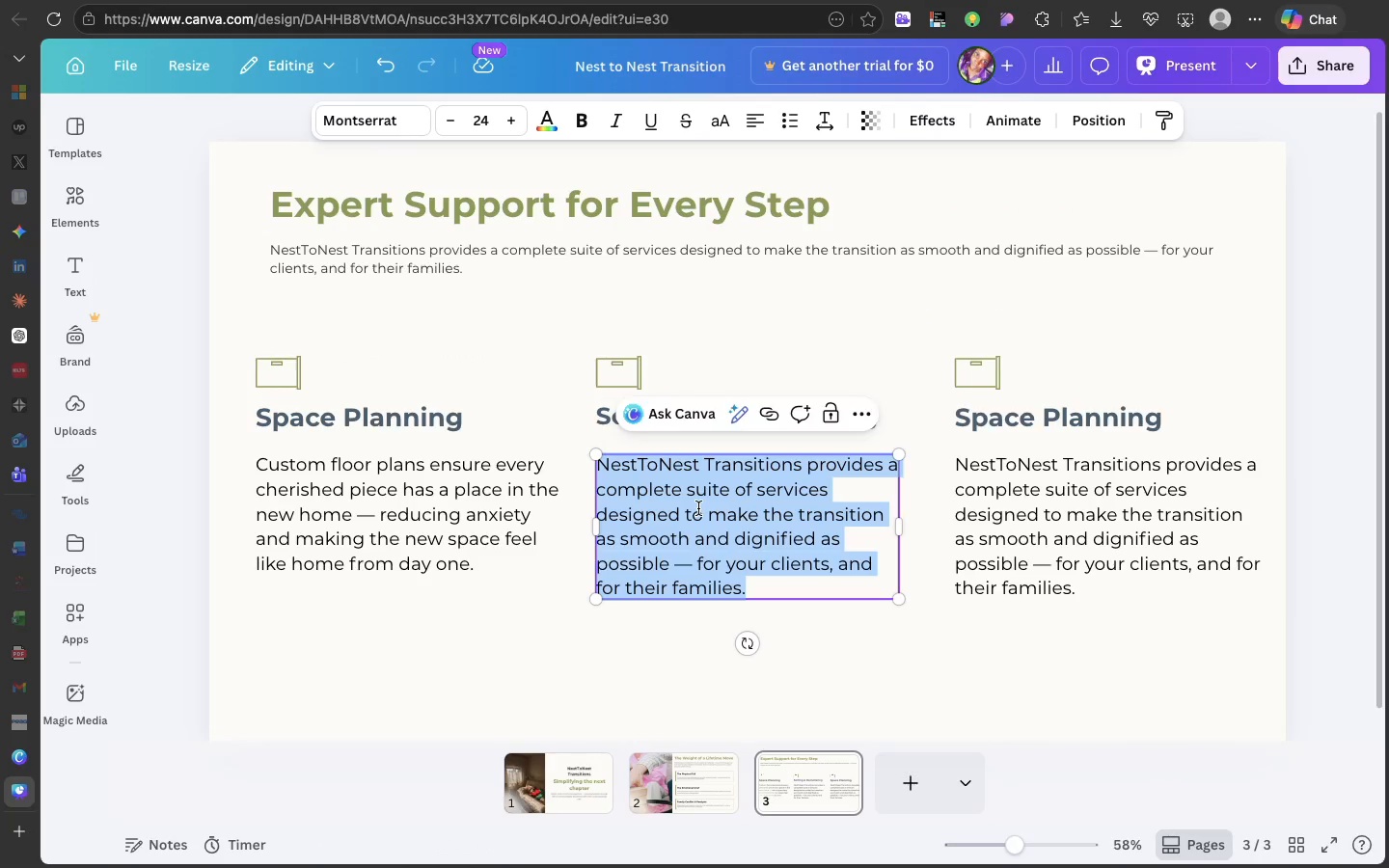 
key(Meta+V)
 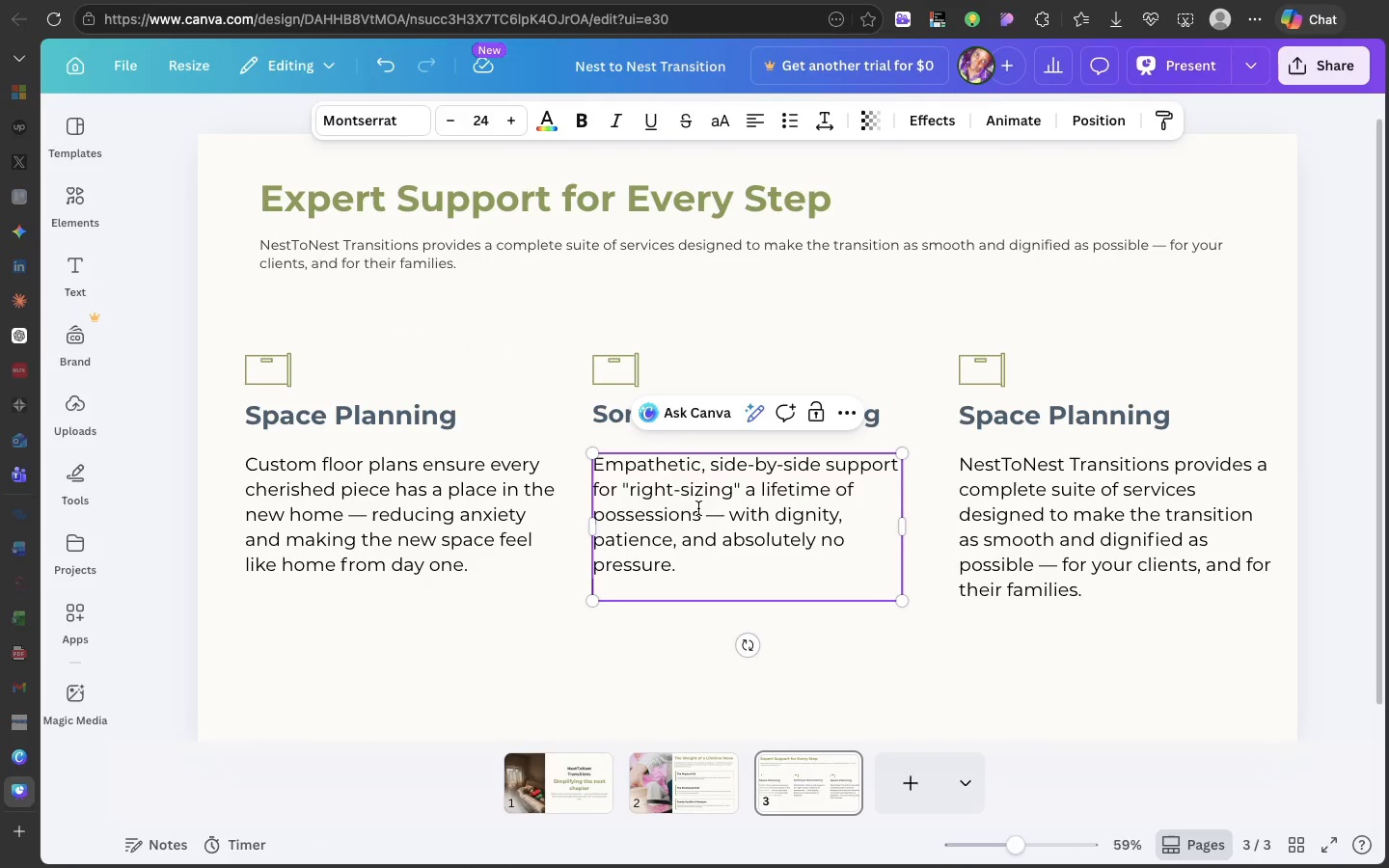 
scroll: coordinate [698, 508], scroll_direction: down, amount: 25.0
 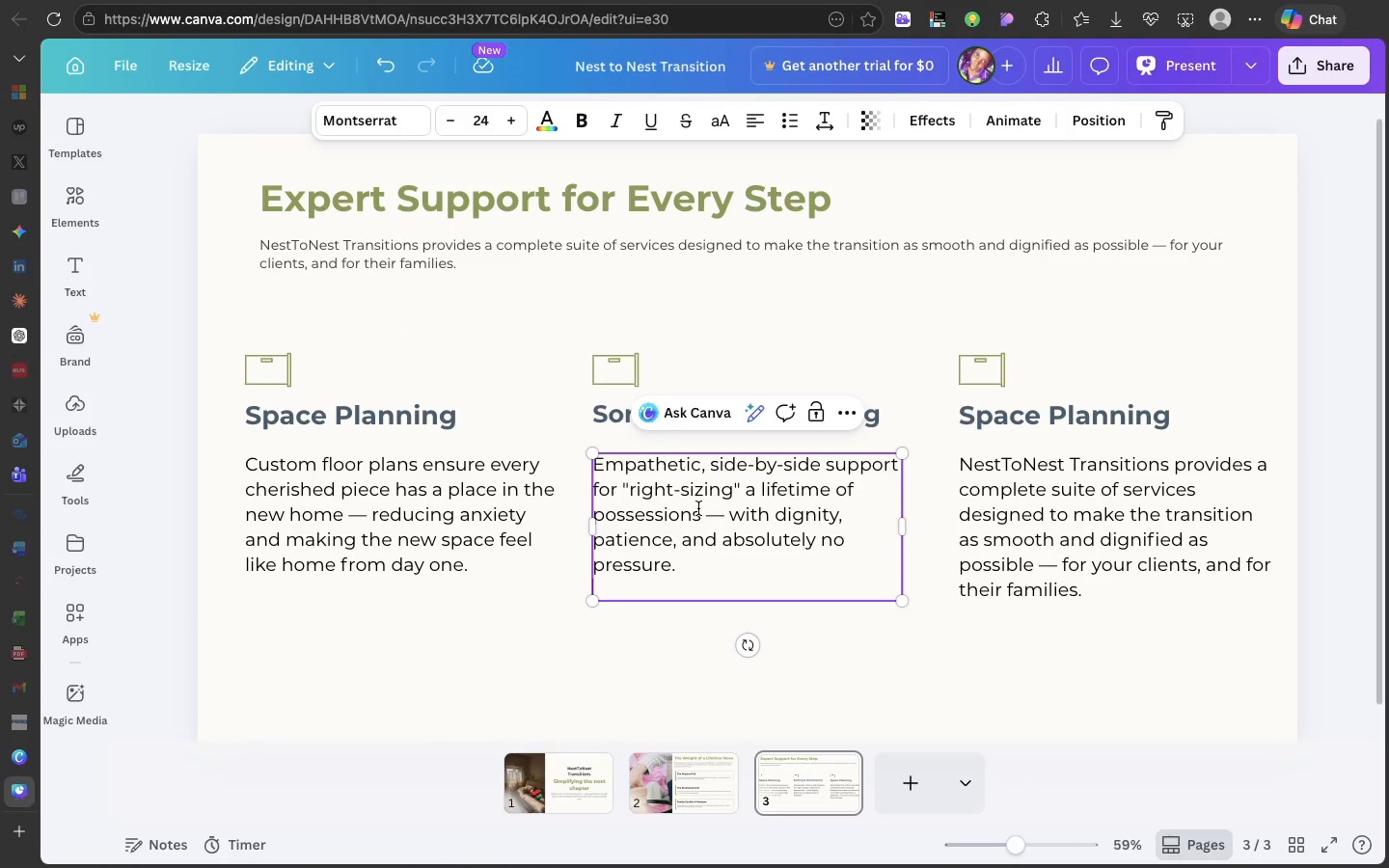 
key(Backspace)
 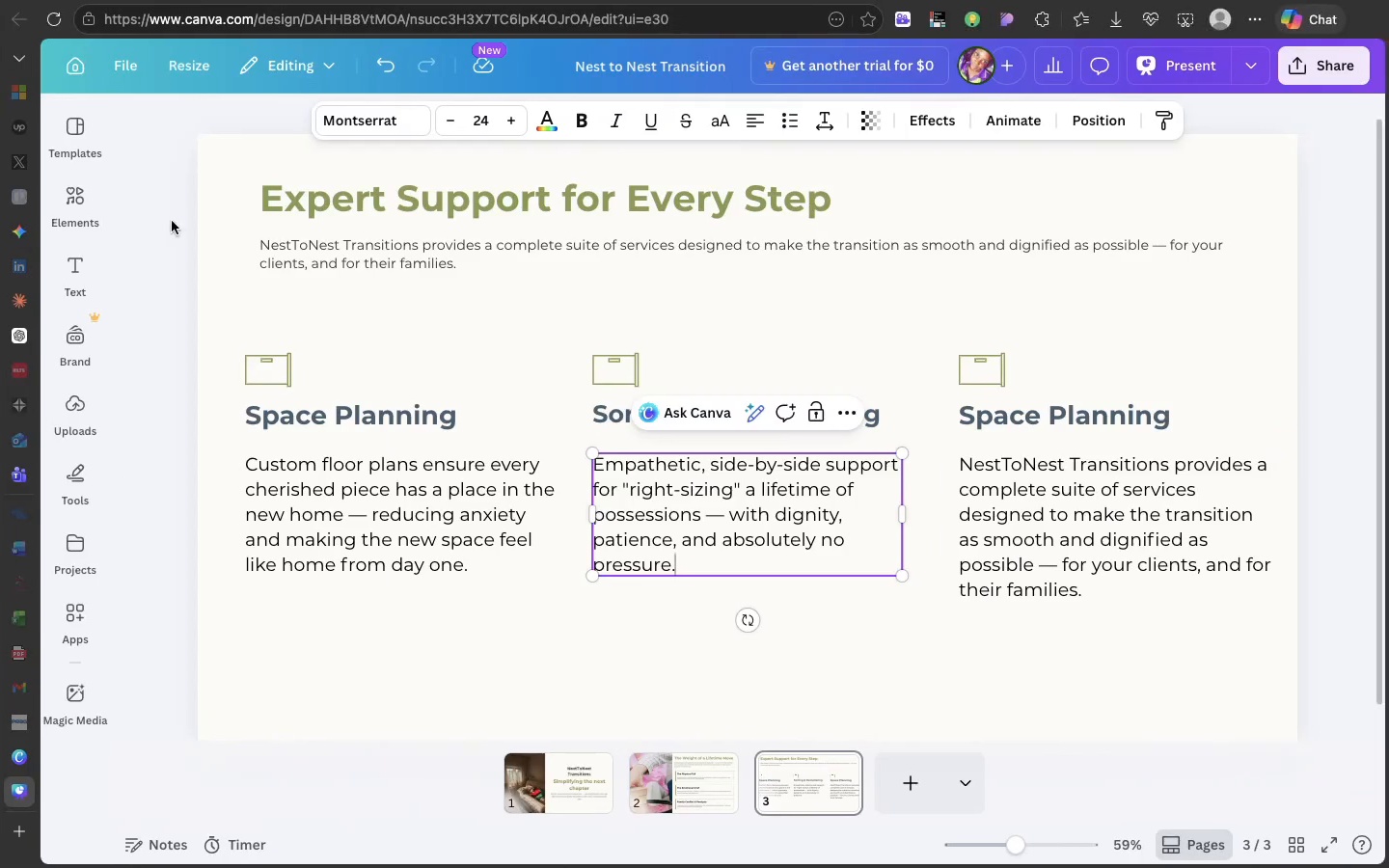 
left_click([72, 206])
 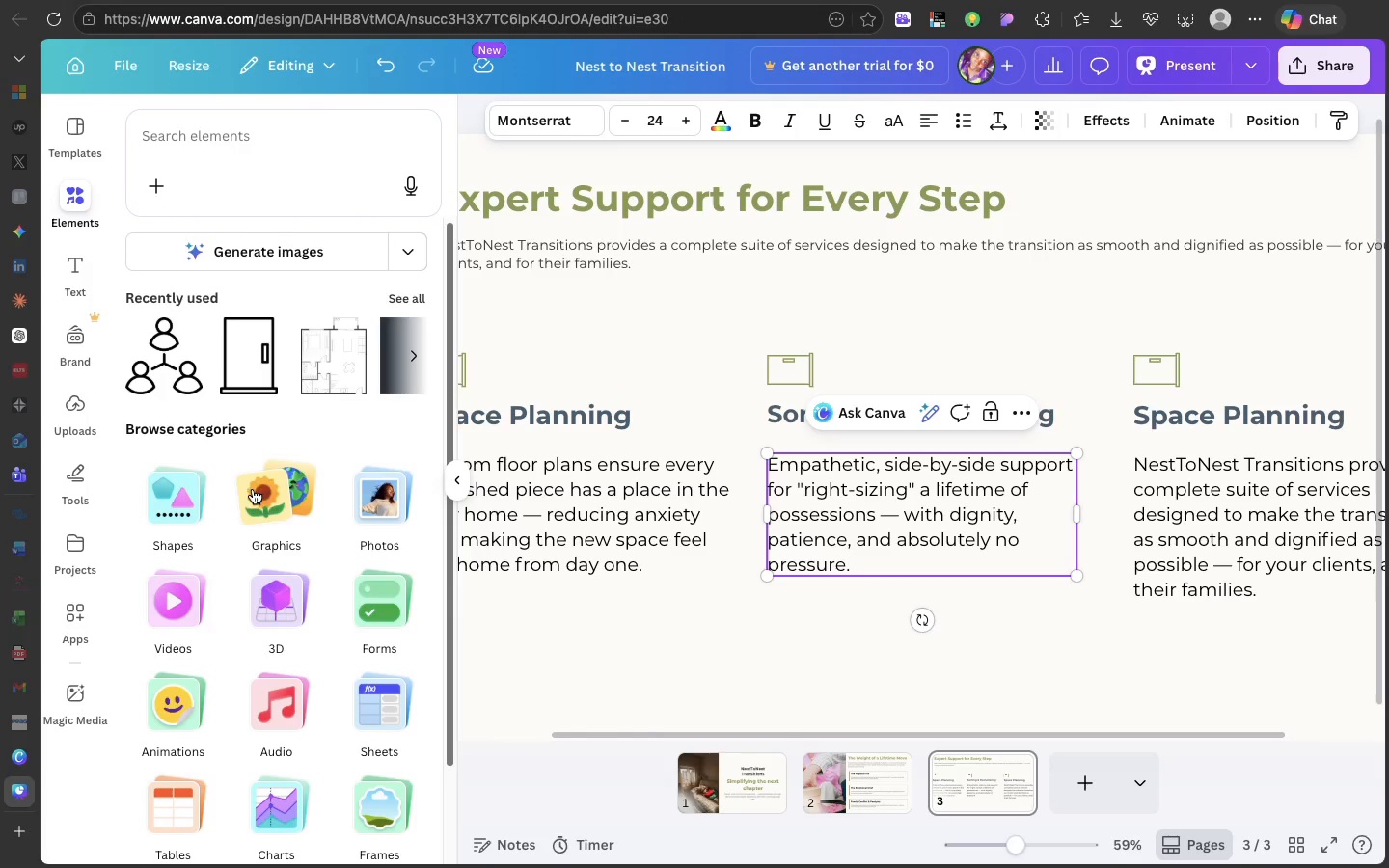 
left_click([262, 495])
 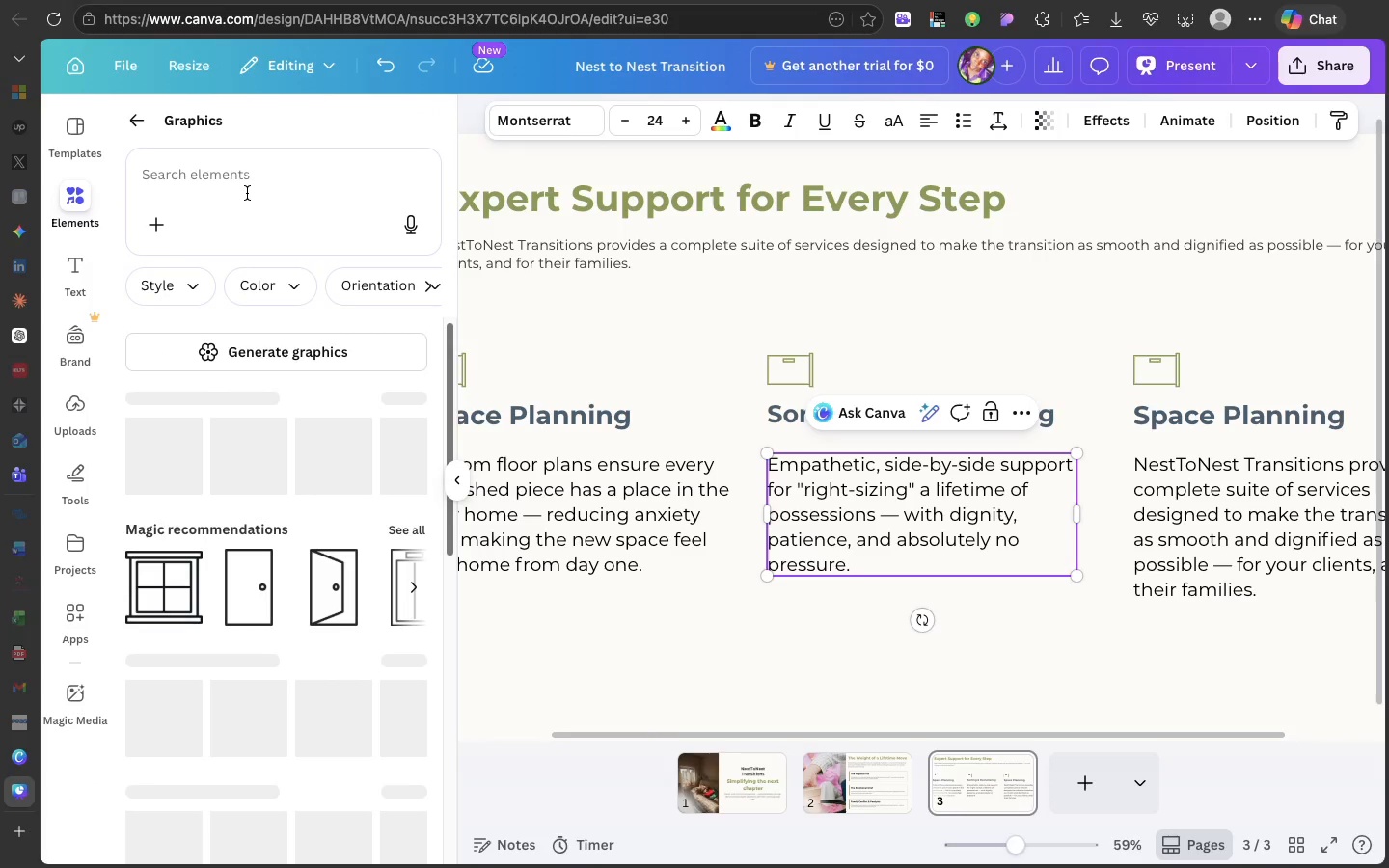 
left_click([247, 193])
 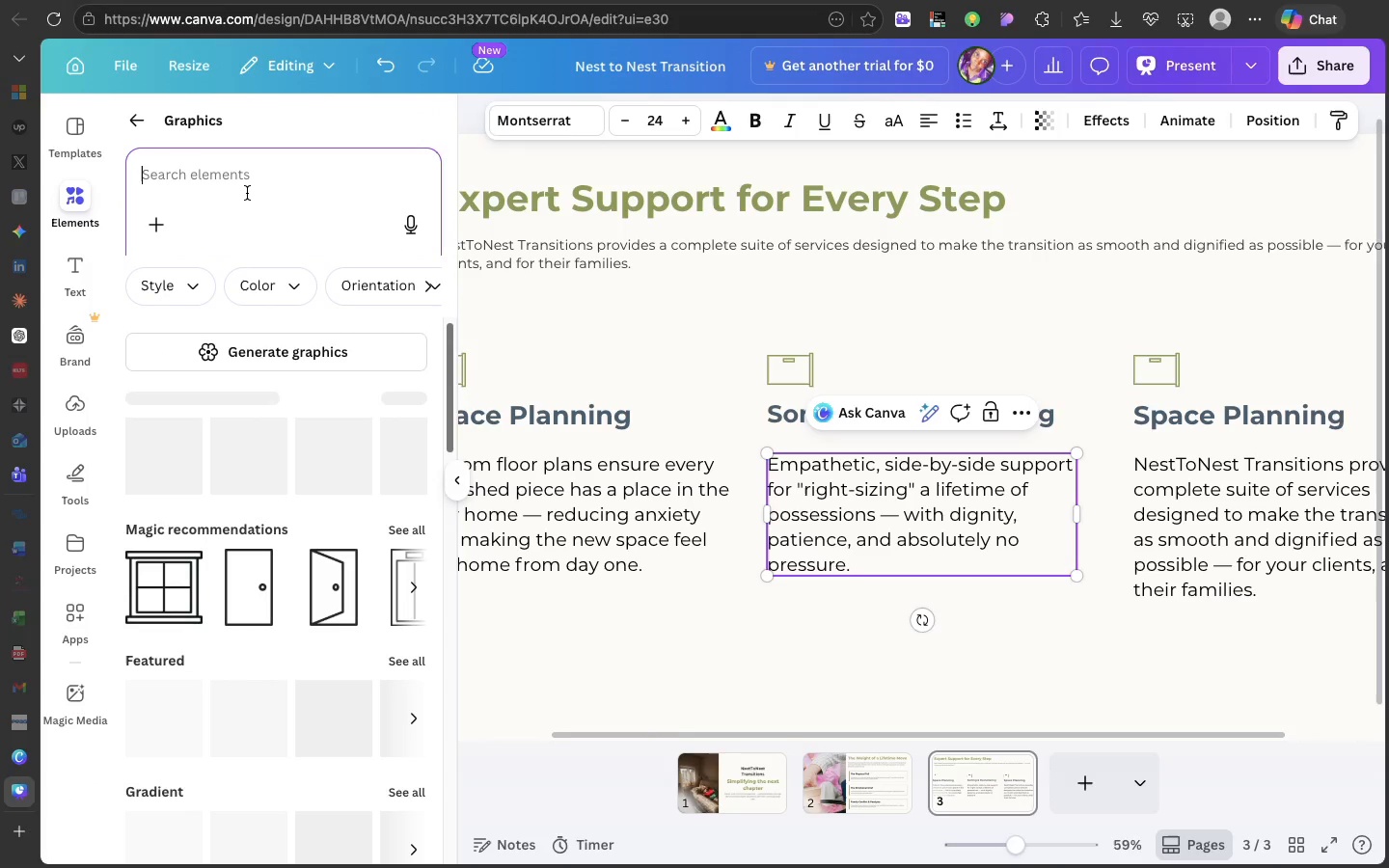 
type(sorting)
 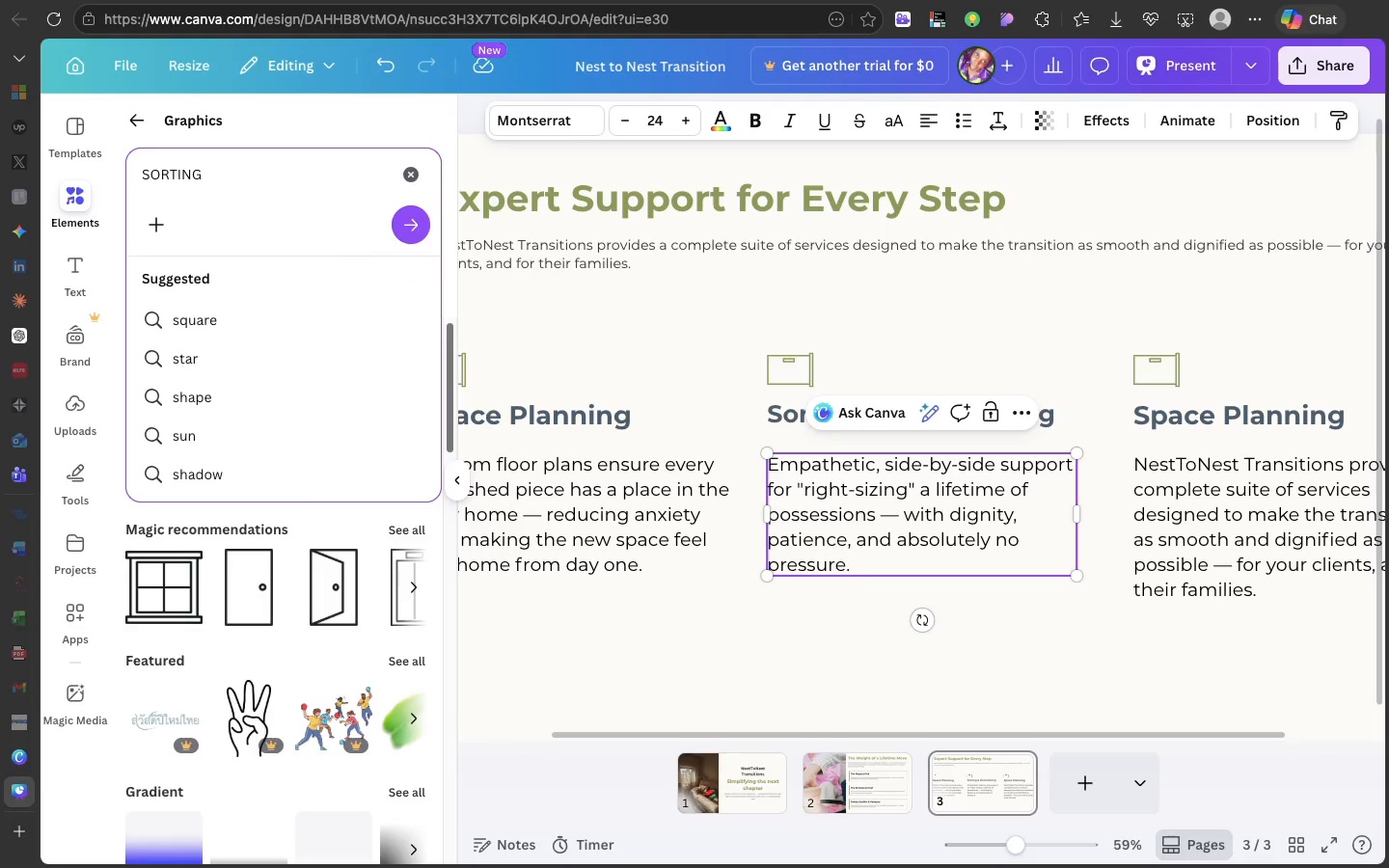 
key(Enter)
 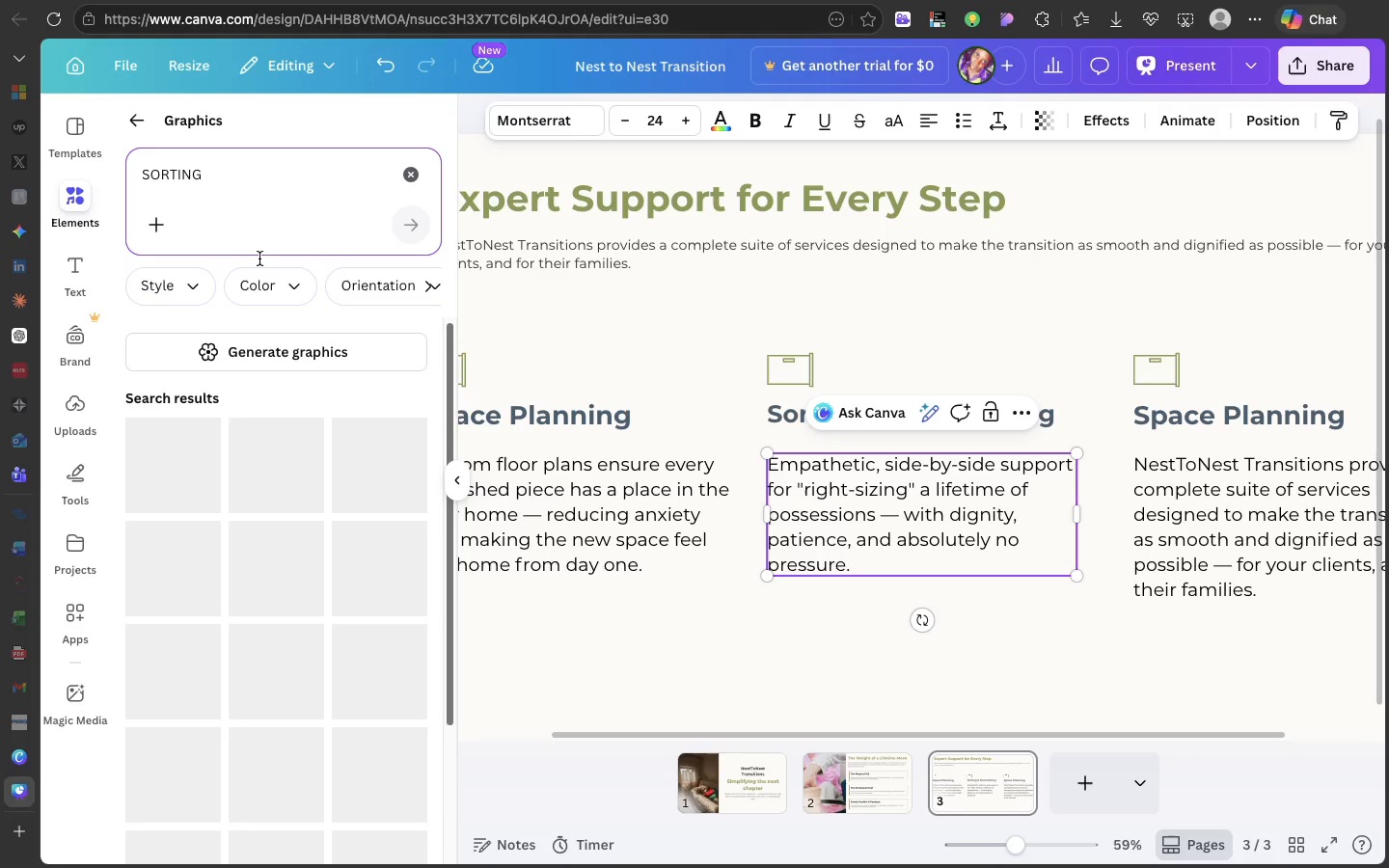 
mouse_move([354, 488])
 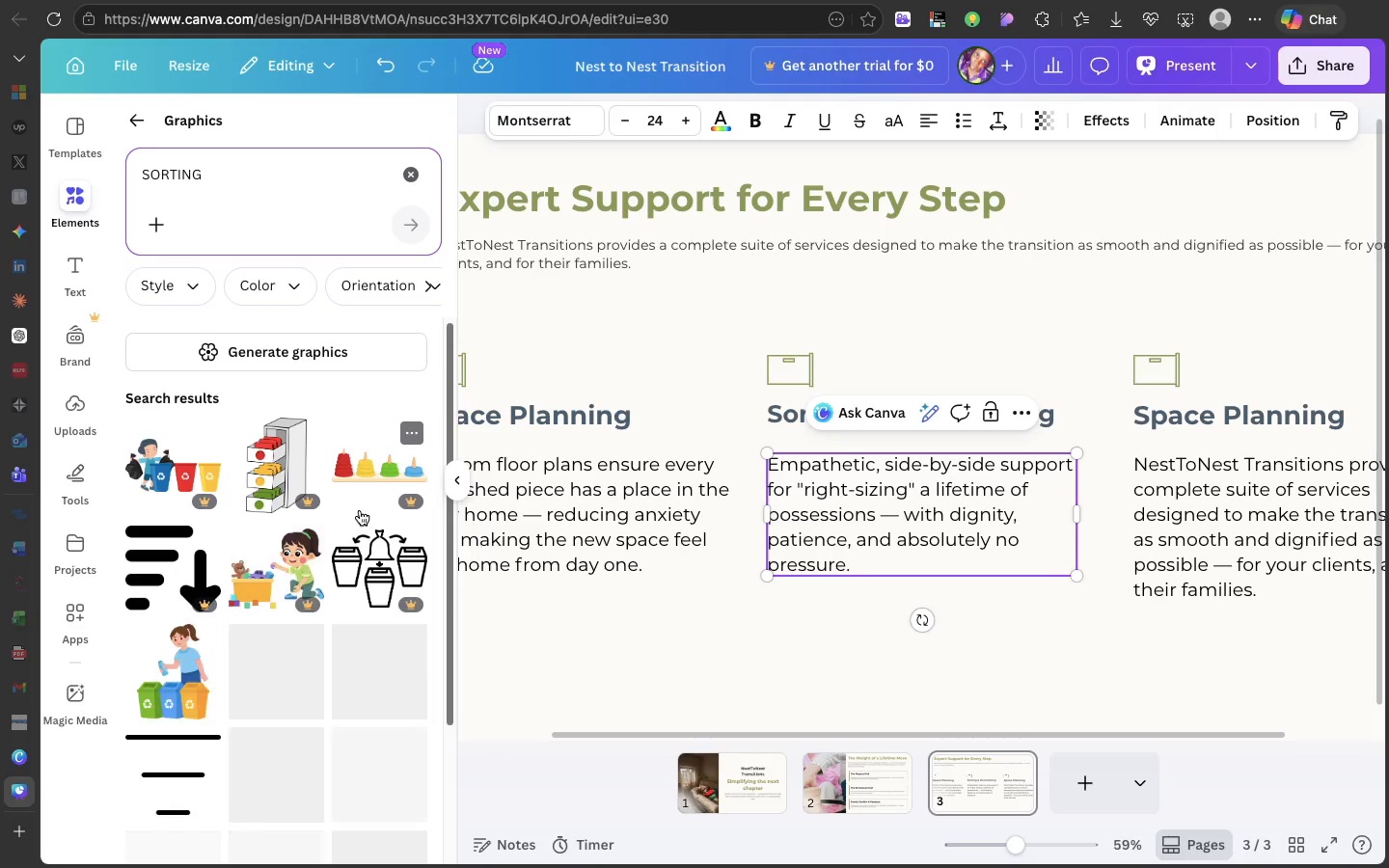 
scroll: coordinate [350, 543], scroll_direction: down, amount: 163.0
 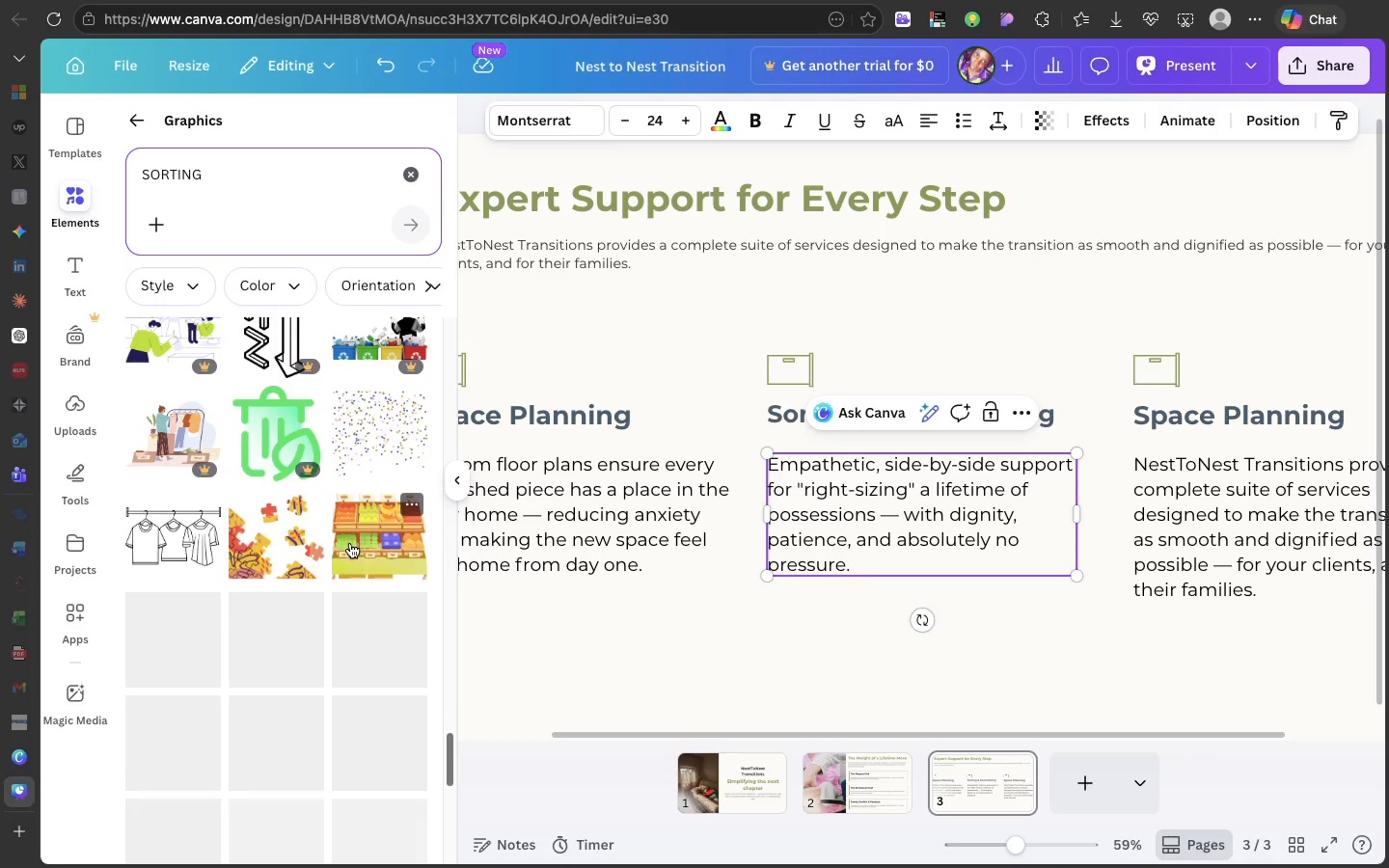 
left_click([285, 182])
 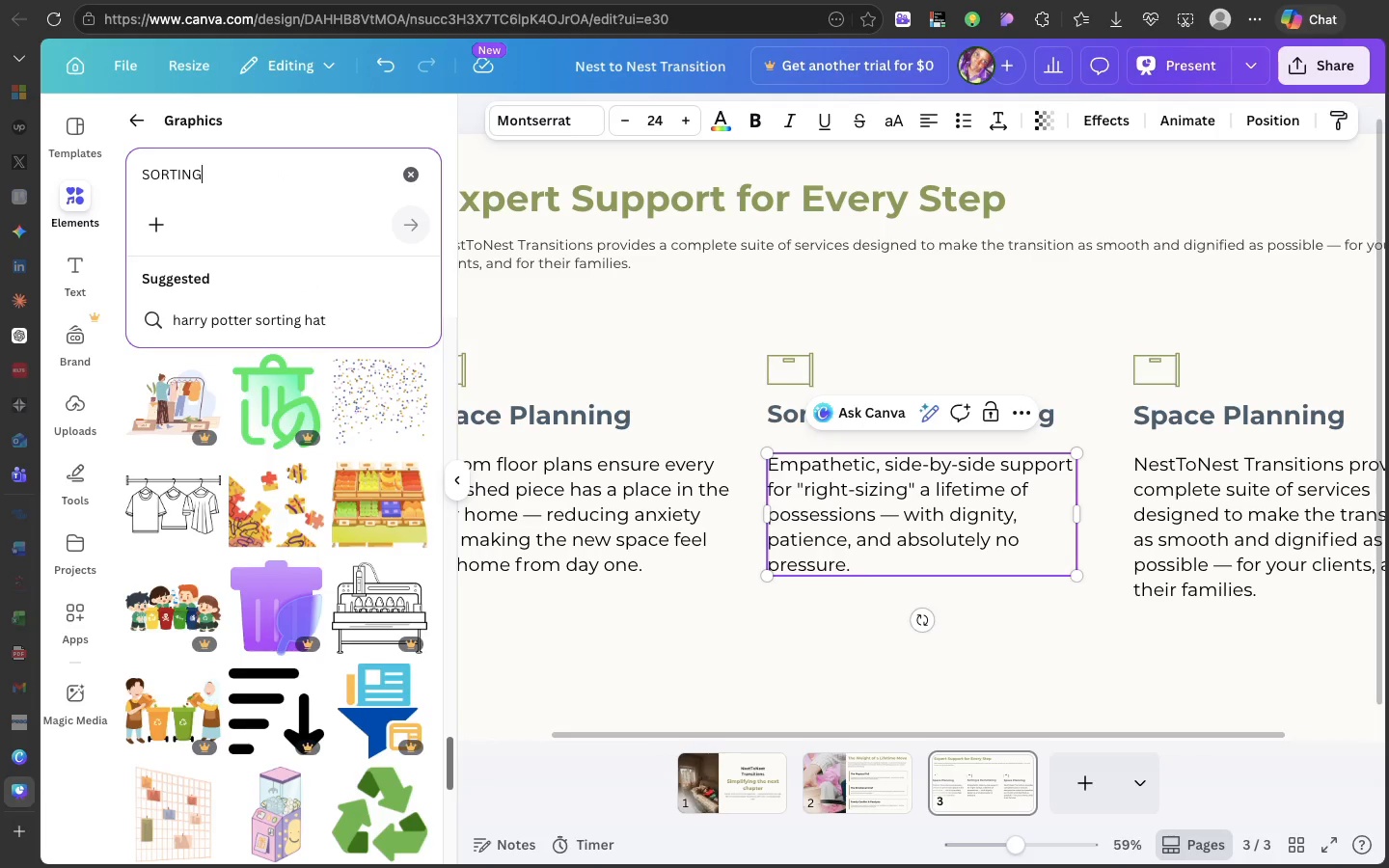 
type( icon)
 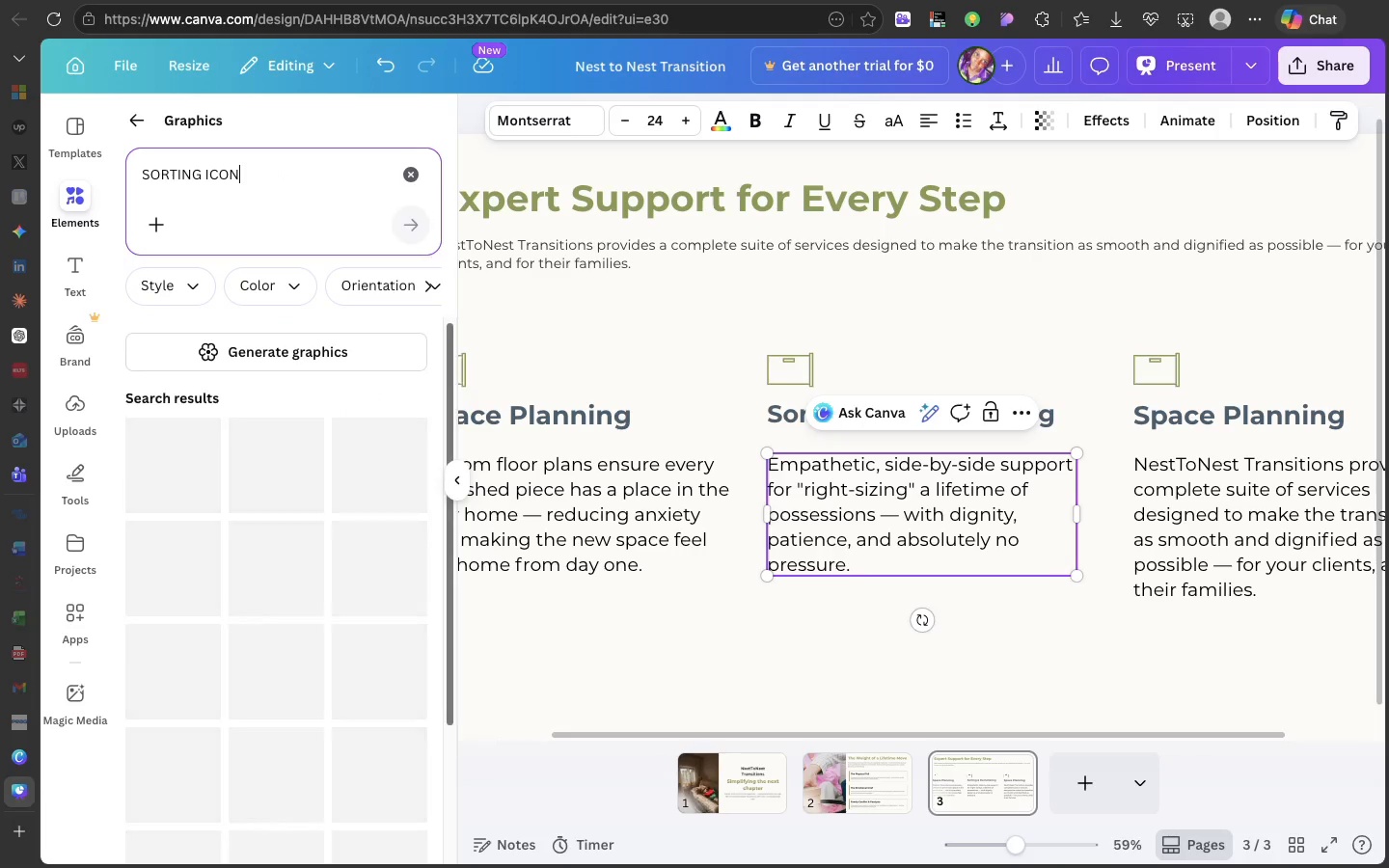 
key(Enter)
 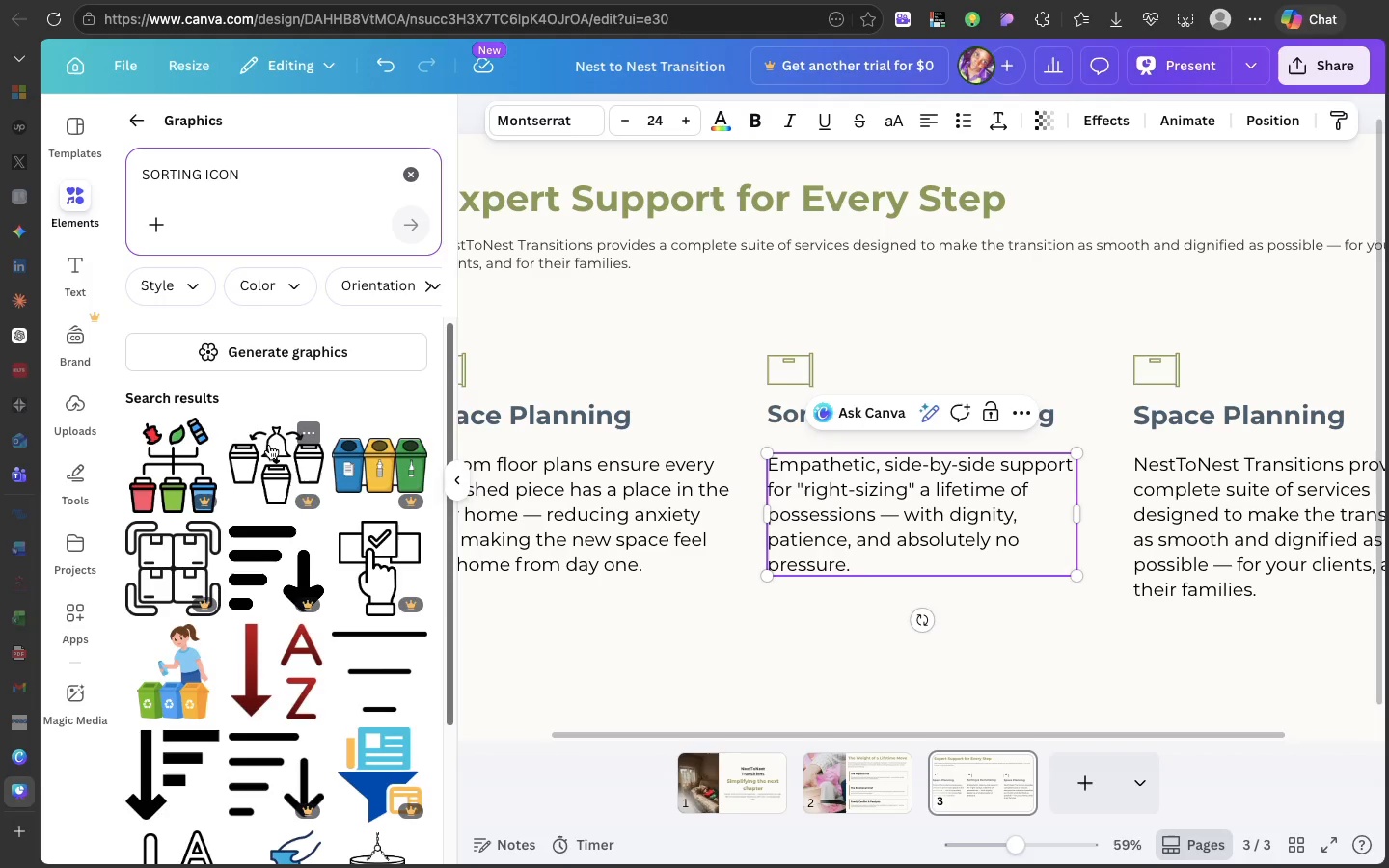 
scroll: coordinate [240, 533], scroll_direction: down, amount: 162.0
 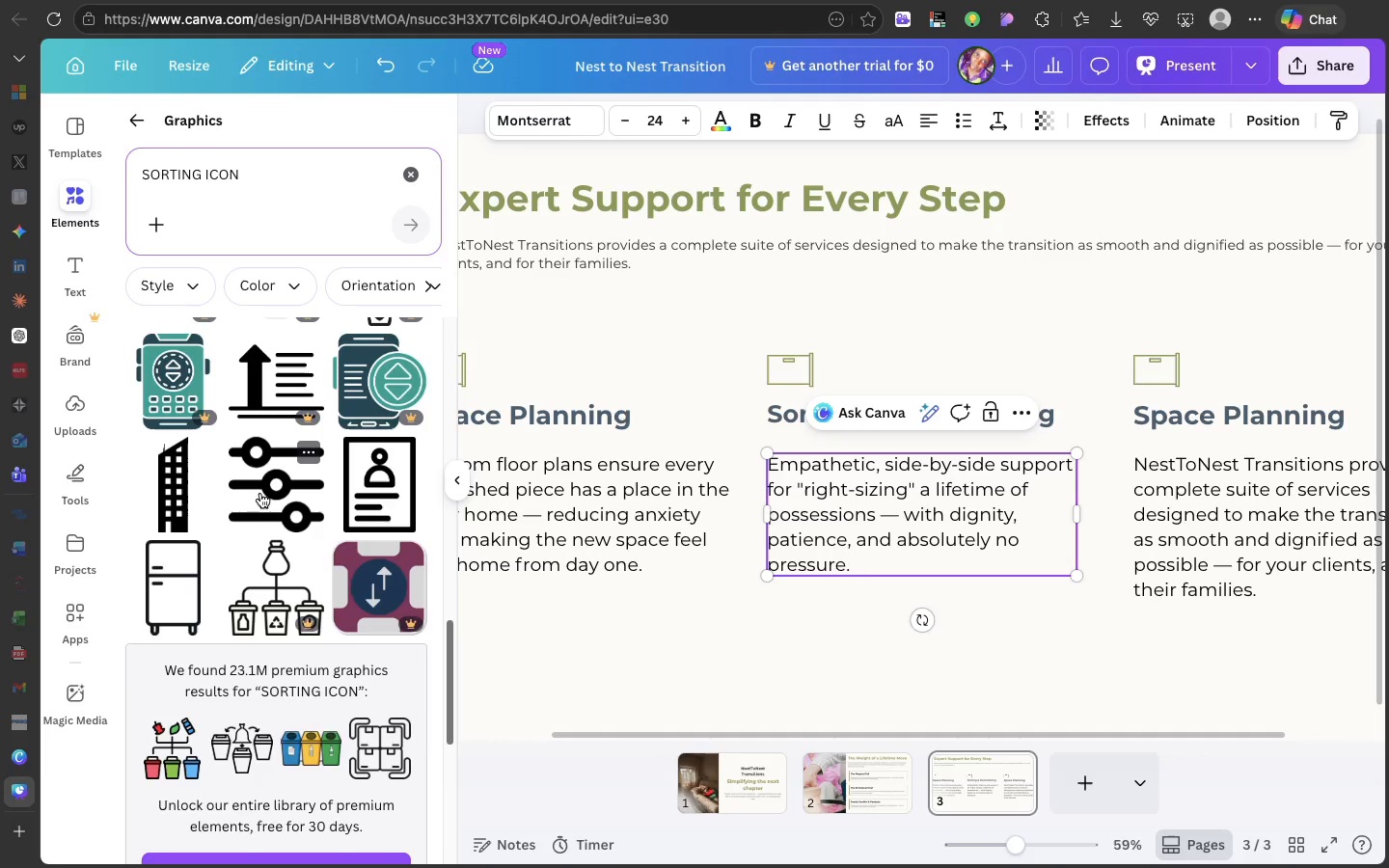 
left_click_drag(start_coordinate=[260, 493], to_coordinate=[641, 597])
 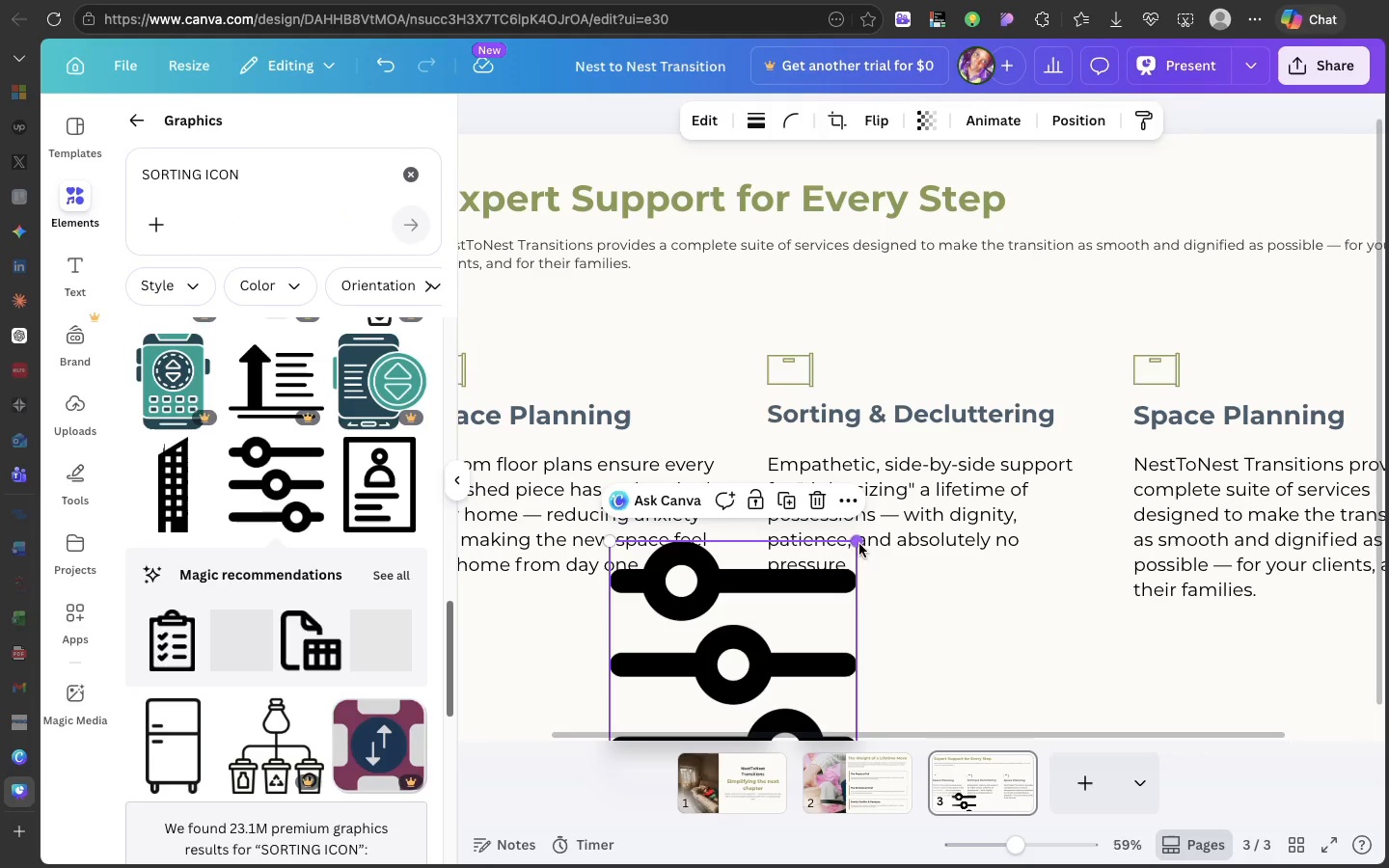 
left_click_drag(start_coordinate=[859, 538], to_coordinate=[752, 655])
 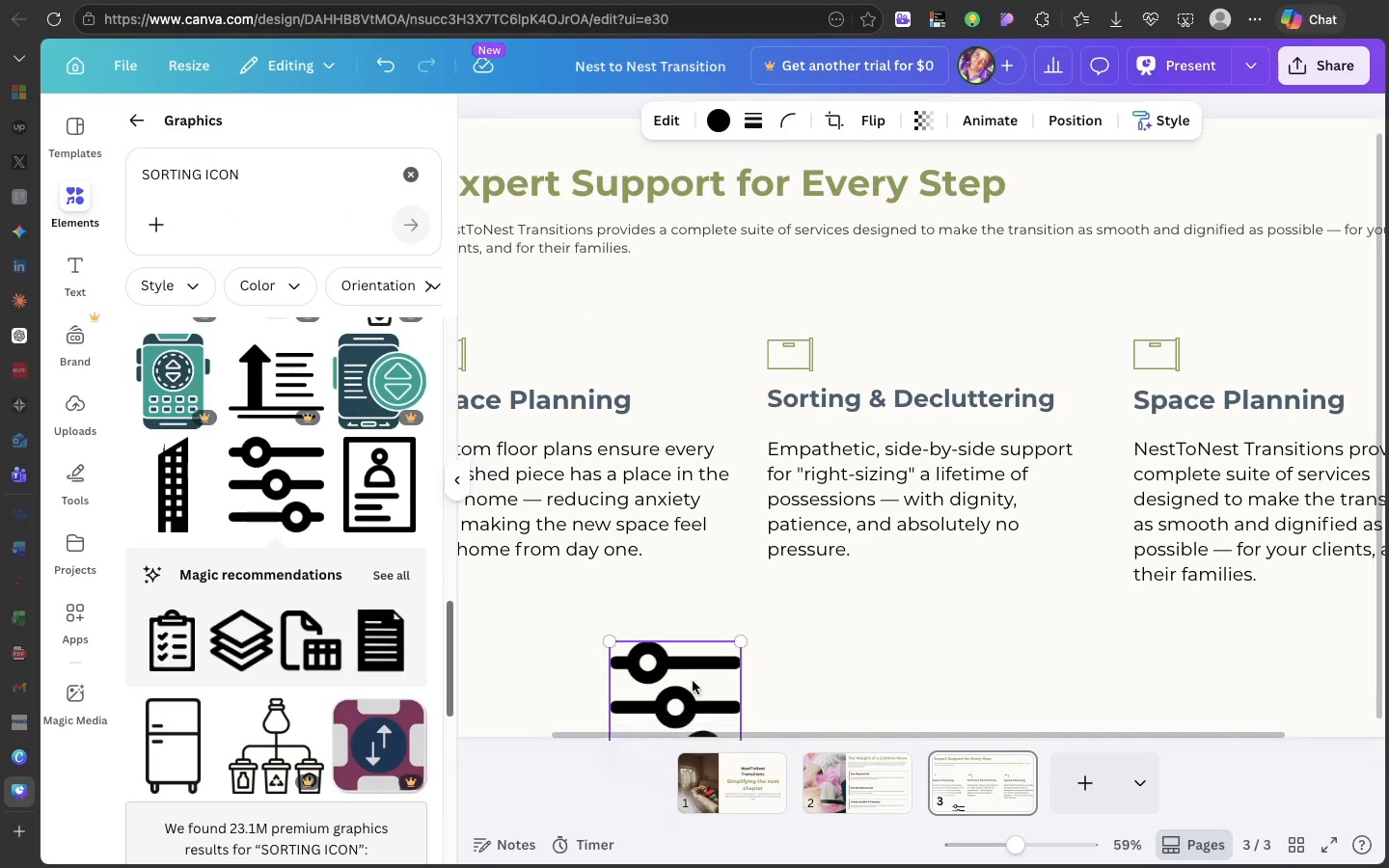 
left_click([693, 681])
 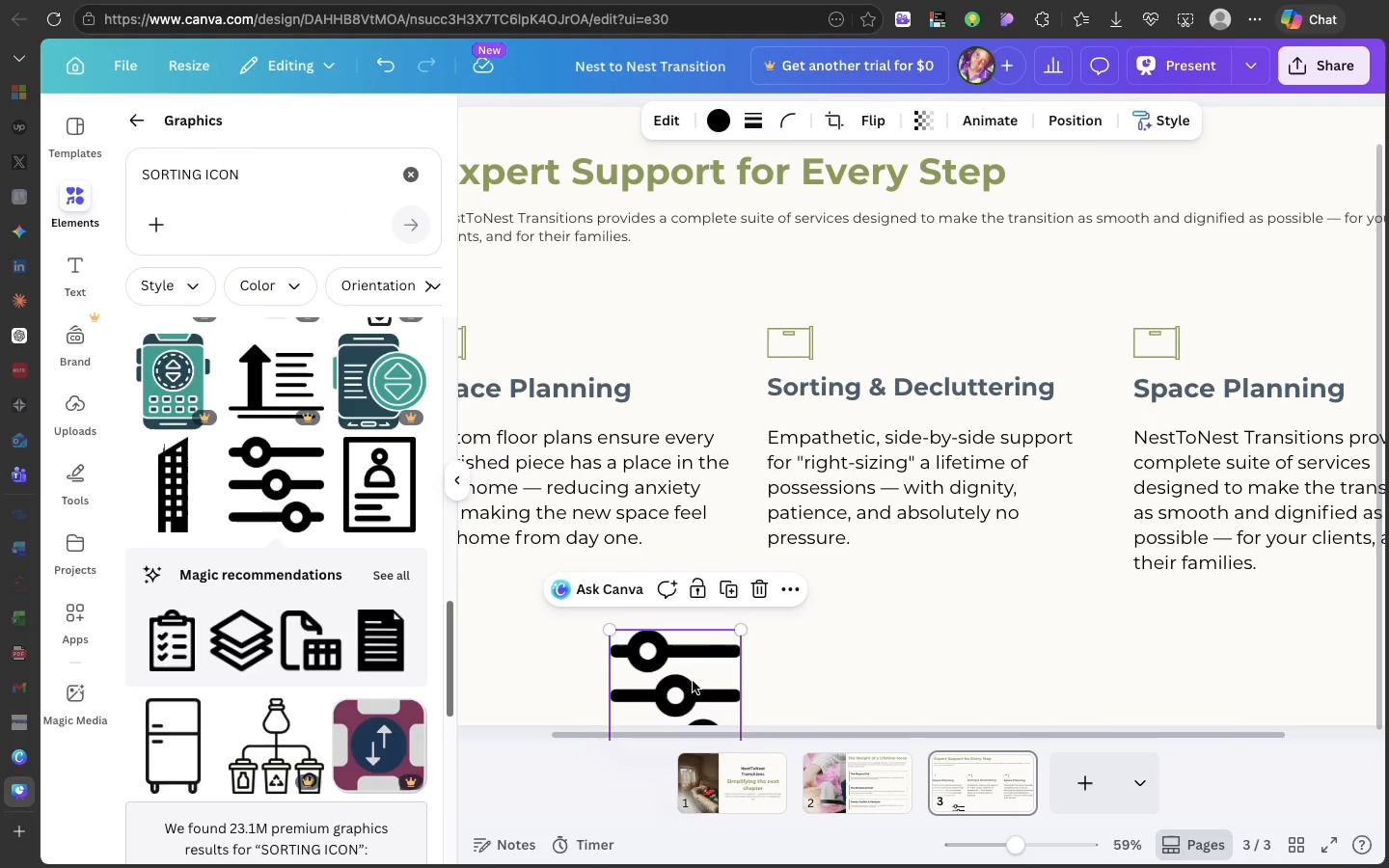 
scroll: coordinate [693, 681], scroll_direction: down, amount: 12.0
 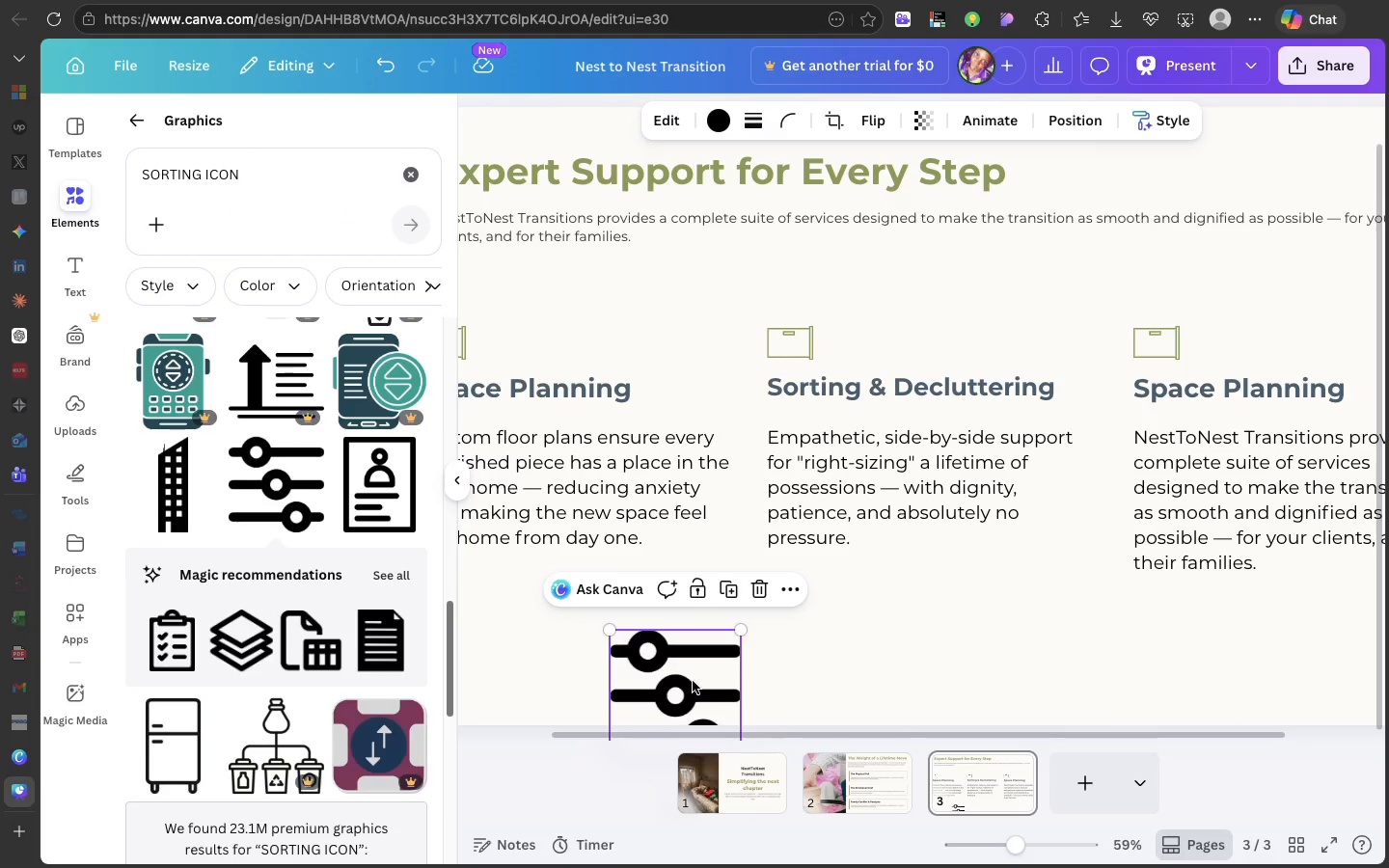 
left_click_drag(start_coordinate=[693, 681], to_coordinate=[723, 602])
 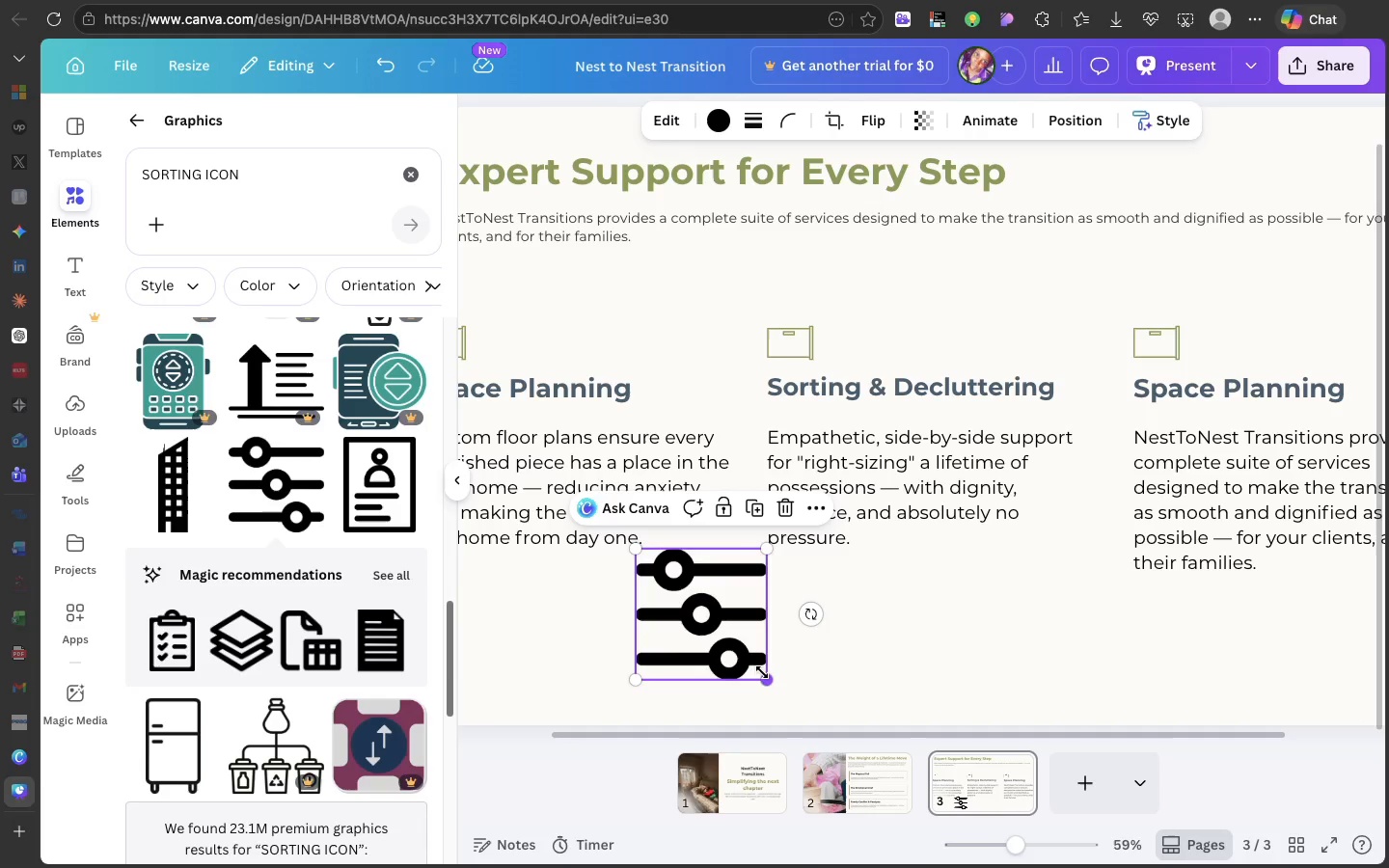 
left_click_drag(start_coordinate=[762, 672], to_coordinate=[711, 611])
 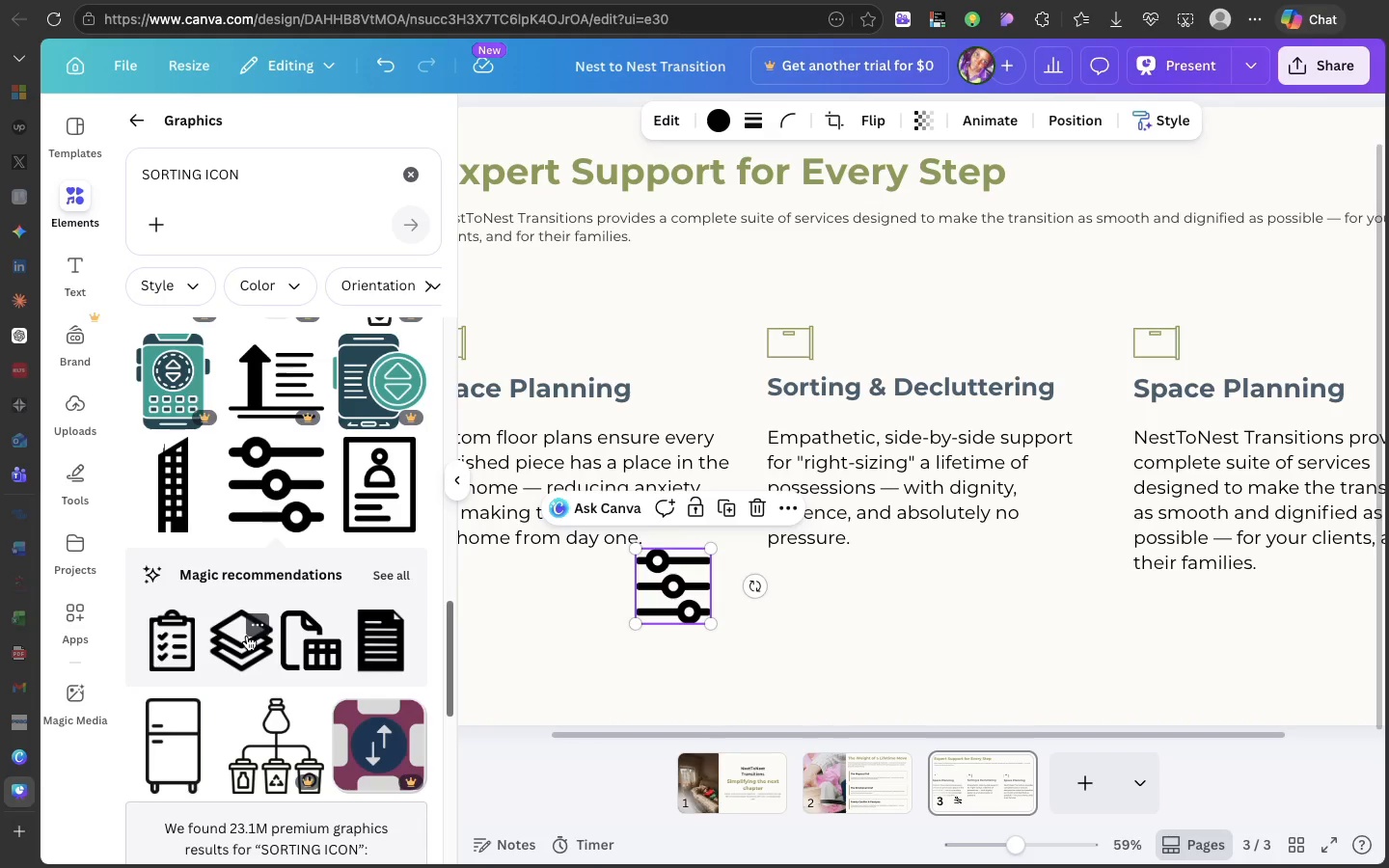 
left_click_drag(start_coordinate=[247, 636], to_coordinate=[819, 583])
 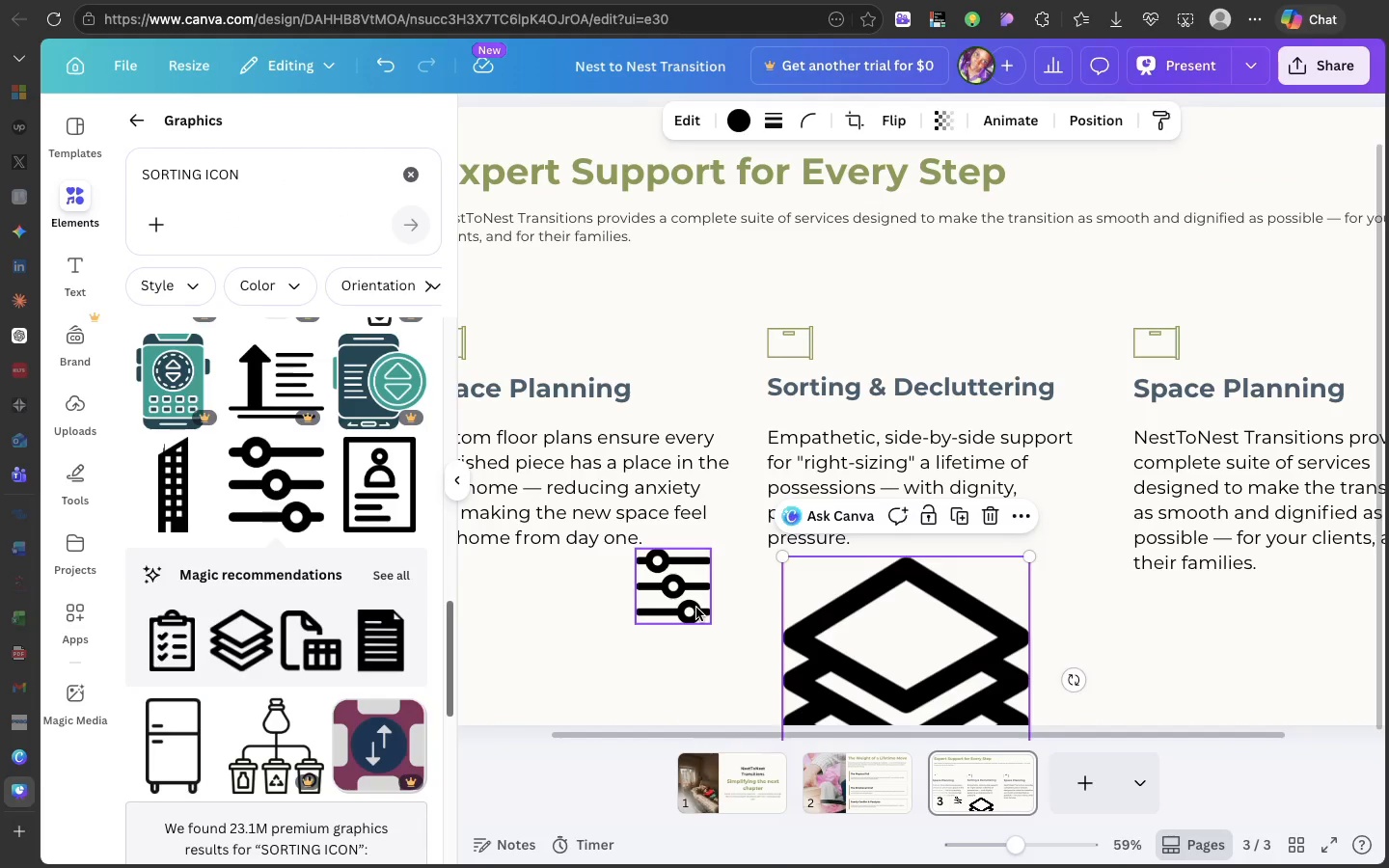 
left_click([696, 608])
 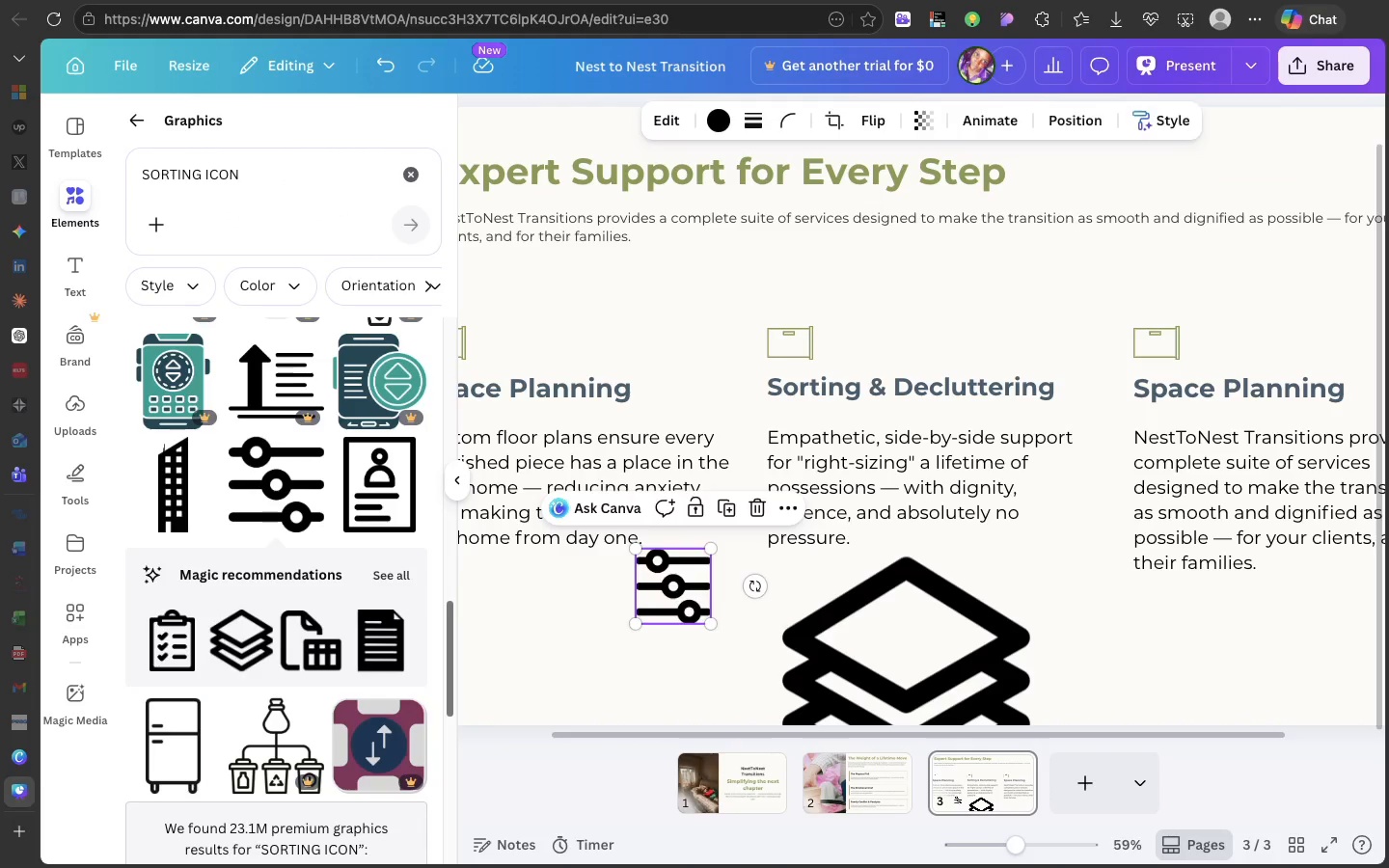 
key(Backspace)
 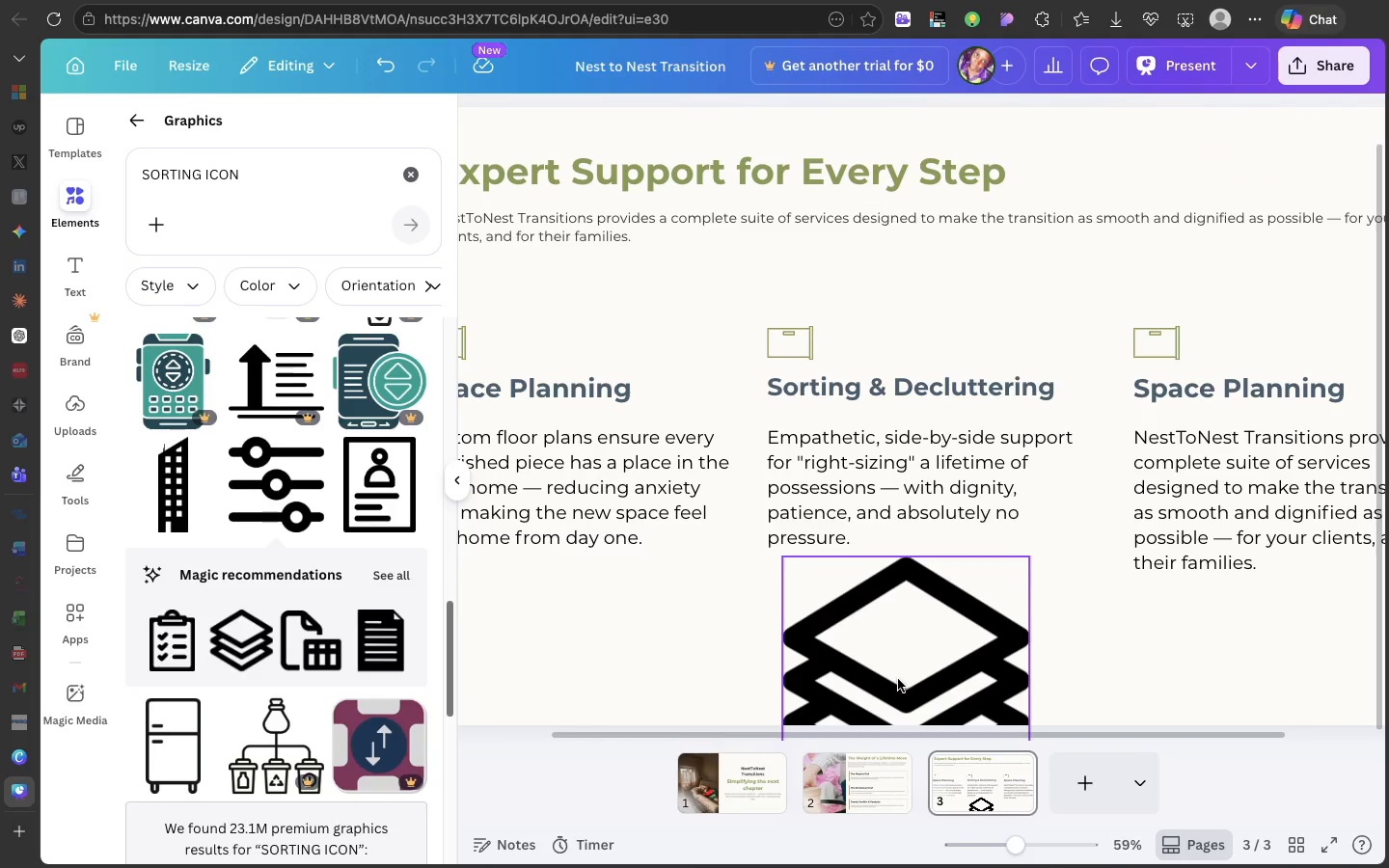 
left_click([898, 679])
 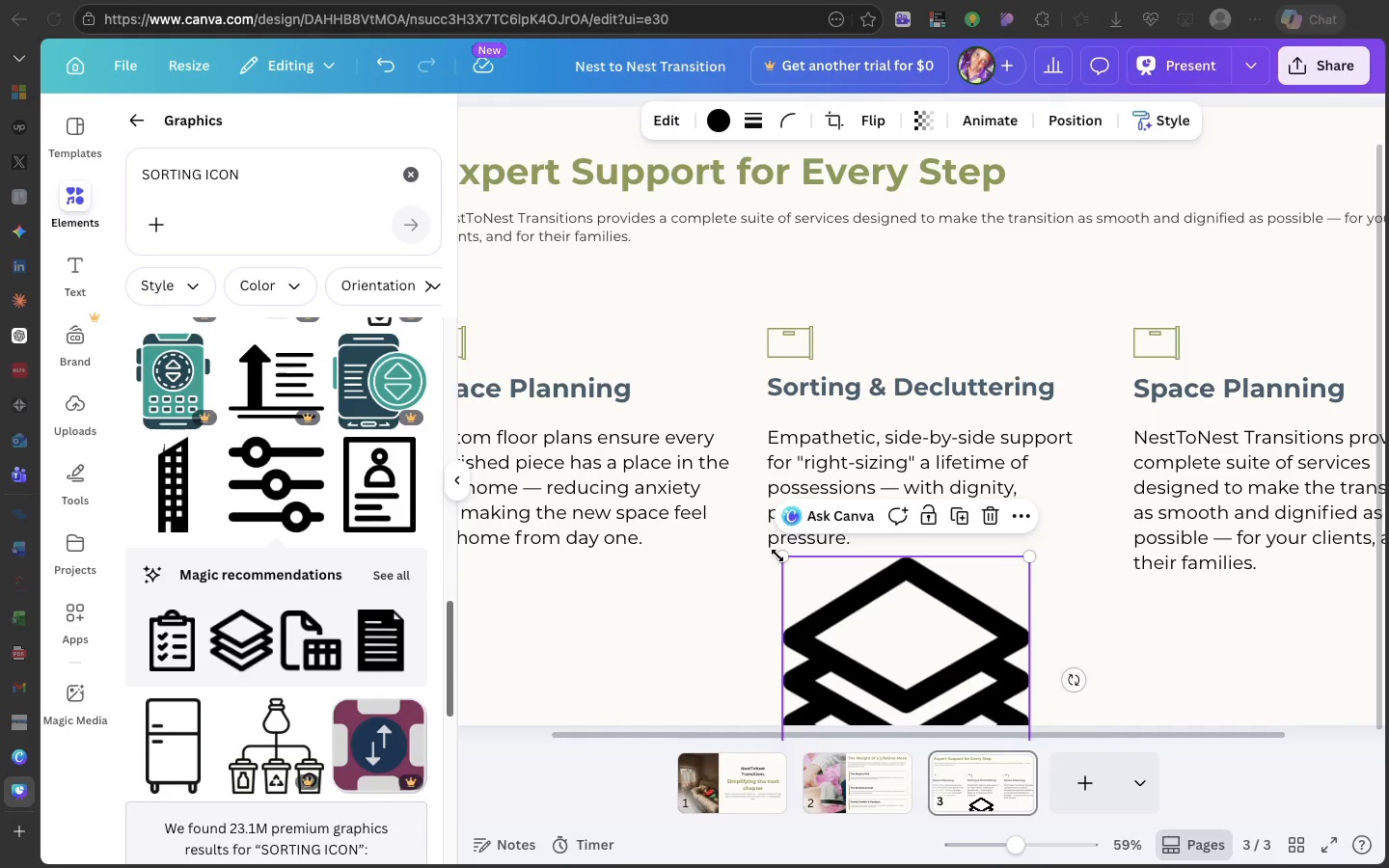 
left_click_drag(start_coordinate=[777, 556], to_coordinate=[851, 622])
 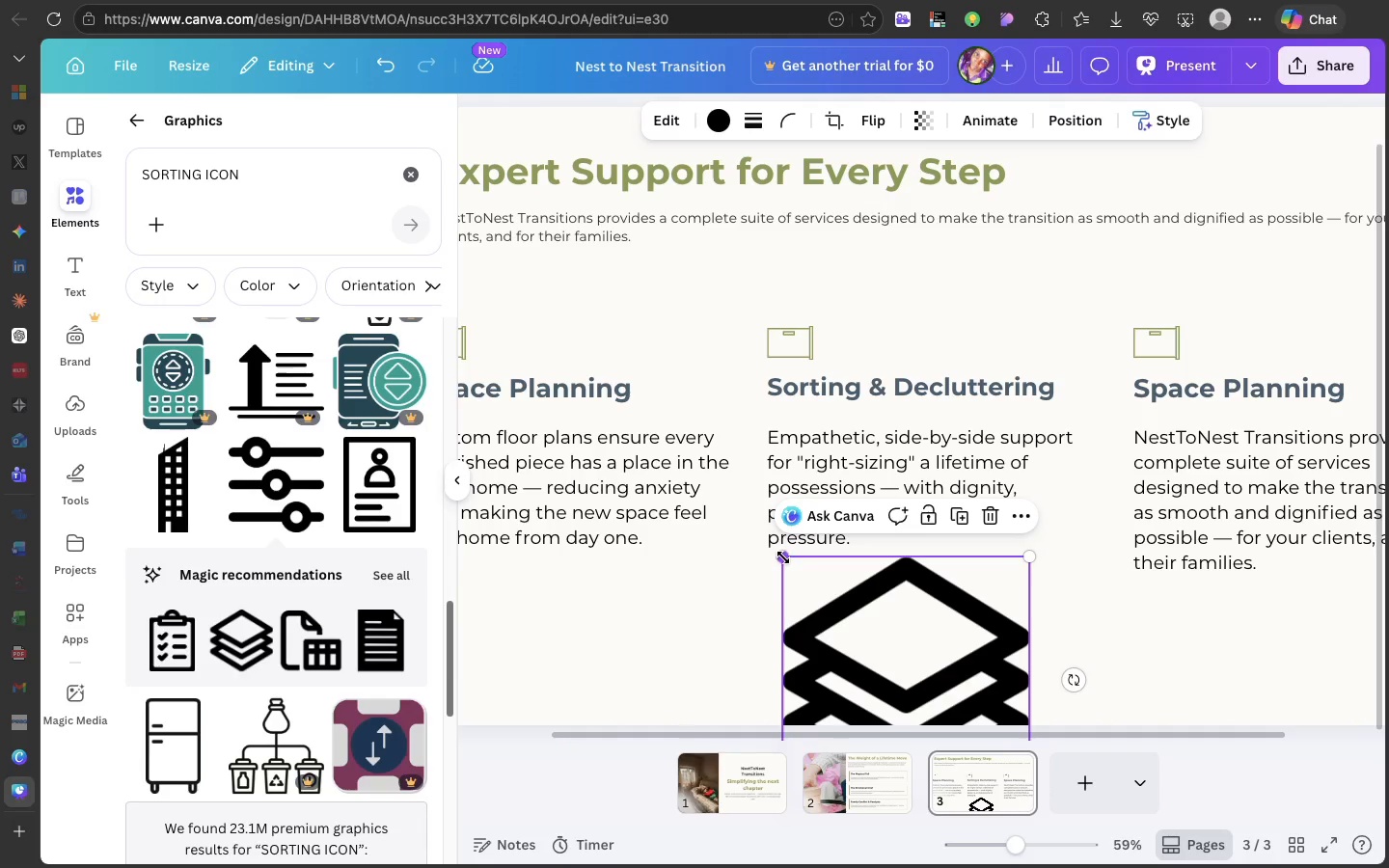 
left_click_drag(start_coordinate=[783, 557], to_coordinate=[882, 660])
 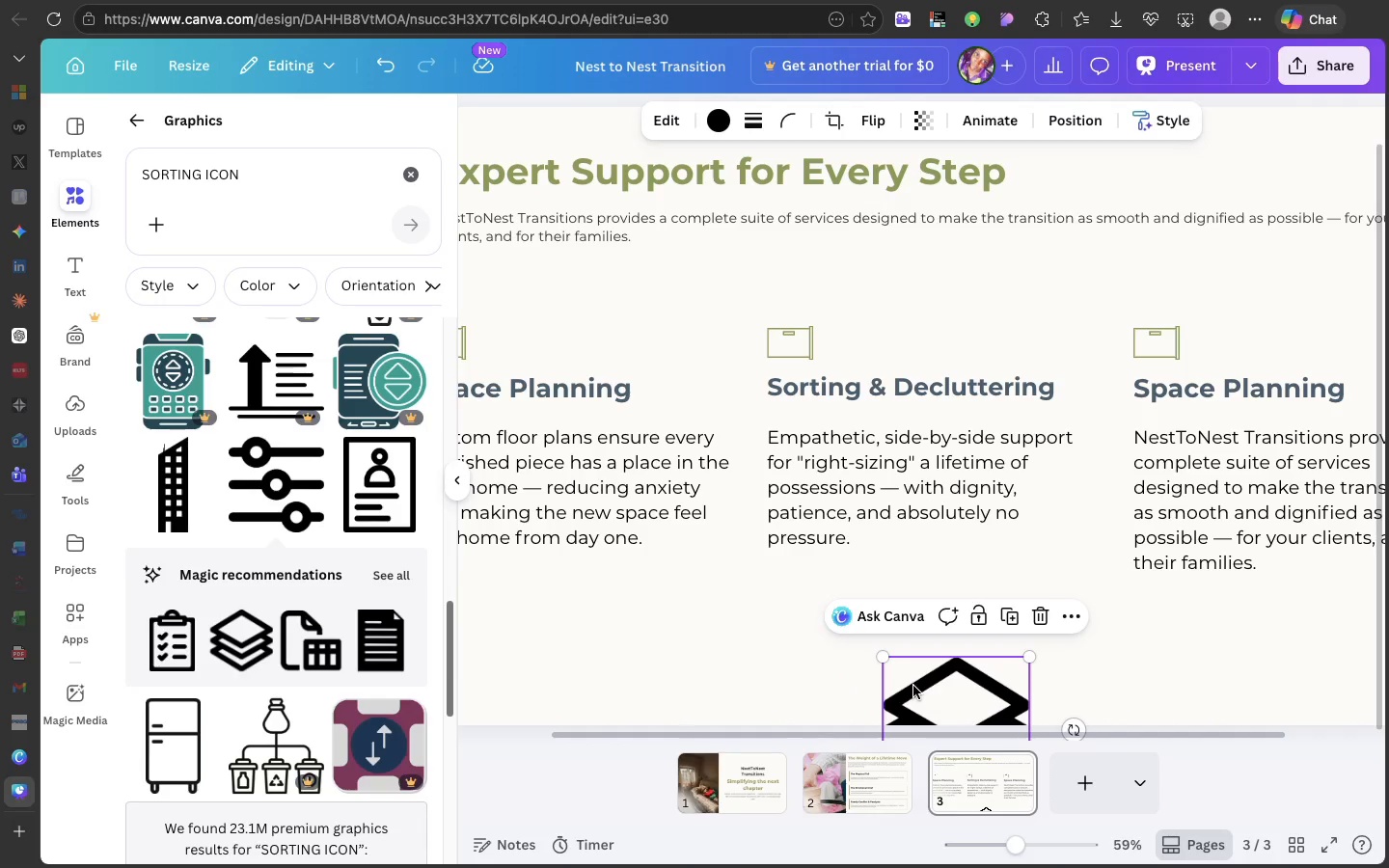 
left_click_drag(start_coordinate=[913, 686], to_coordinate=[845, 553])
 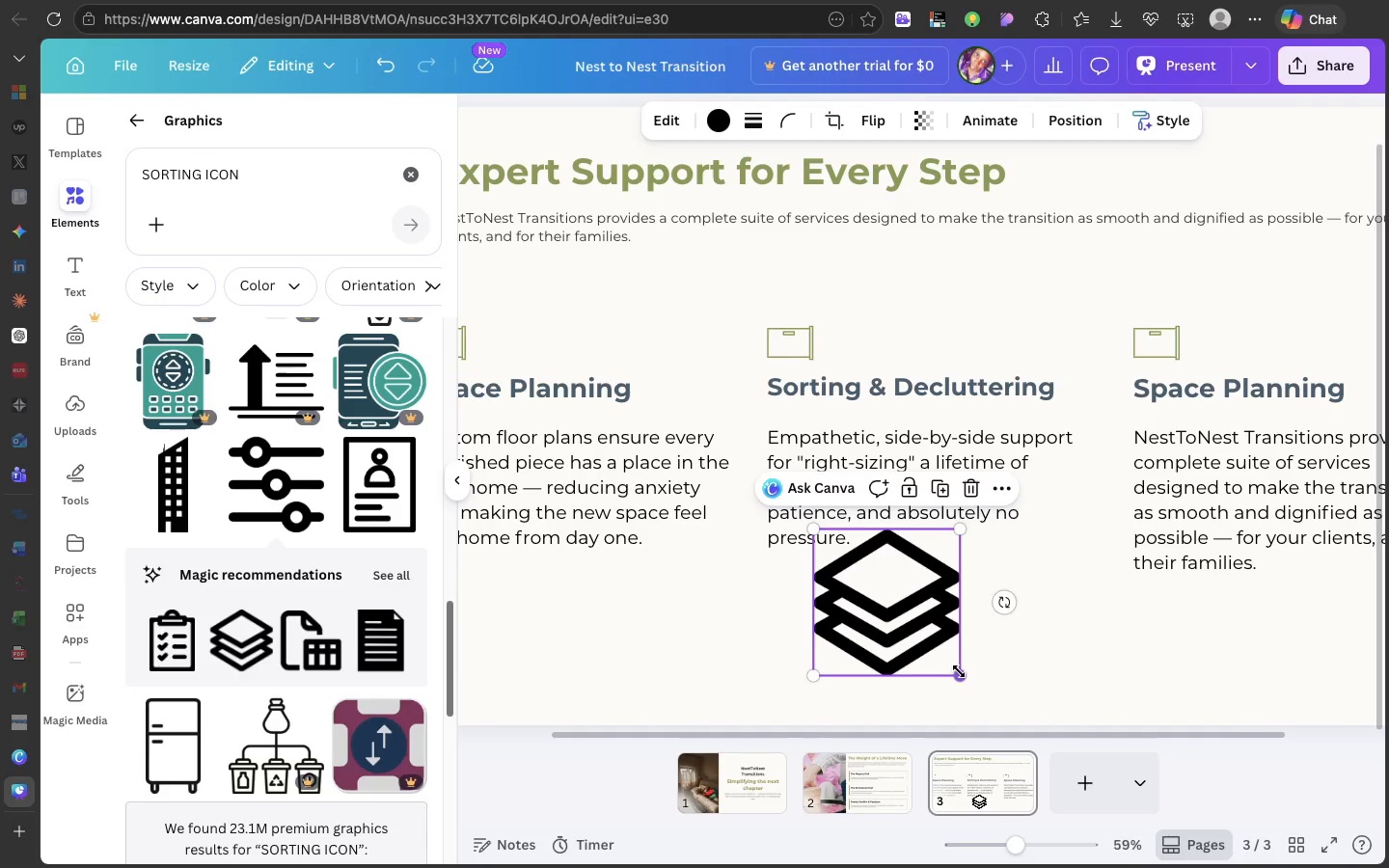 
left_click_drag(start_coordinate=[959, 671], to_coordinate=[879, 590])
 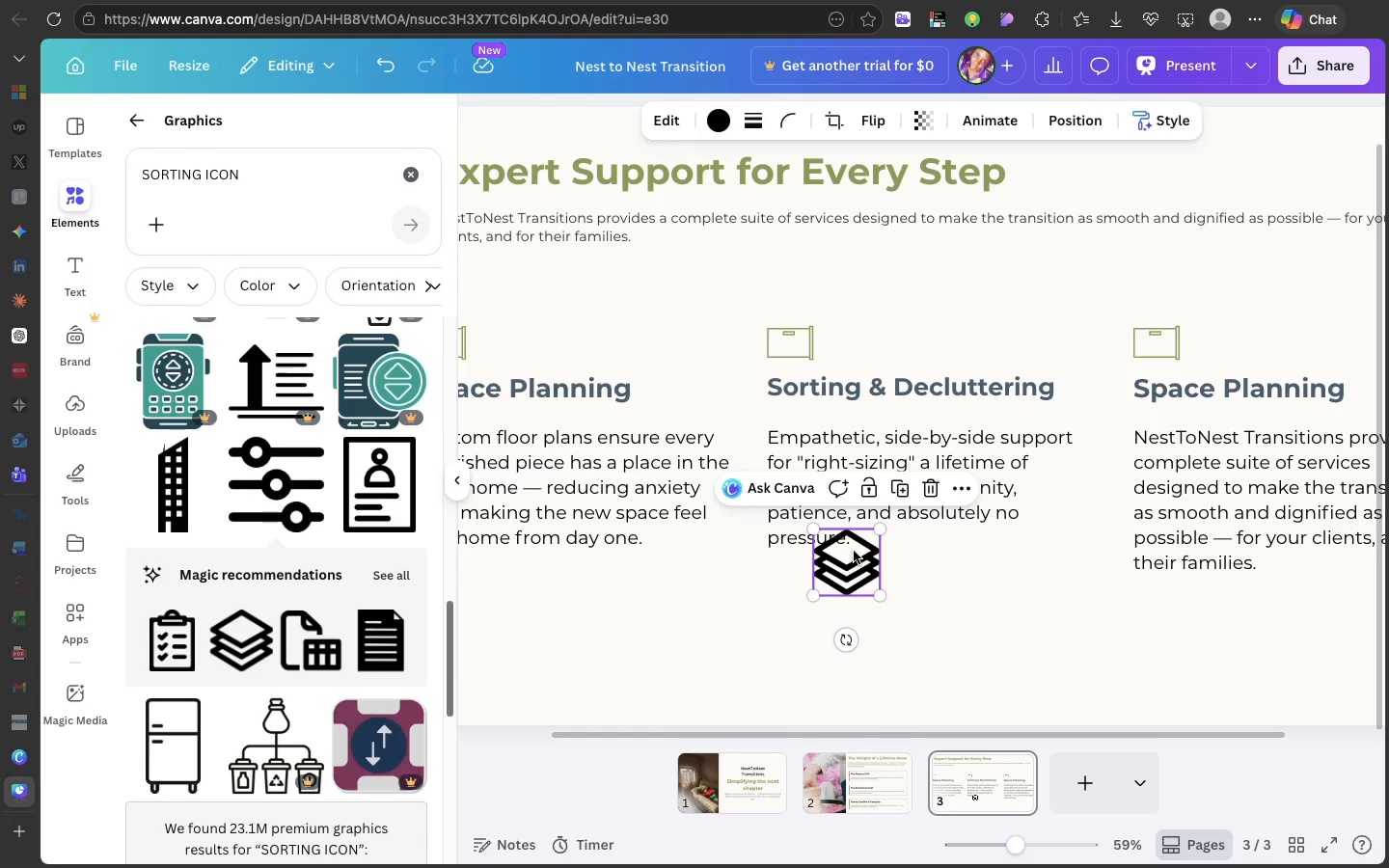 
left_click_drag(start_coordinate=[854, 551], to_coordinate=[877, 326])
 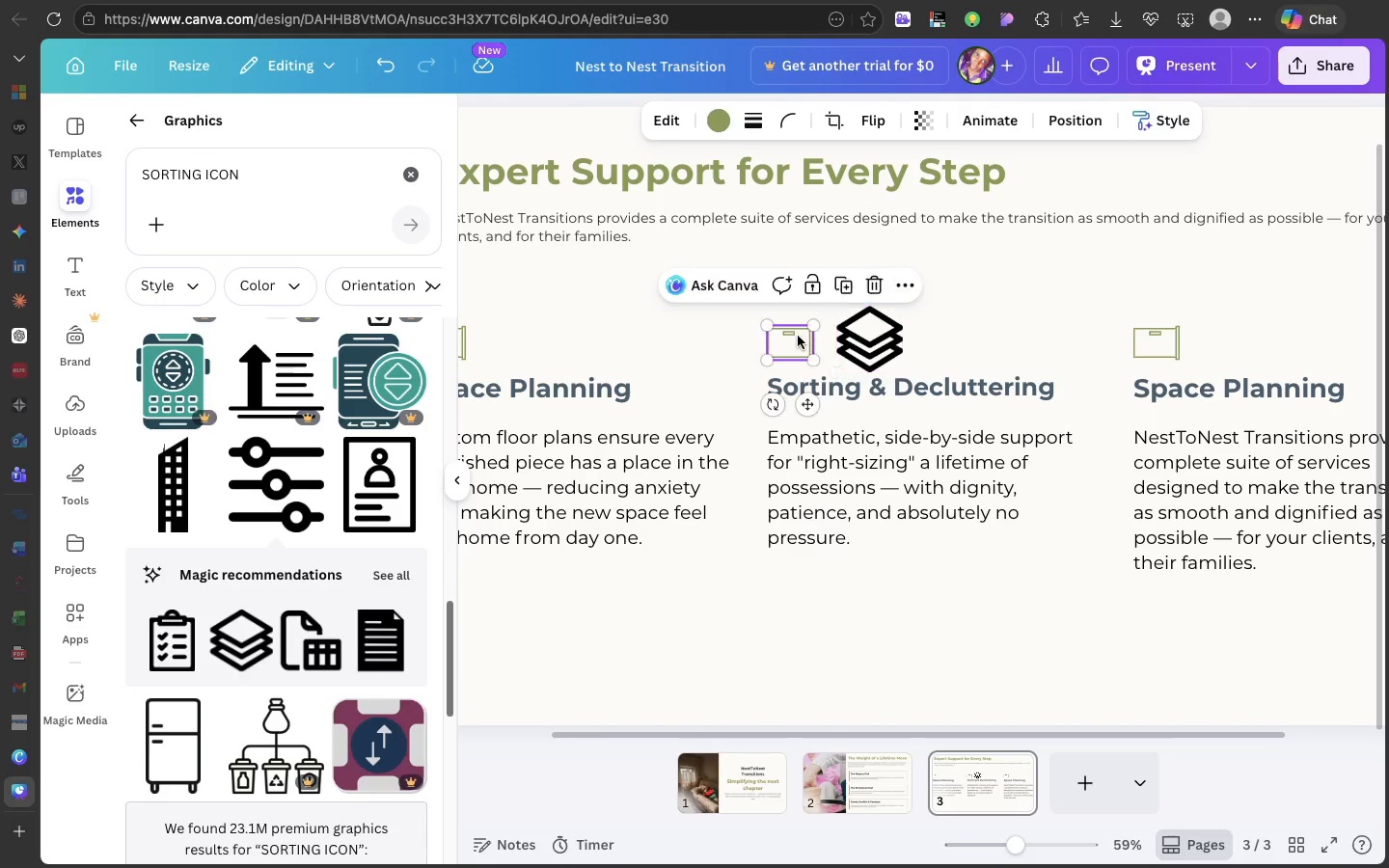 
left_click([798, 336])
 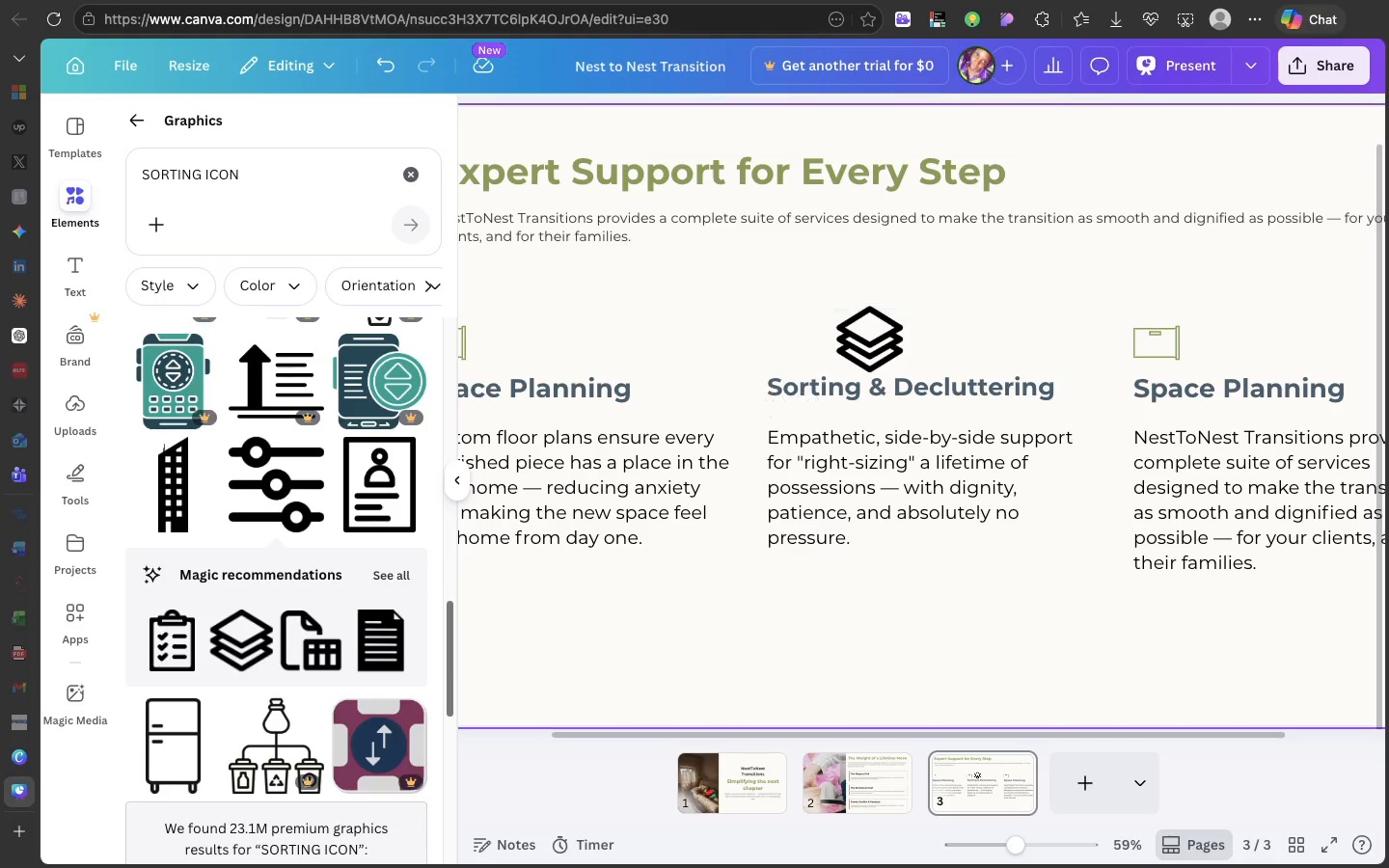 
key(Backspace)
 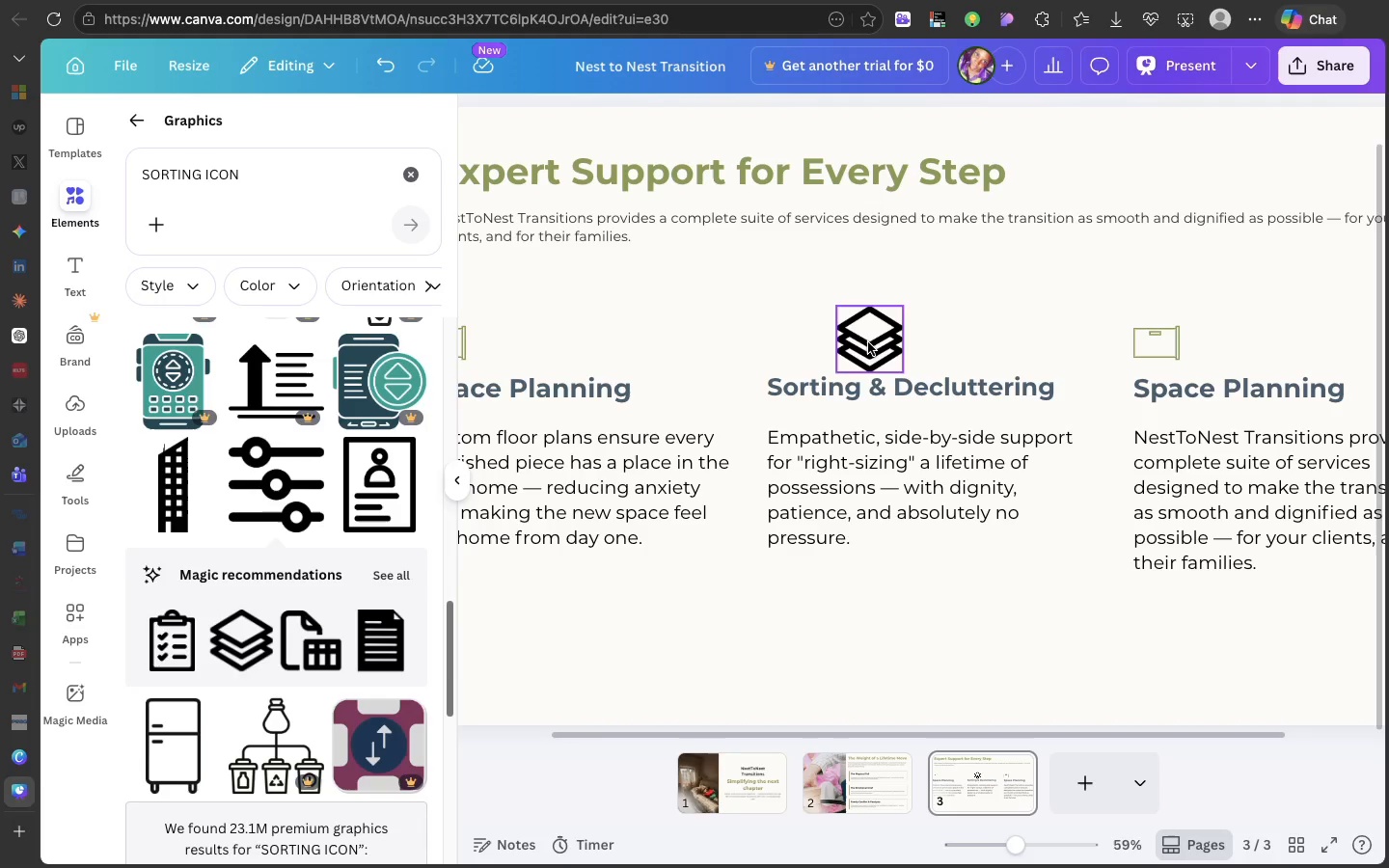 
left_click_drag(start_coordinate=[868, 342], to_coordinate=[803, 341])
 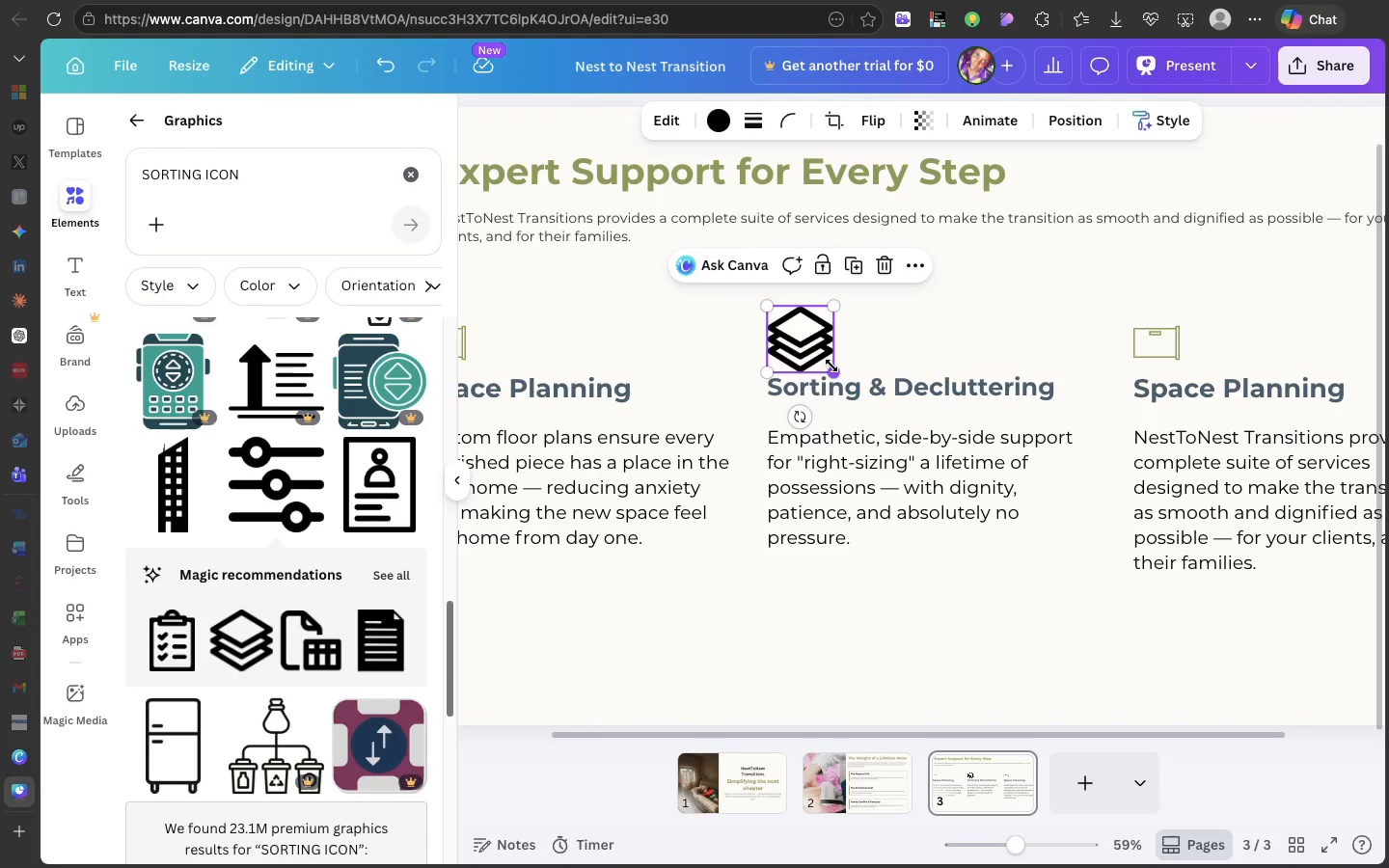 
left_click_drag(start_coordinate=[831, 366], to_coordinate=[795, 343])
 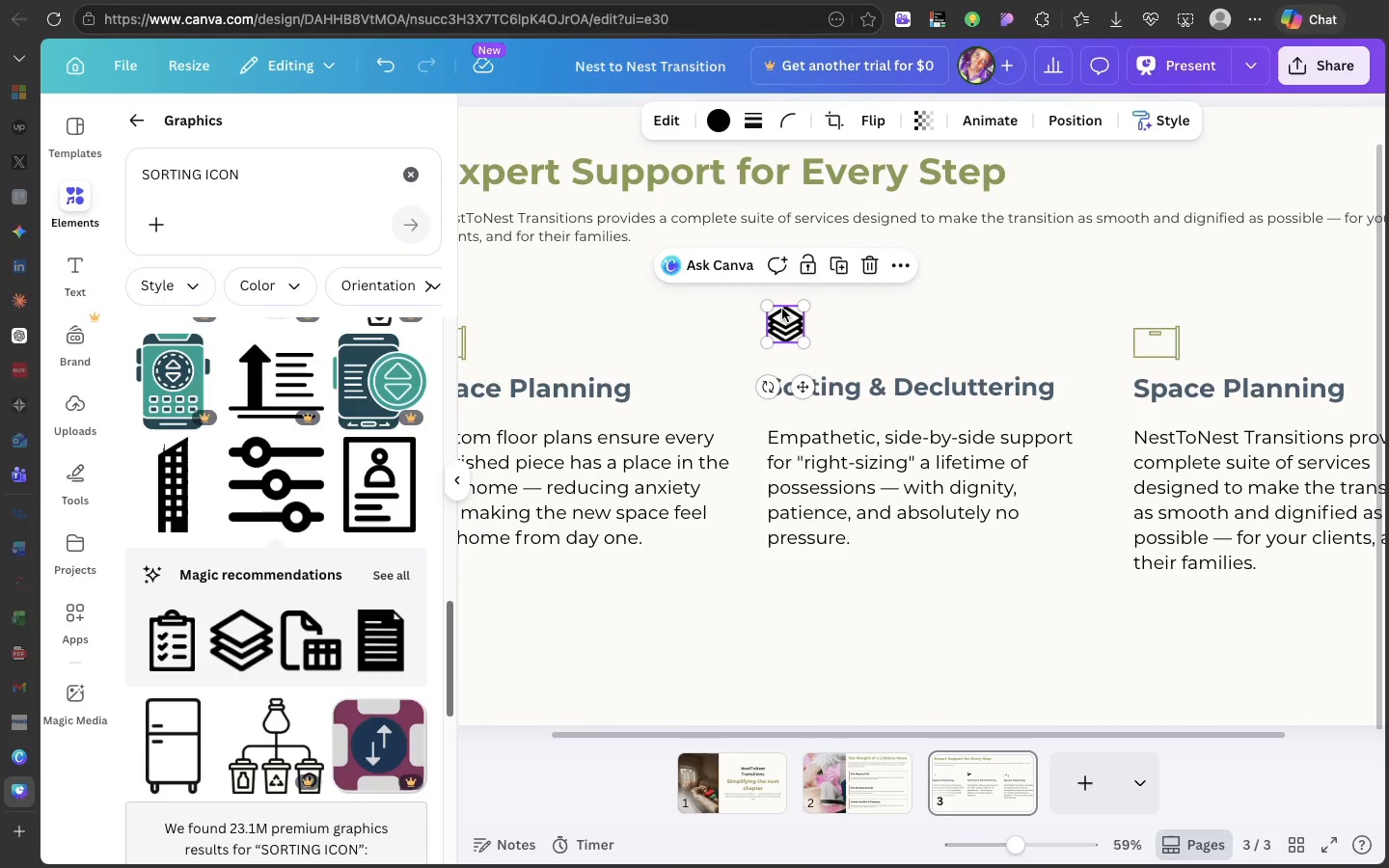 
left_click_drag(start_coordinate=[782, 309], to_coordinate=[784, 318])
 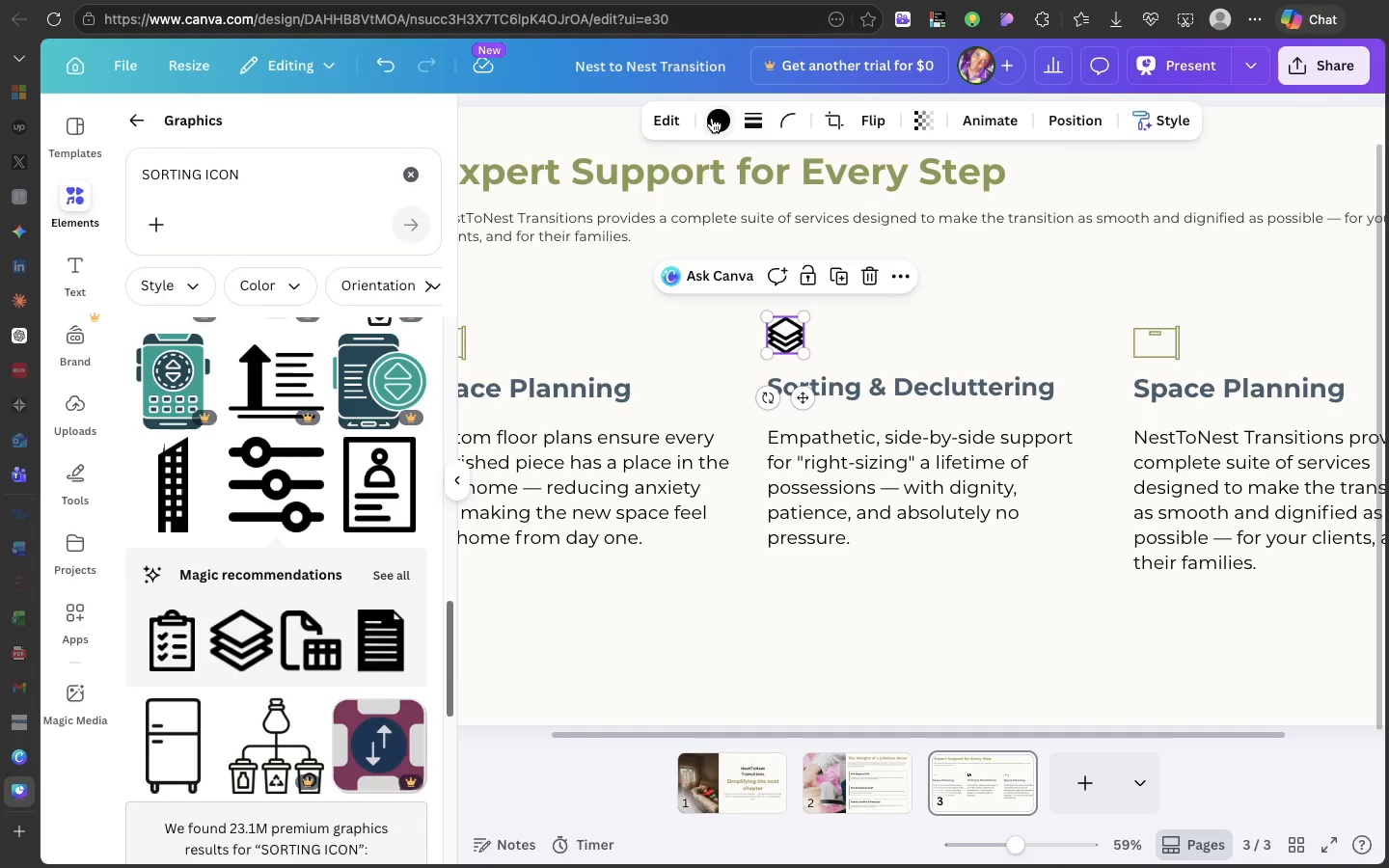 
left_click([712, 118])
 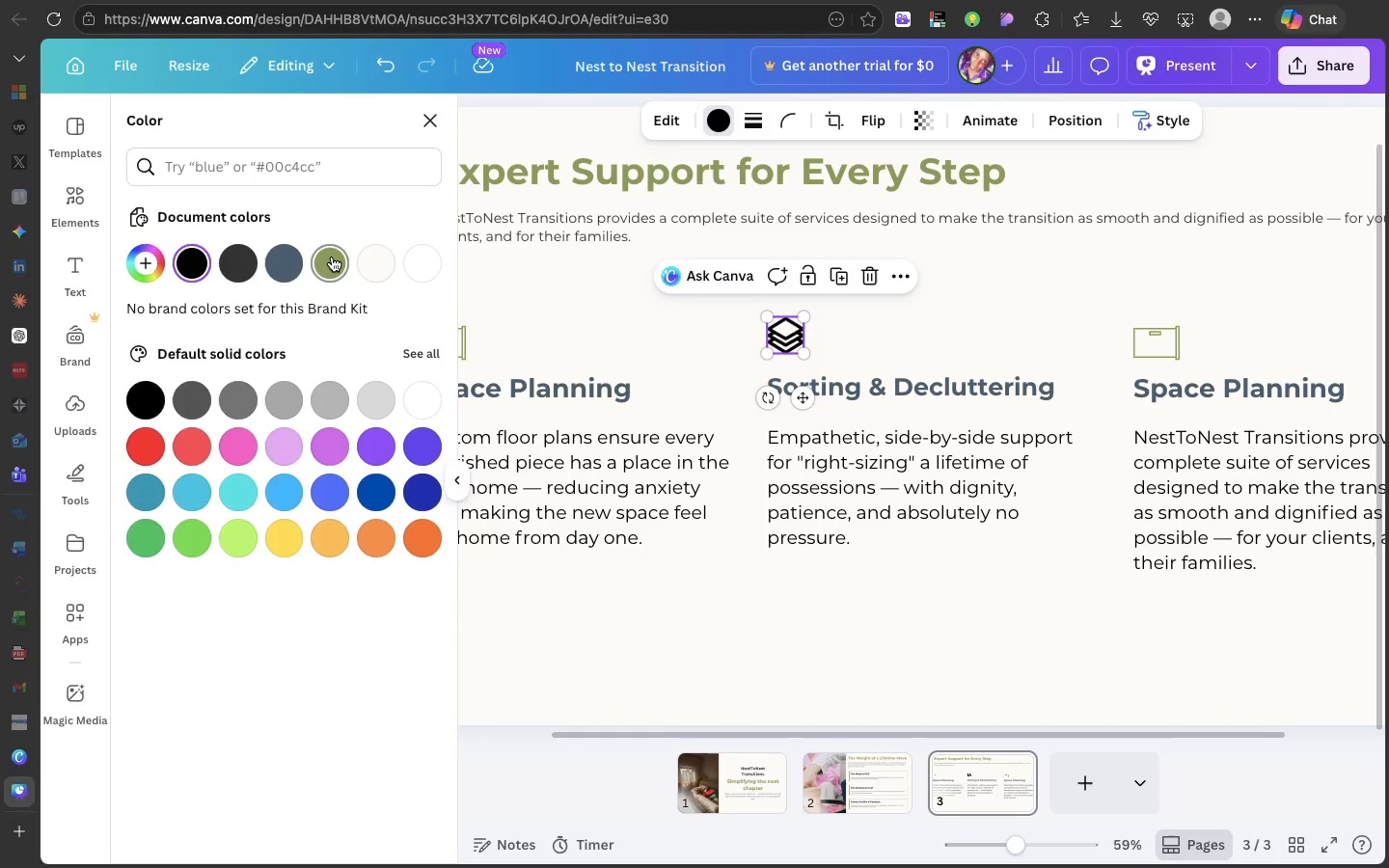 
left_click([331, 257])
 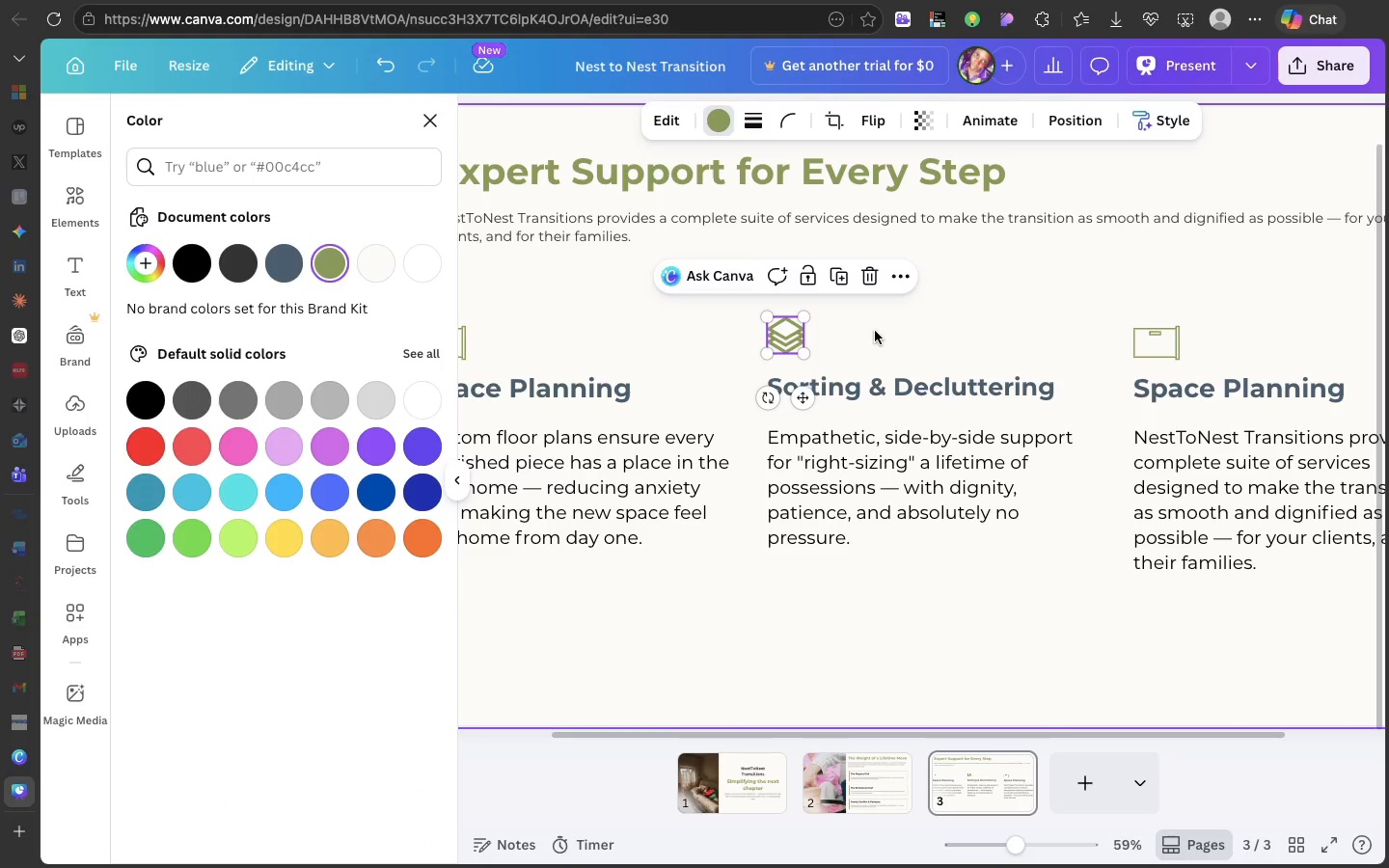 
left_click([875, 331])
 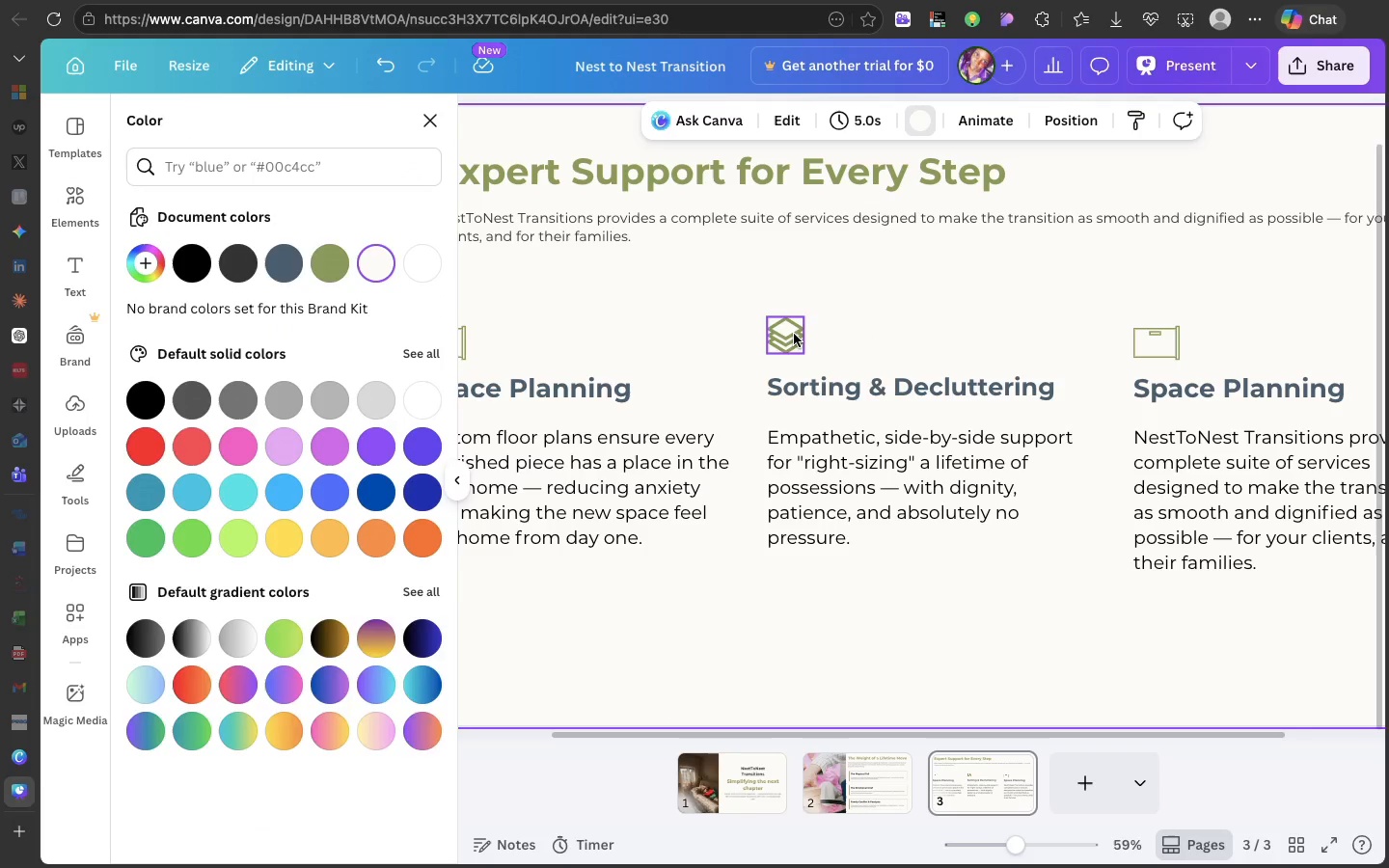 
left_click([794, 334])
 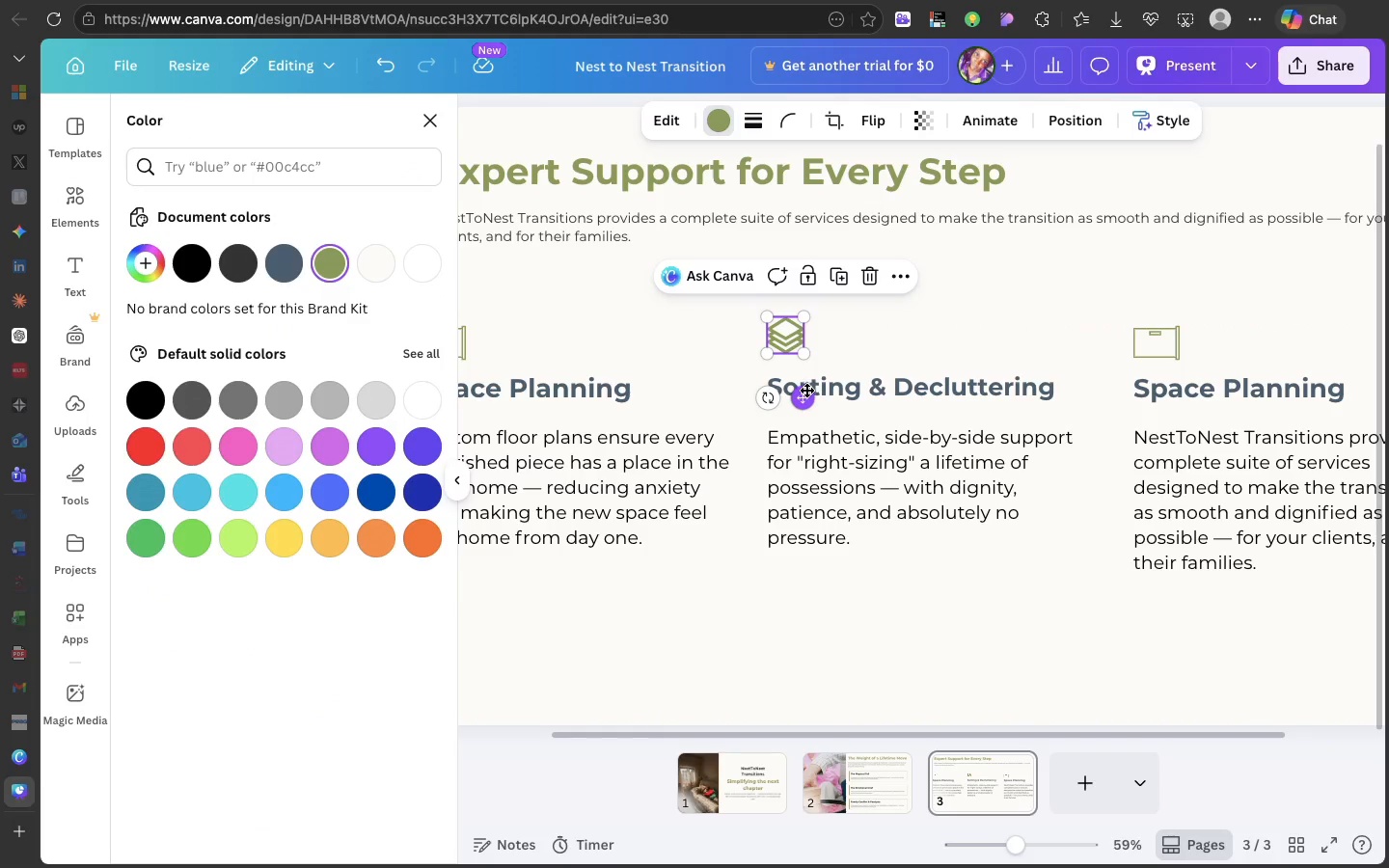 
hold_key(key=ShiftLeft, duration=2.2)
left_click([835, 373])
 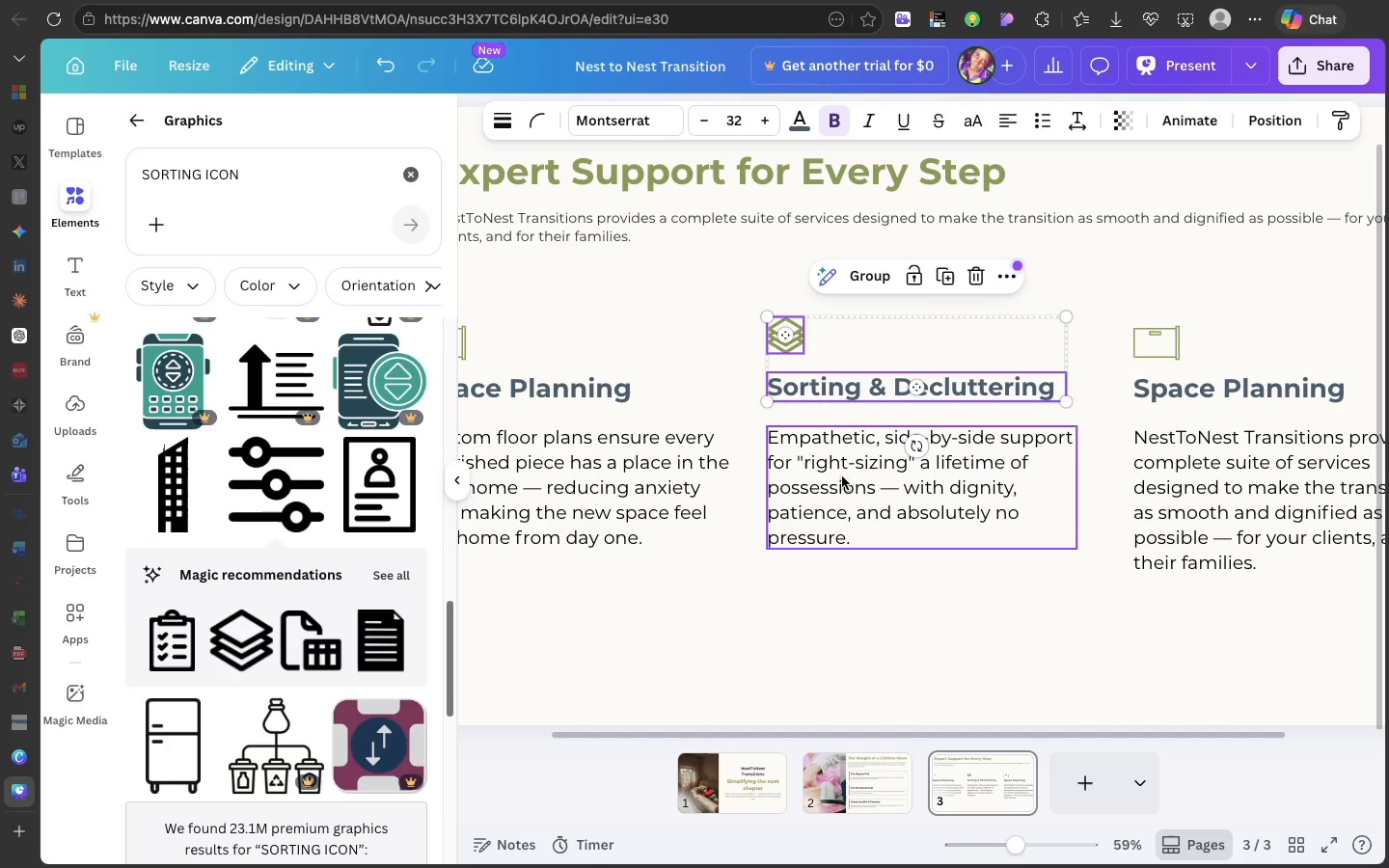 
left_click([842, 476])
 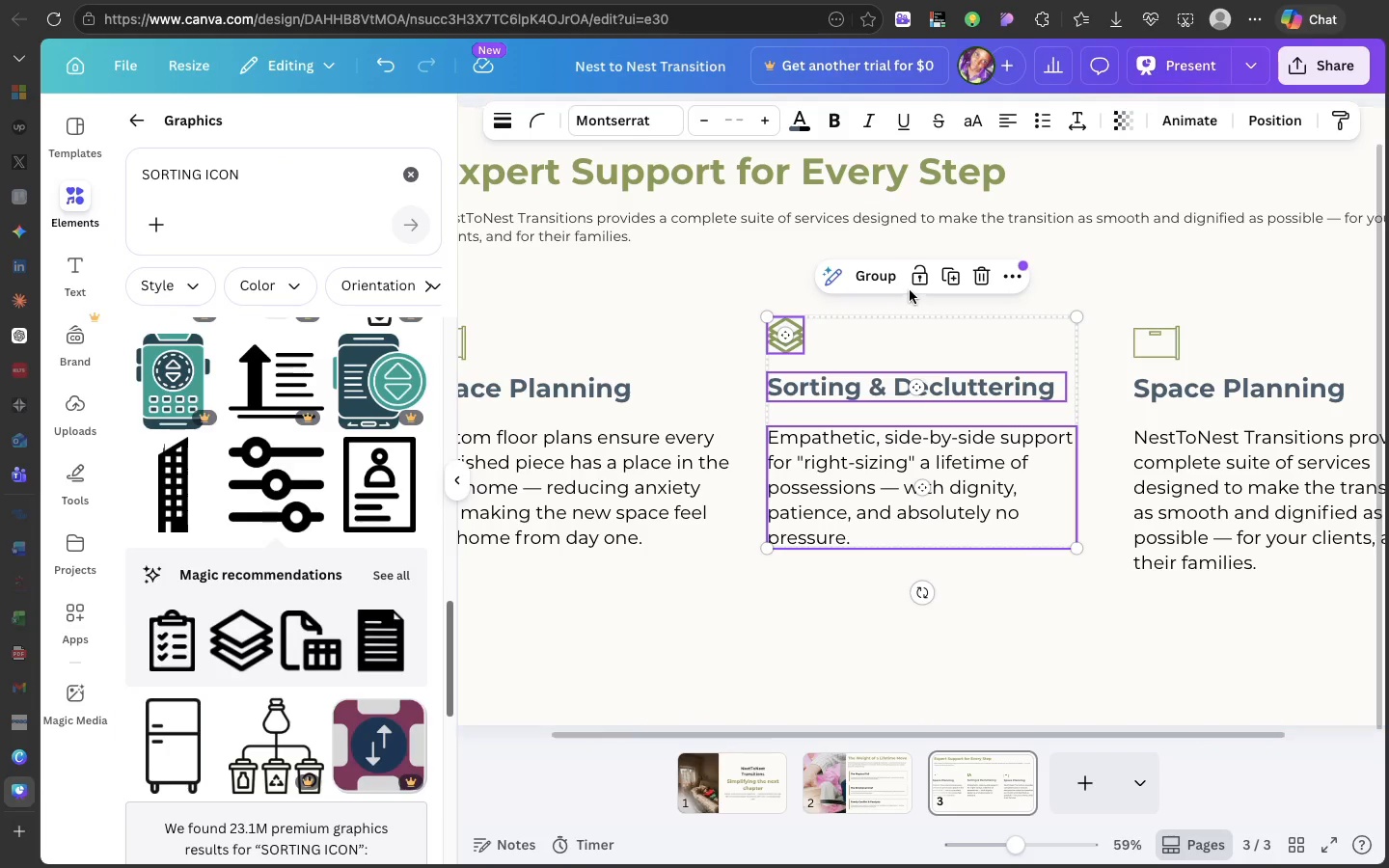 
left_click([875, 276])
 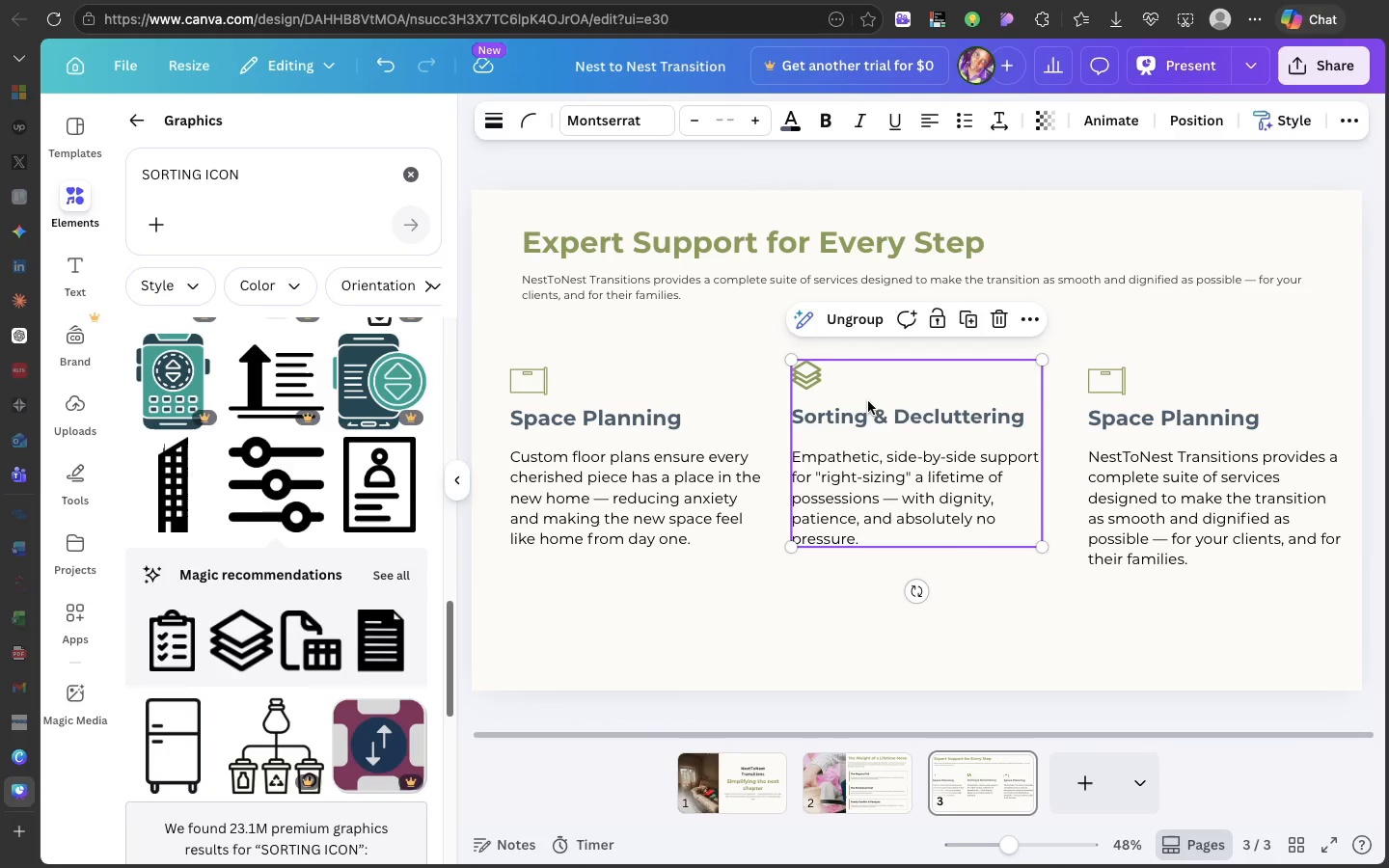 
left_click([1164, 393])
 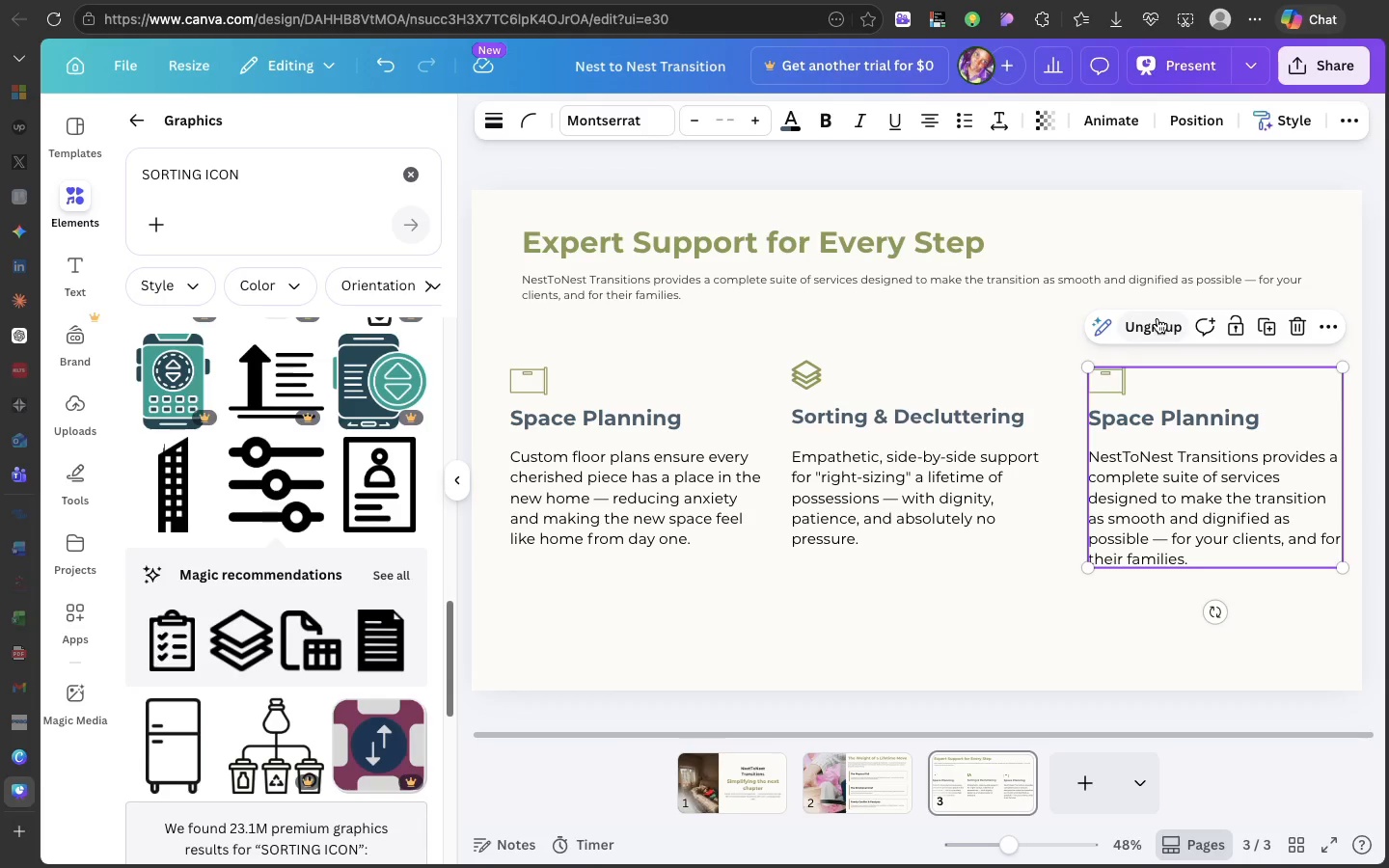 
left_click([1158, 318])
 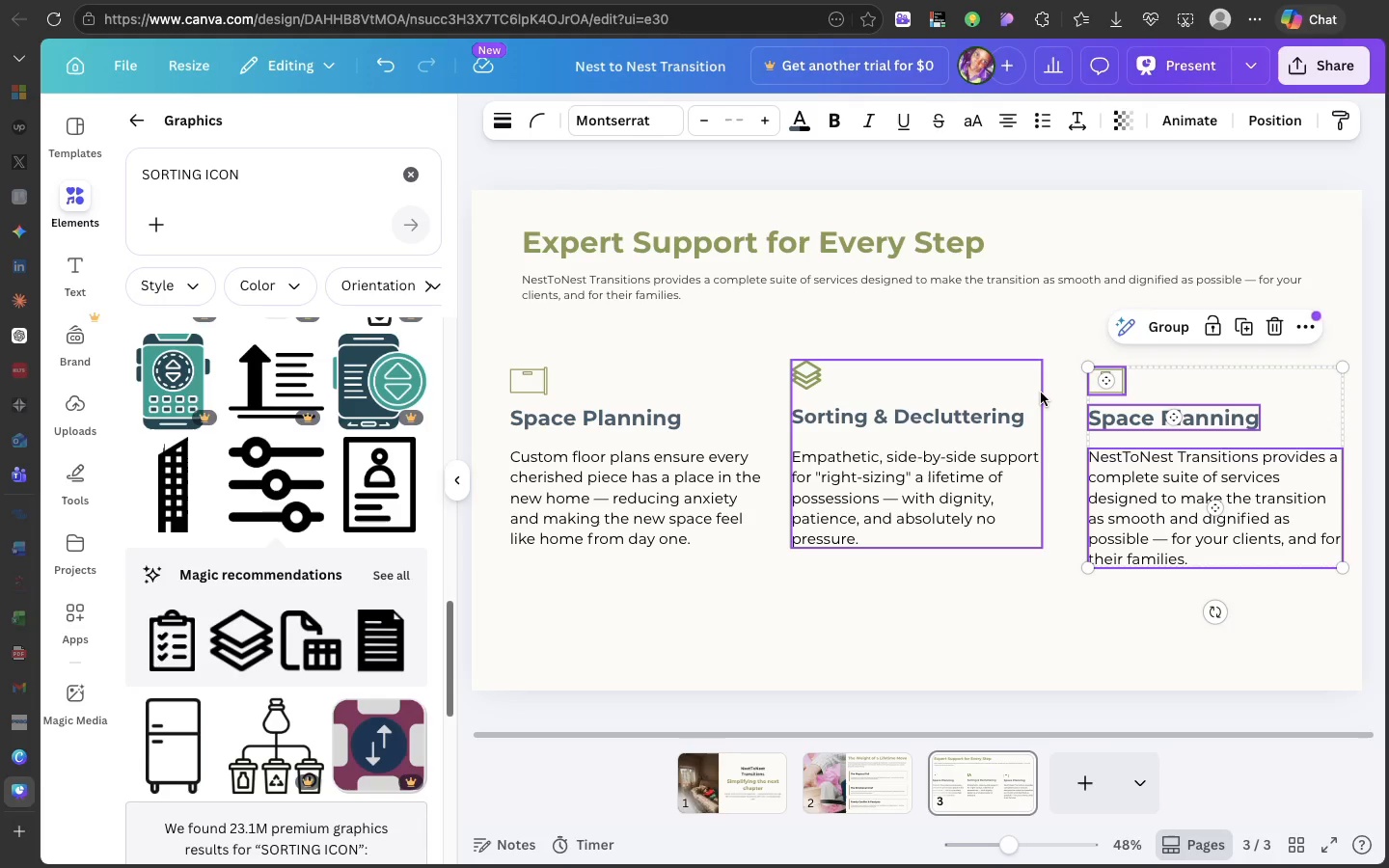 
left_click([1041, 393])
 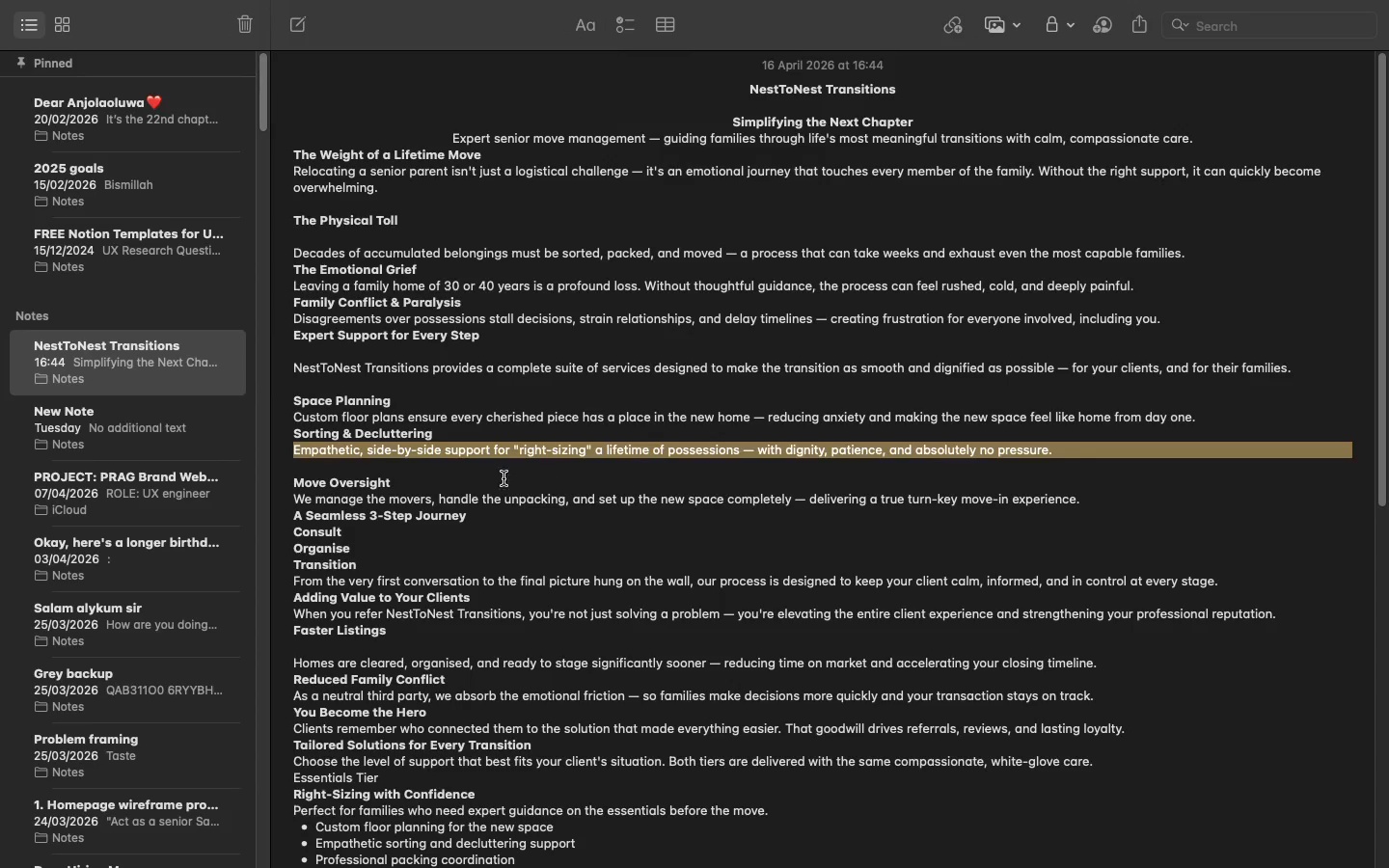 
wait(5.1)
 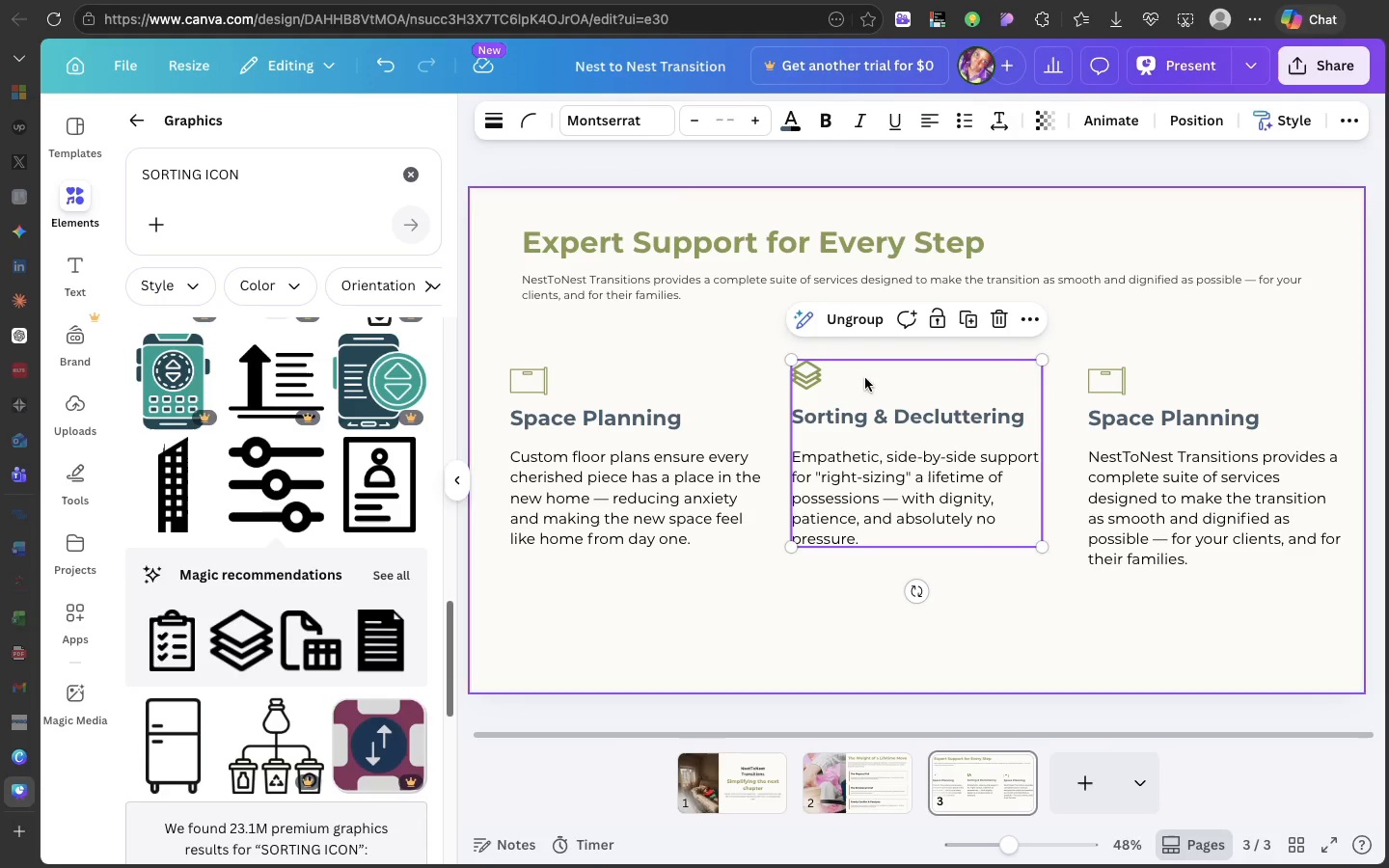 
double_click([375, 477])
 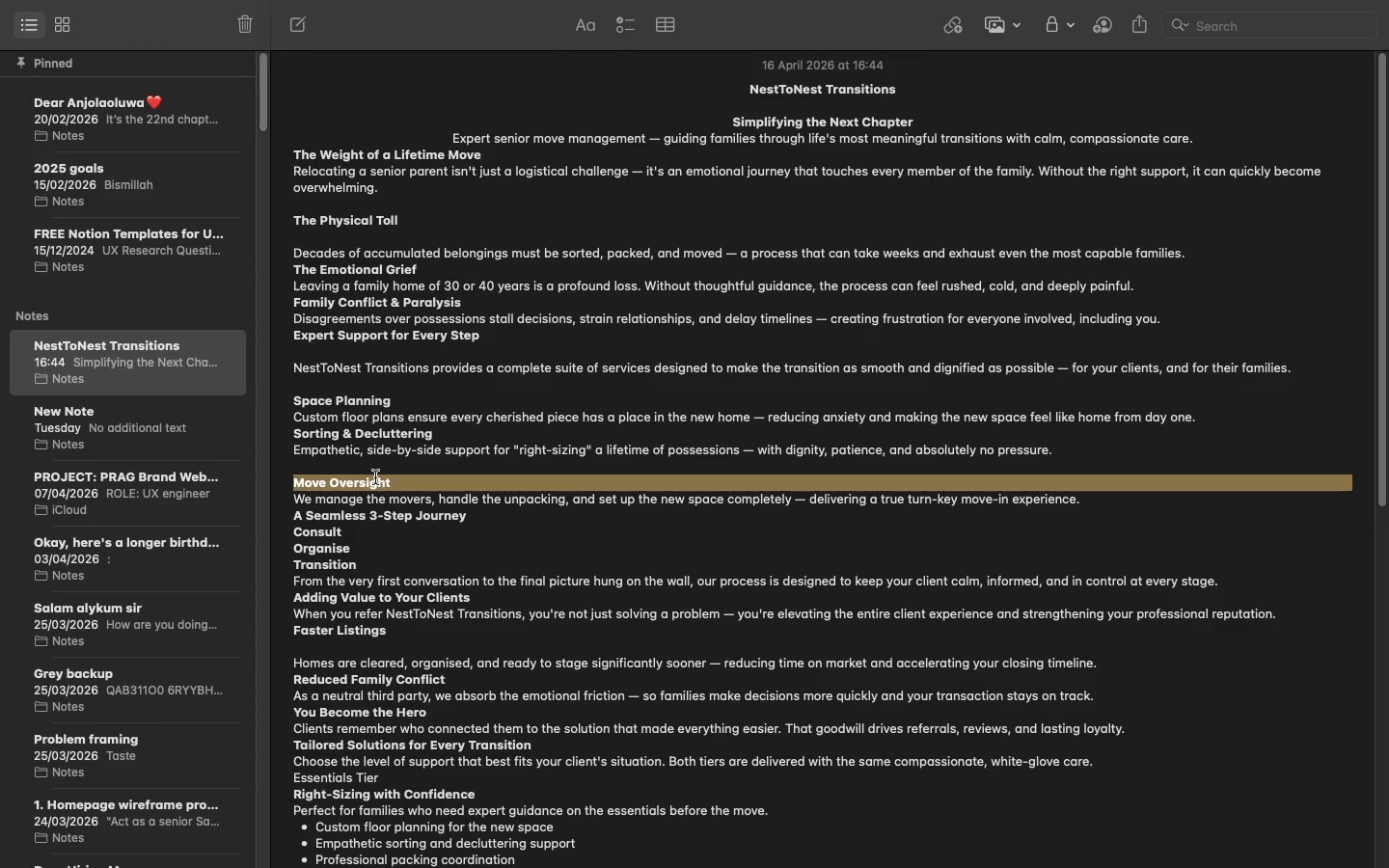 
triple_click([375, 477])
 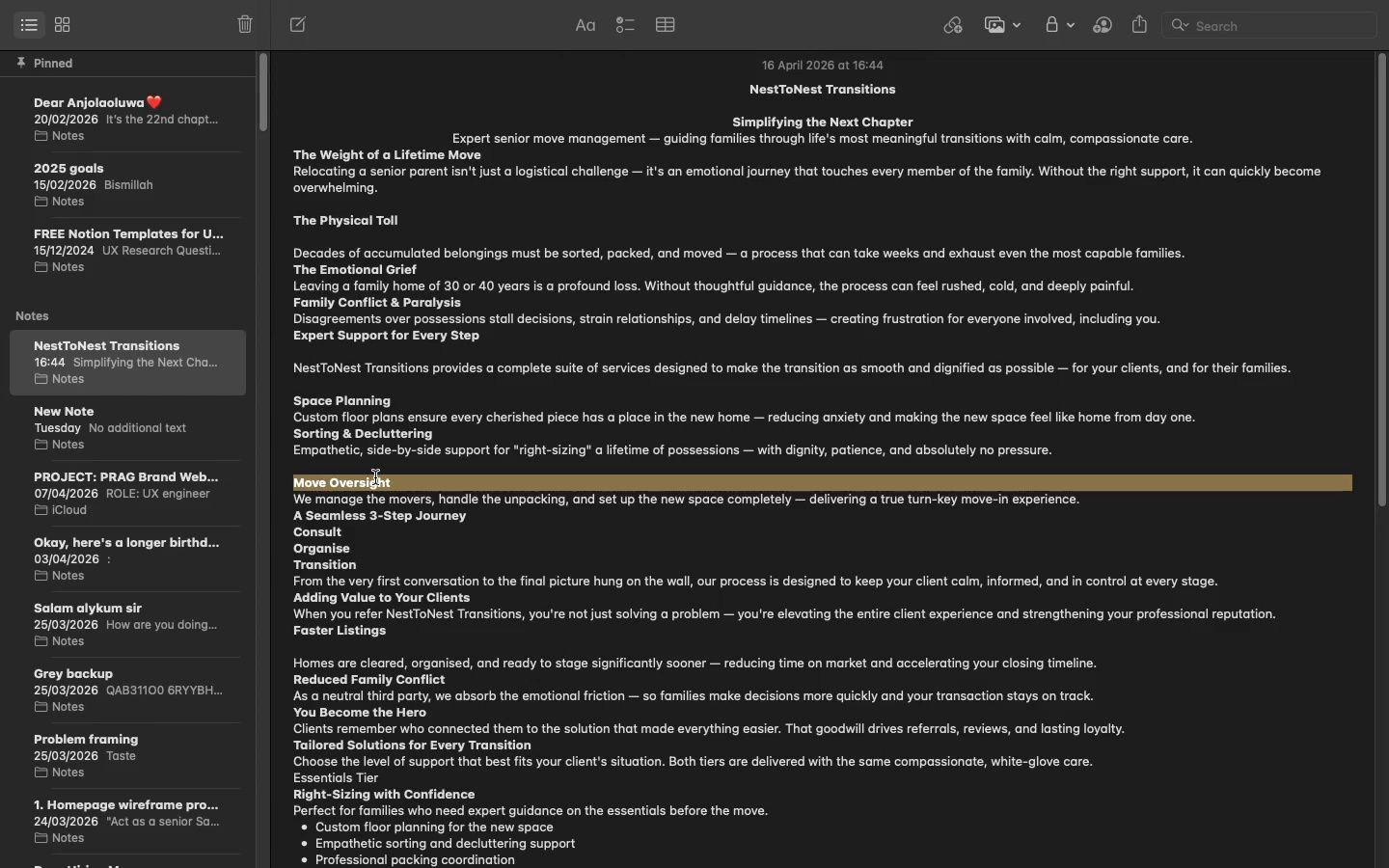 
key(Meta+CommandLeft)
 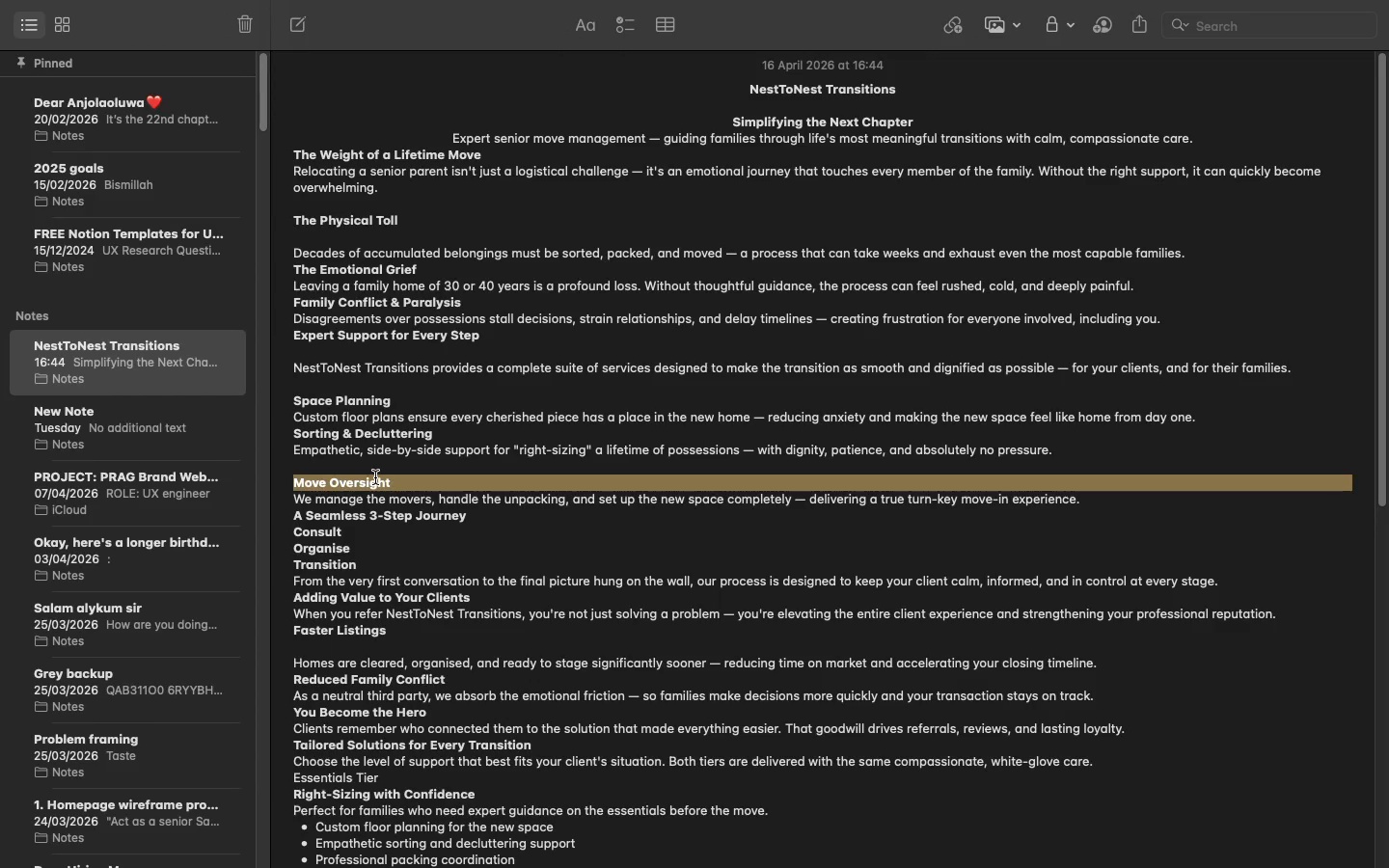 
key(Meta+C)
 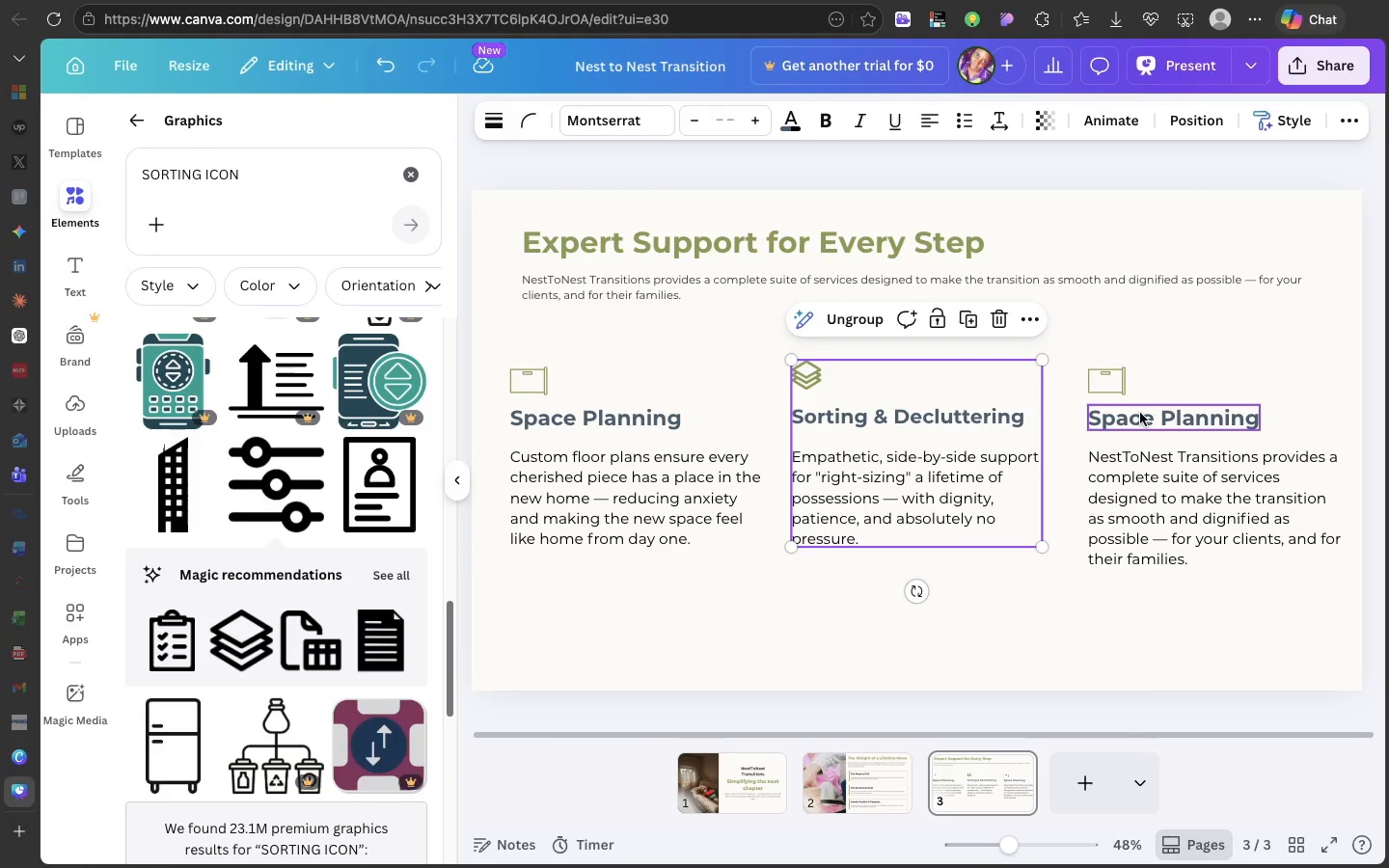 
double_click([1140, 414])
 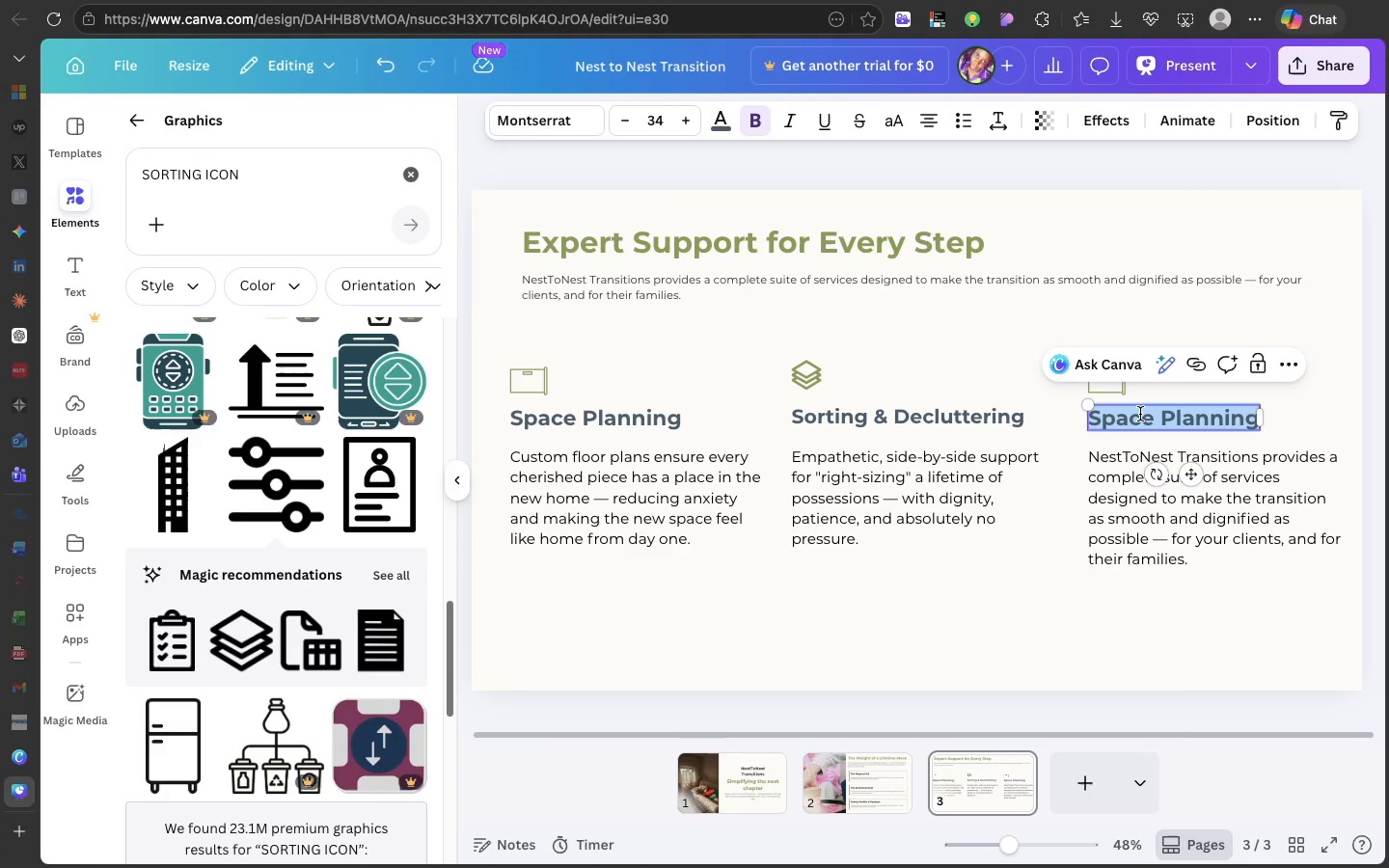 
triple_click([1140, 414])
 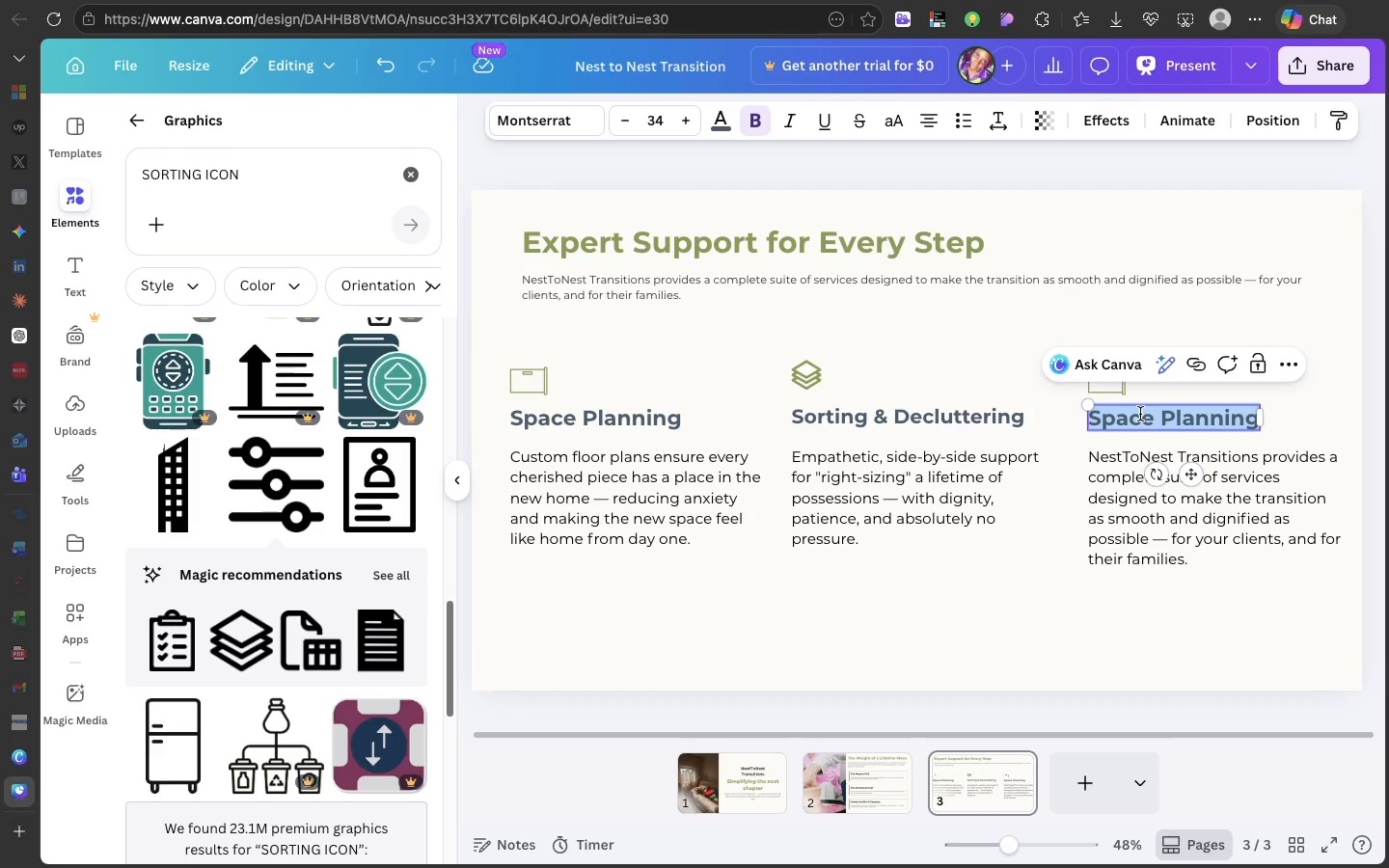 
key(Meta+C)
 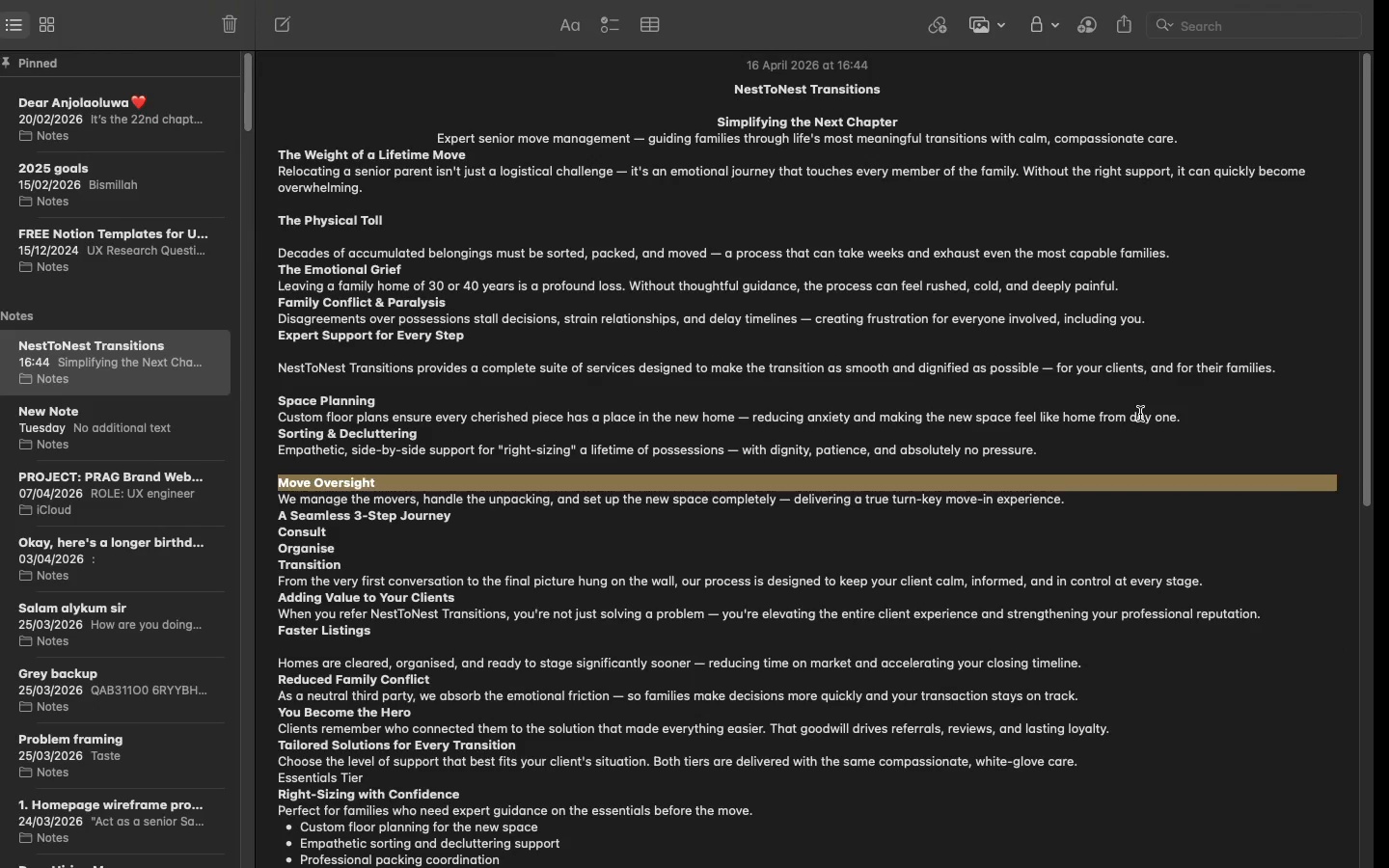 
key(Meta+CommandLeft)
 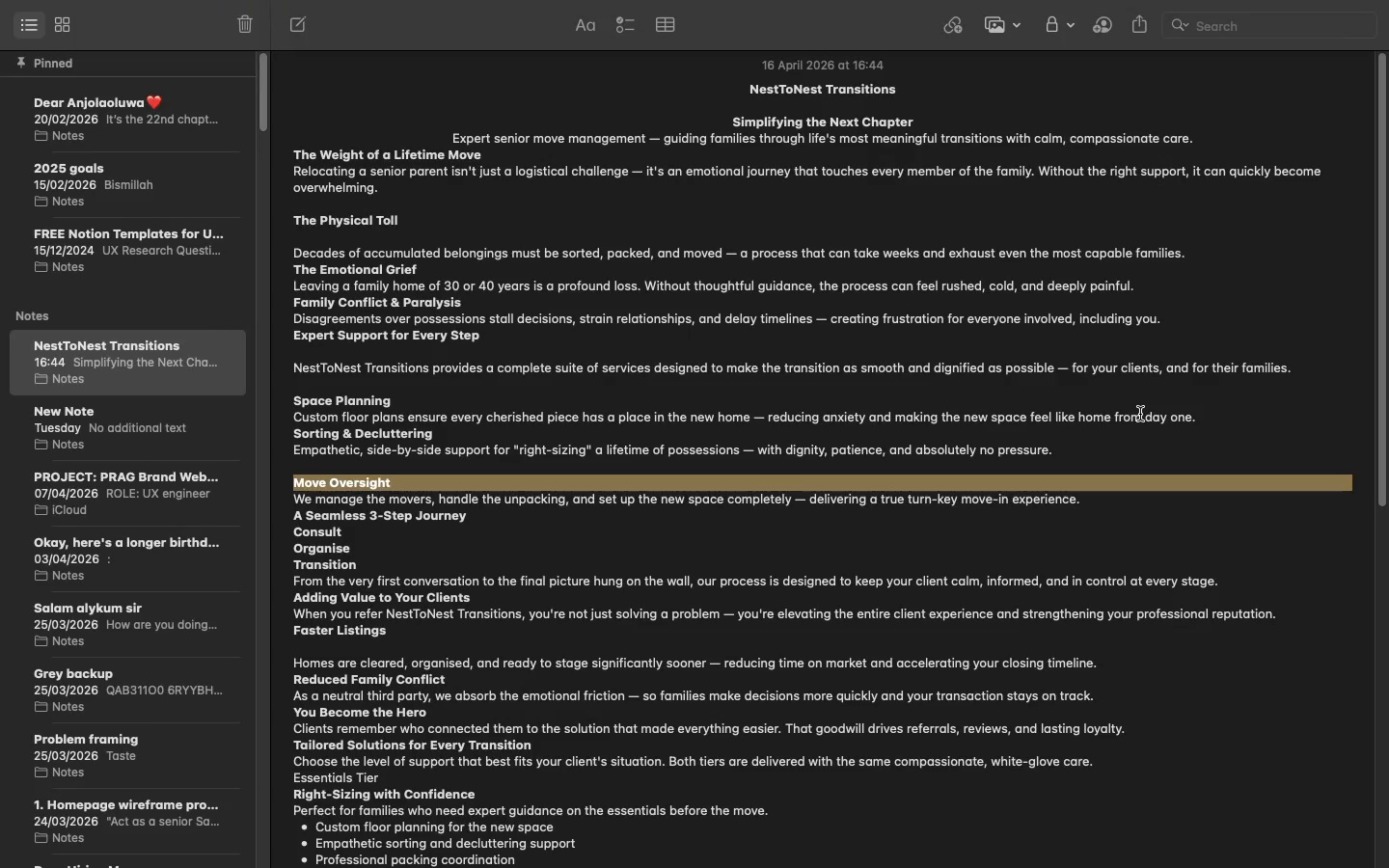 
key(Meta+C)
 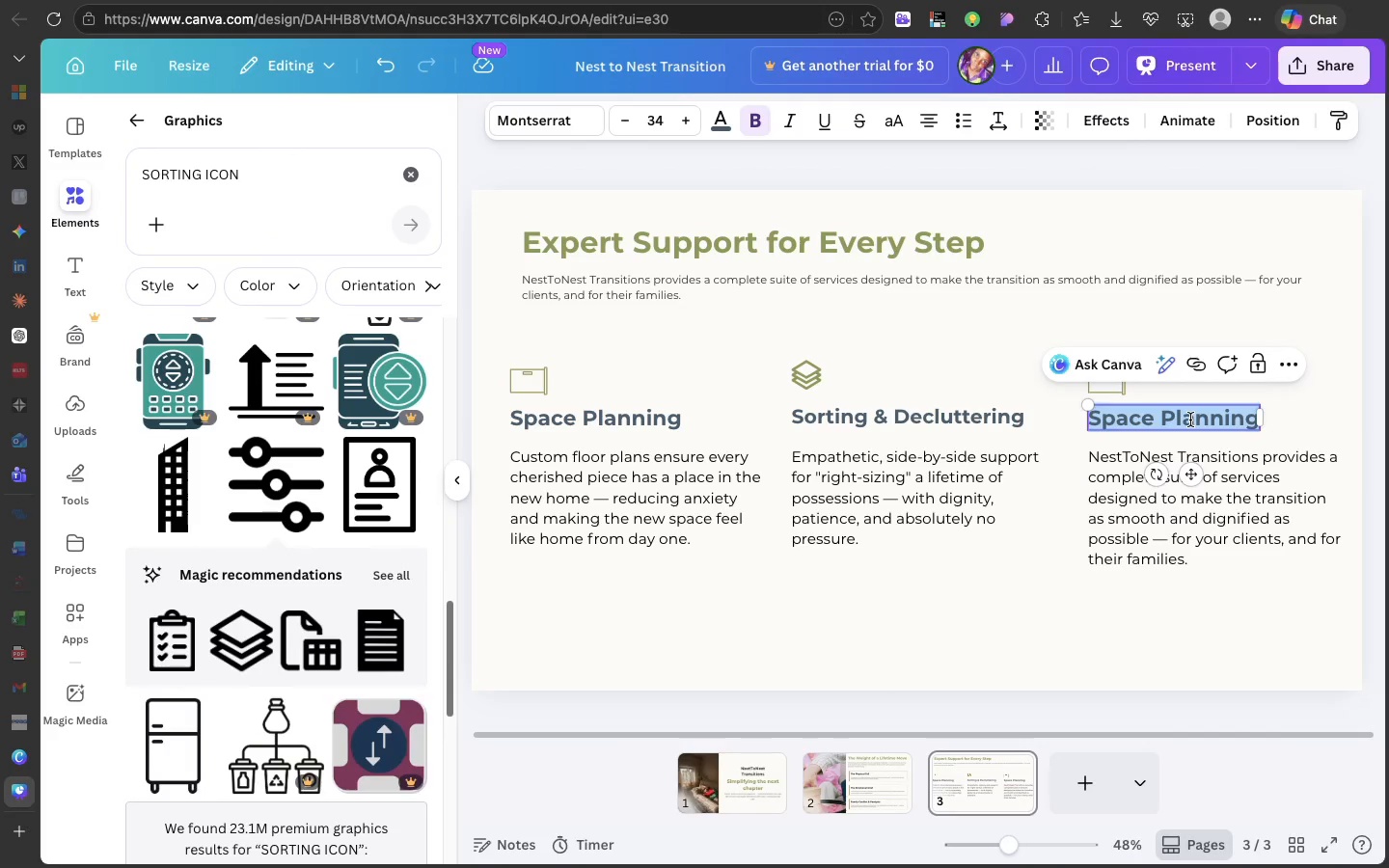 
double_click([1190, 420])
 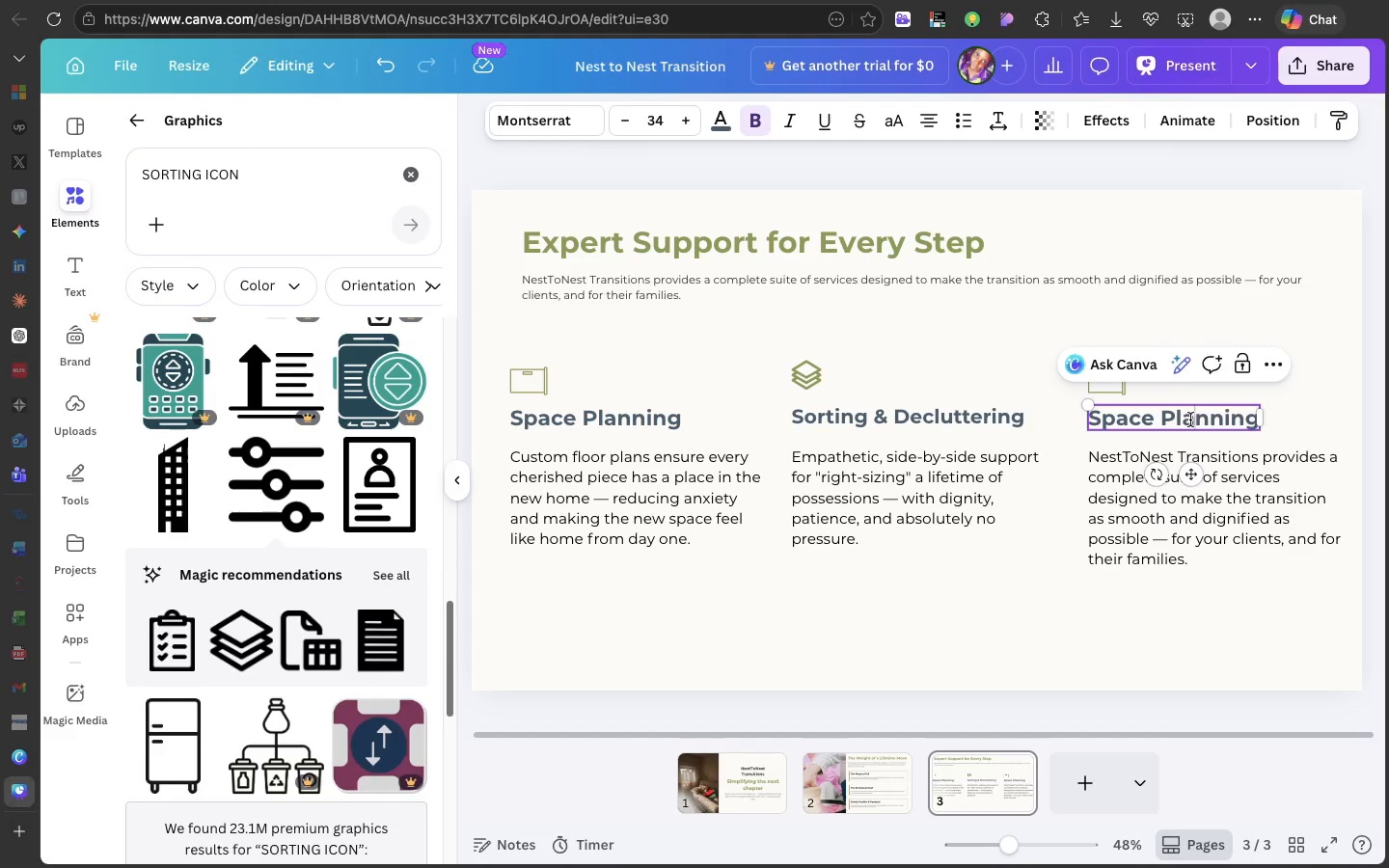 
double_click([1190, 420])
 